 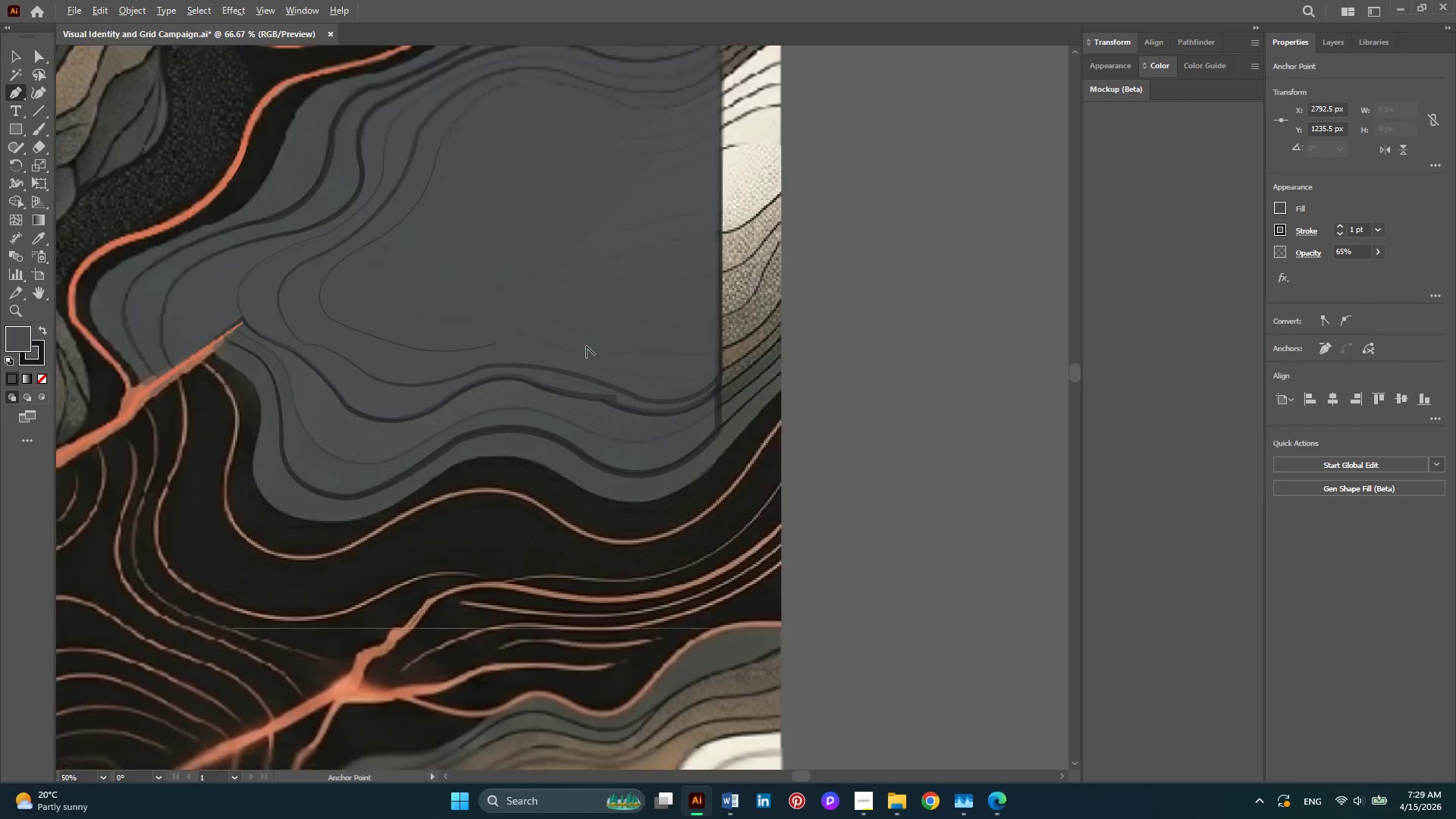 
scroll: coordinate [586, 346], scroll_direction: down, amount: 2.0
 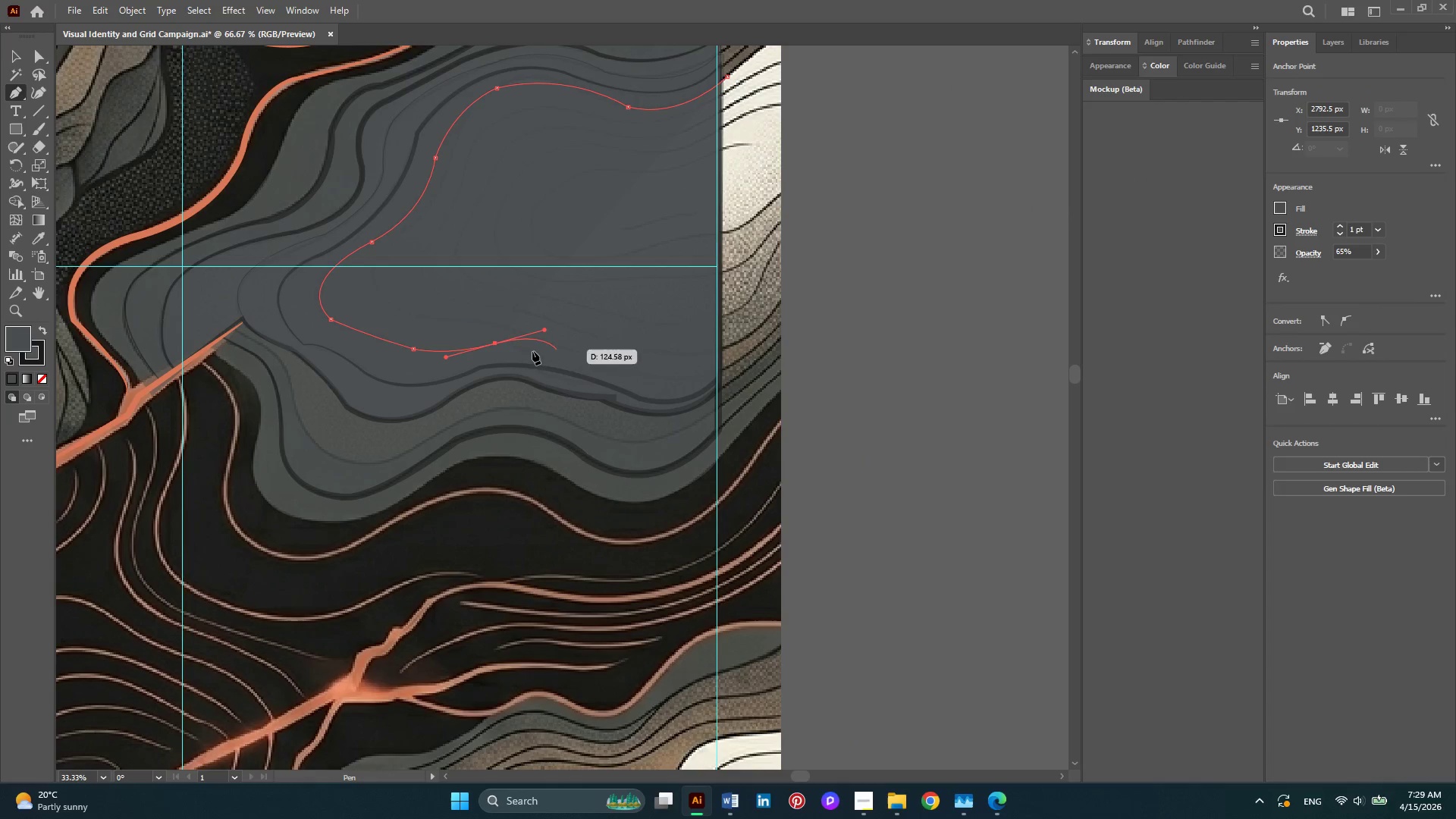 
hold_key(key=AltLeft, duration=0.36)
scroll: coordinate [512, 354], scroll_direction: up, amount: 3.0
 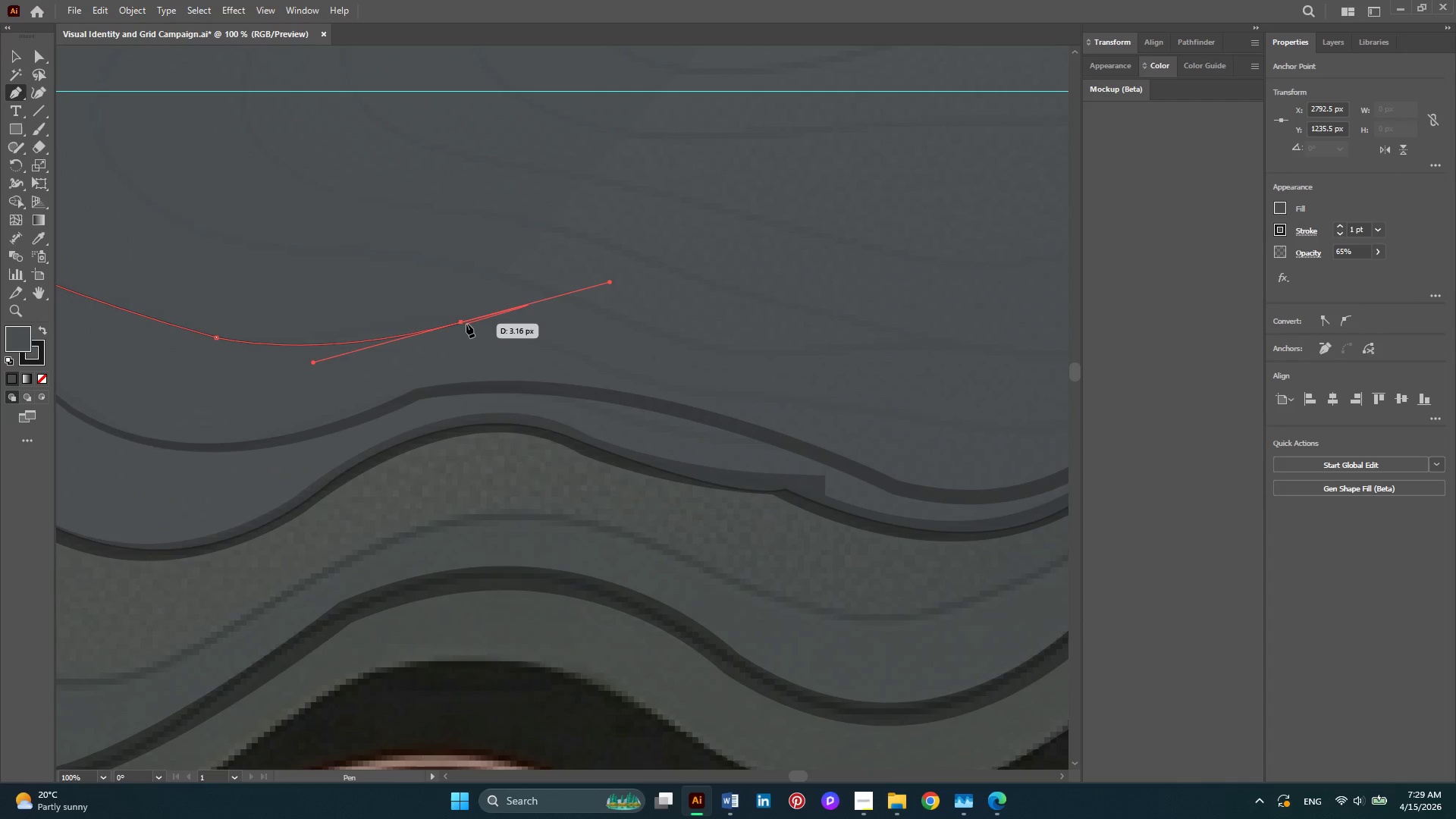 
left_click([463, 325])
 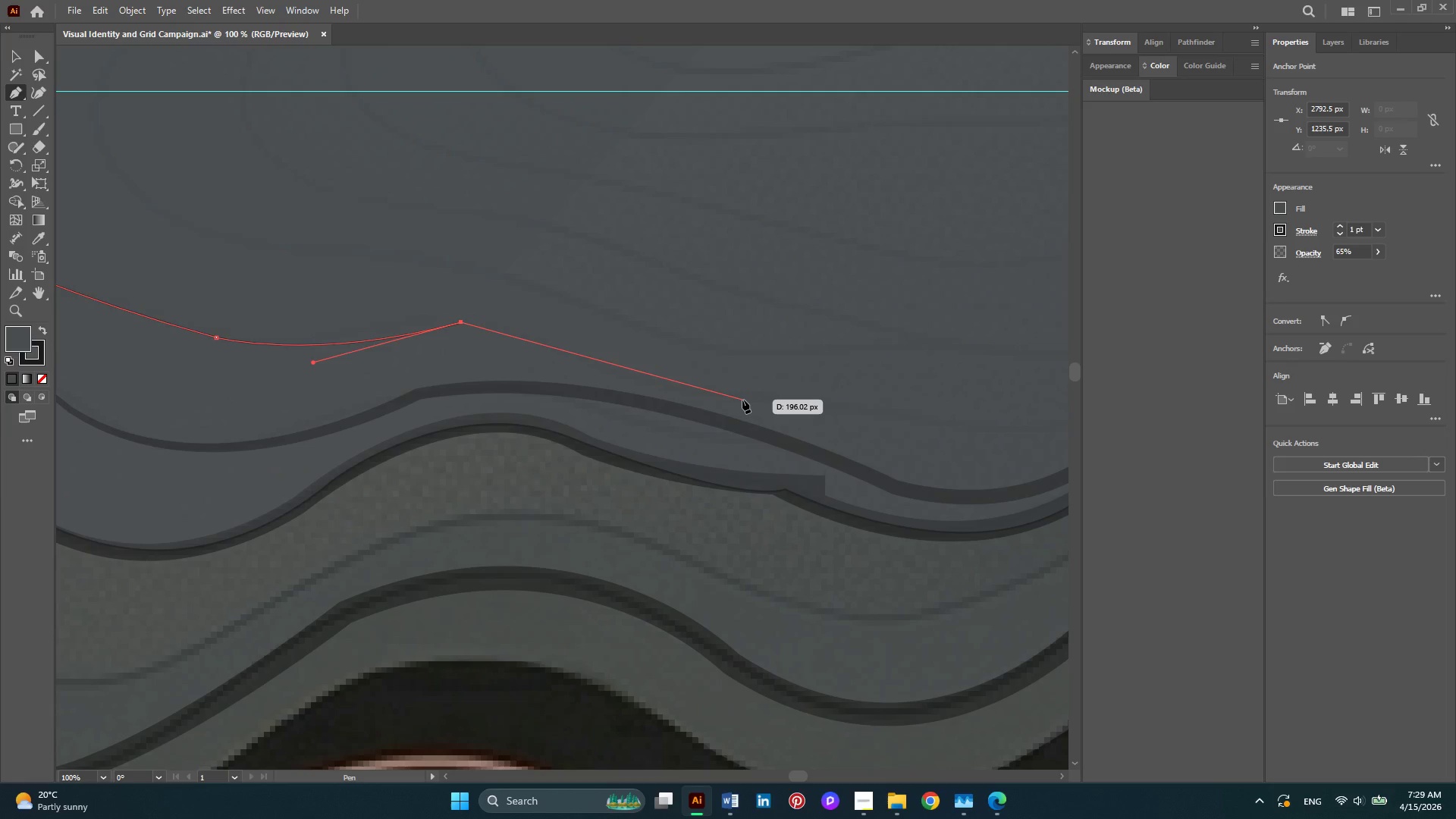 
left_click_drag(start_coordinate=[742, 400], to_coordinate=[839, 460])
 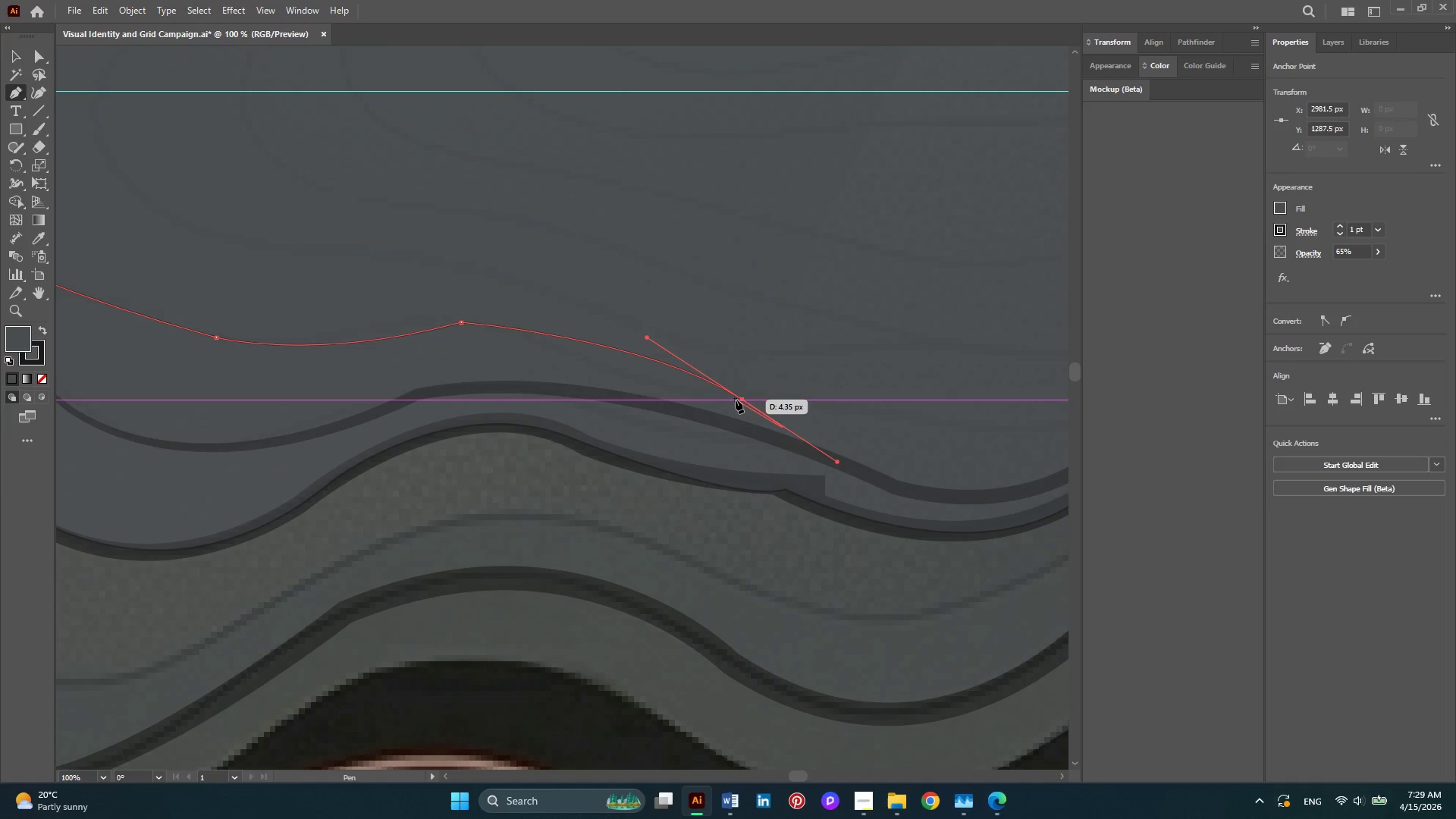 
left_click([742, 399])
 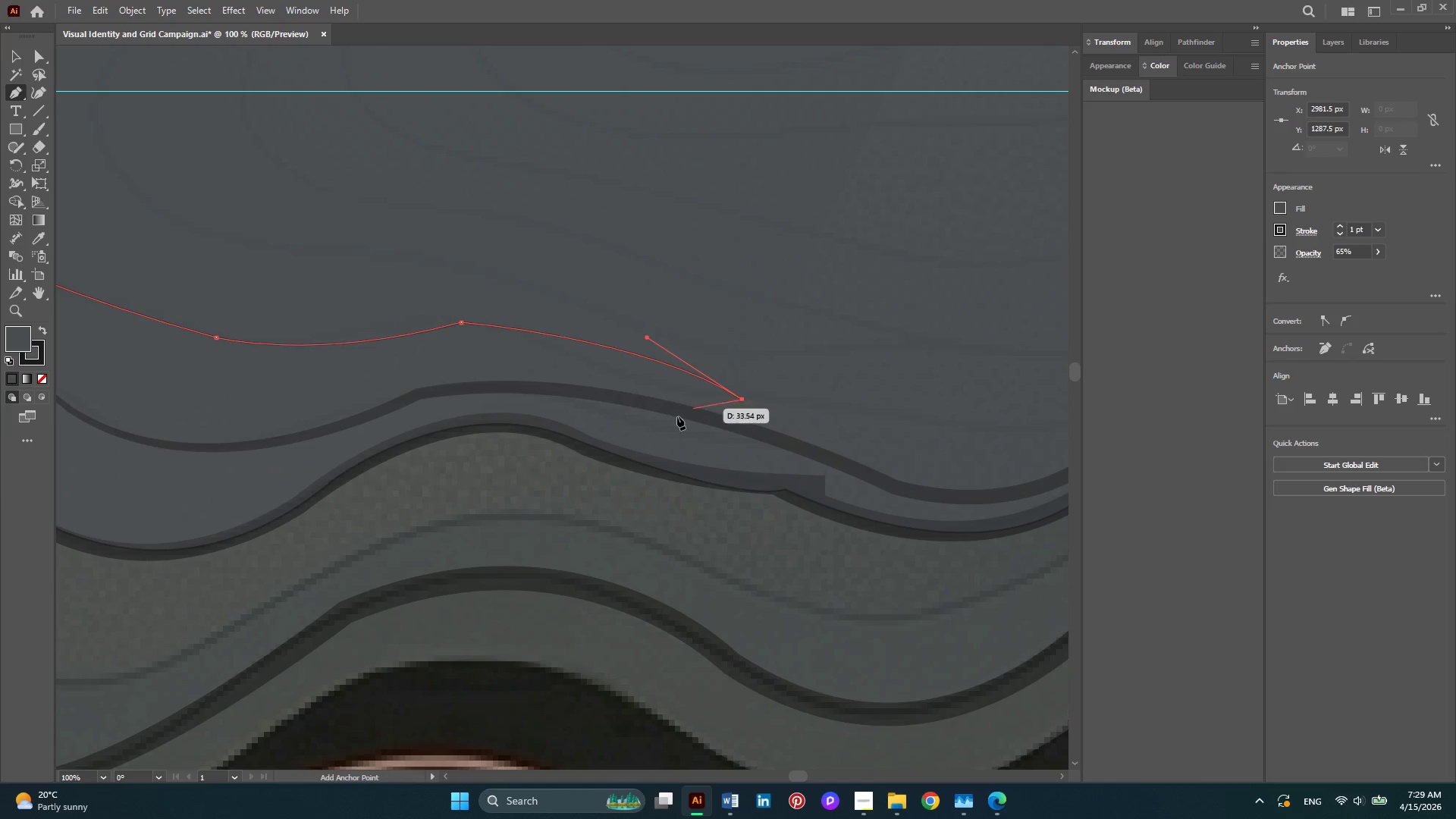 
key(Alt+AltLeft)
 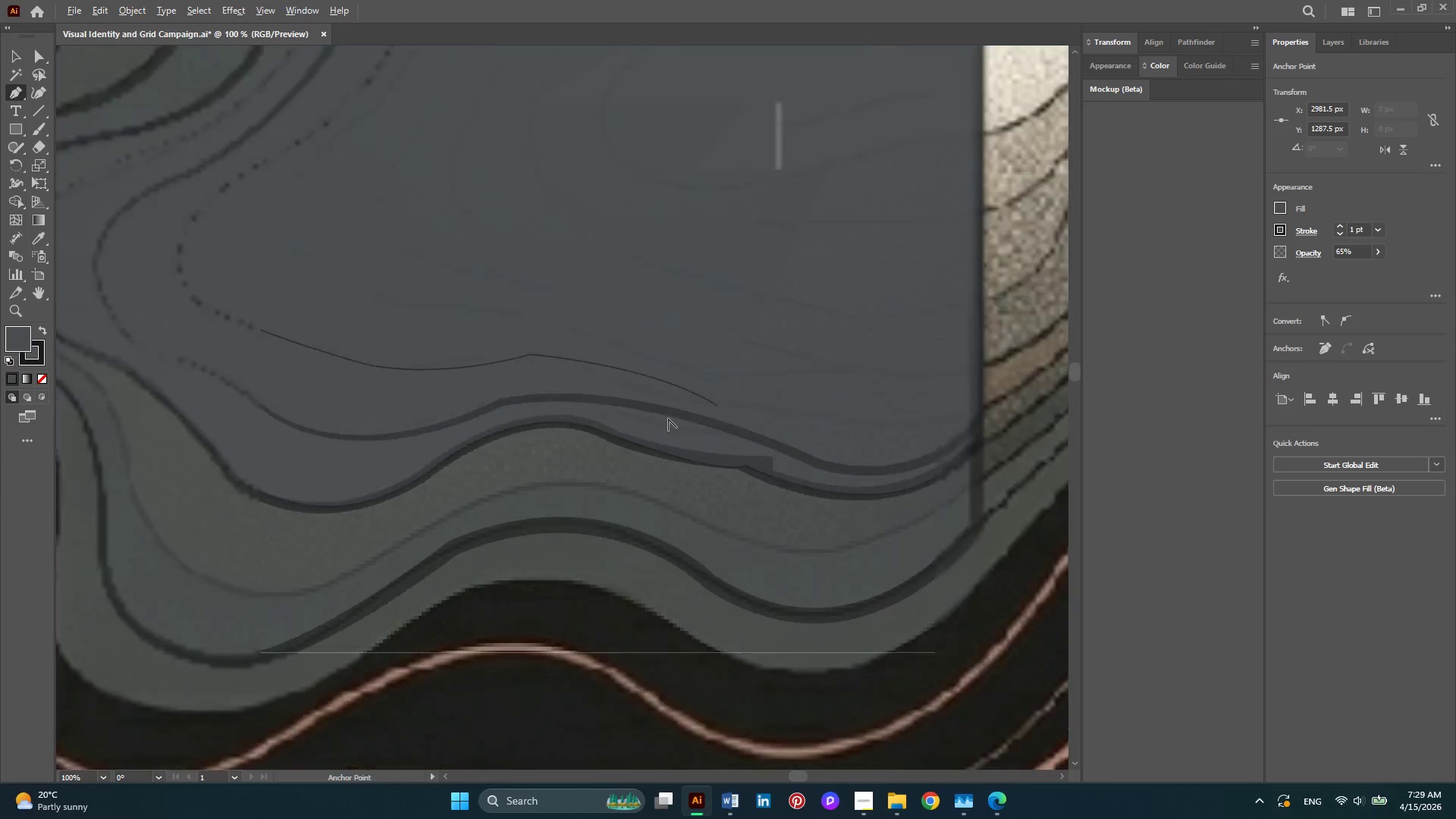 
key(Alt+AltLeft)
 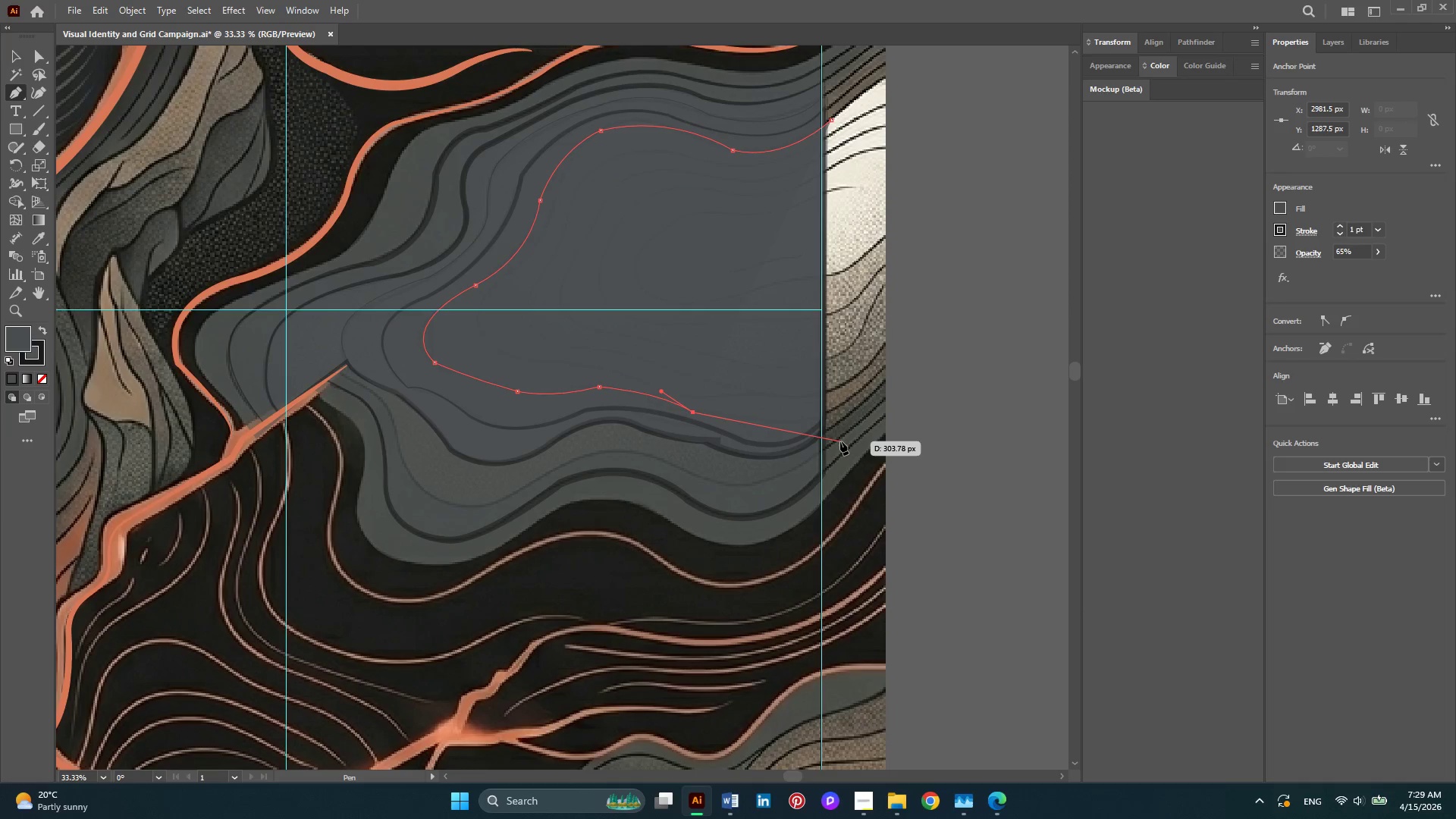 
scroll: coordinate [668, 419], scroll_direction: down, amount: 3.0
 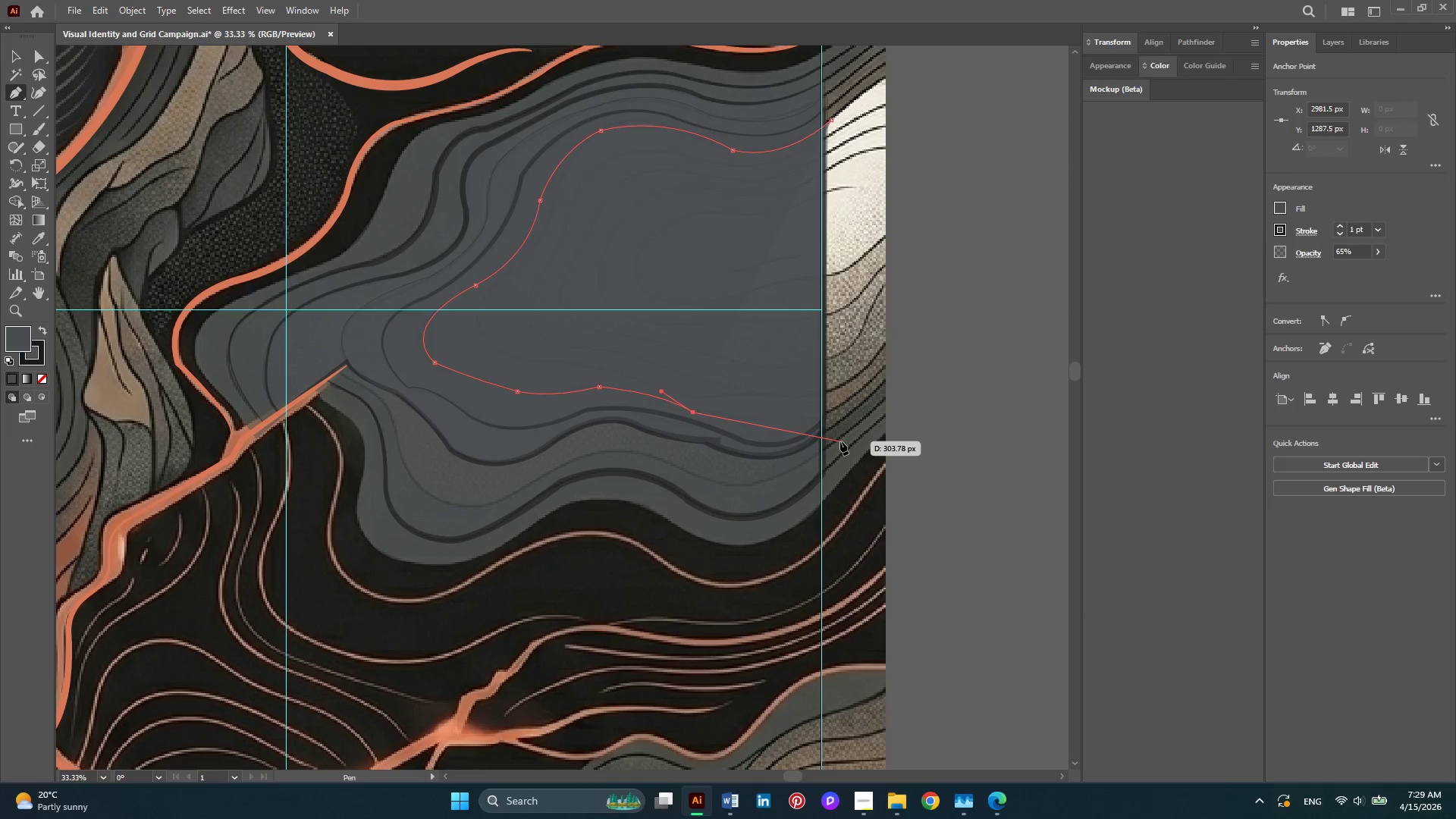 
hold_key(key=AltLeft, duration=0.33)
scroll: coordinate [833, 441], scroll_direction: up, amount: 2.0
 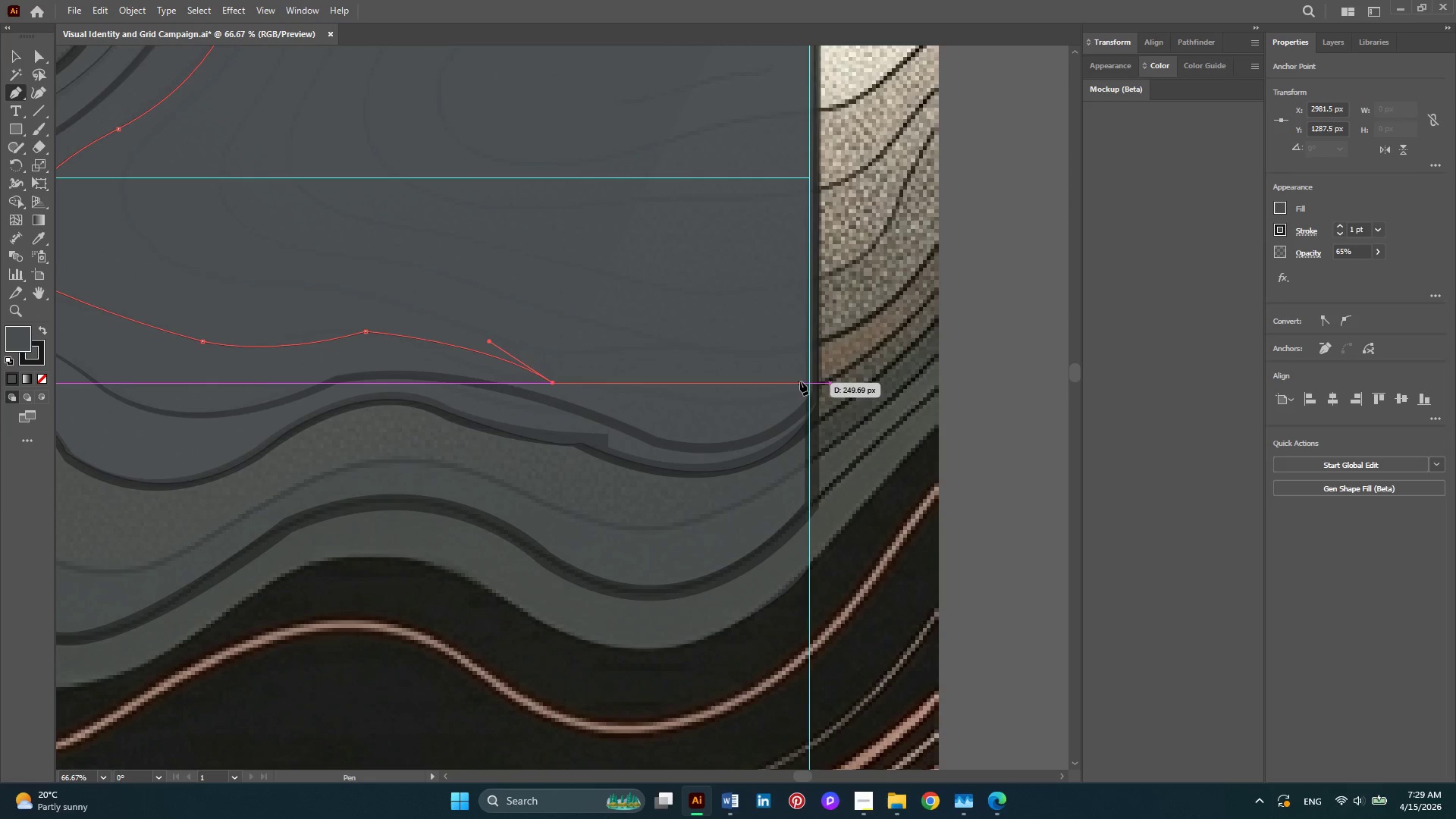 
left_click_drag(start_coordinate=[802, 384], to_coordinate=[821, 310])
 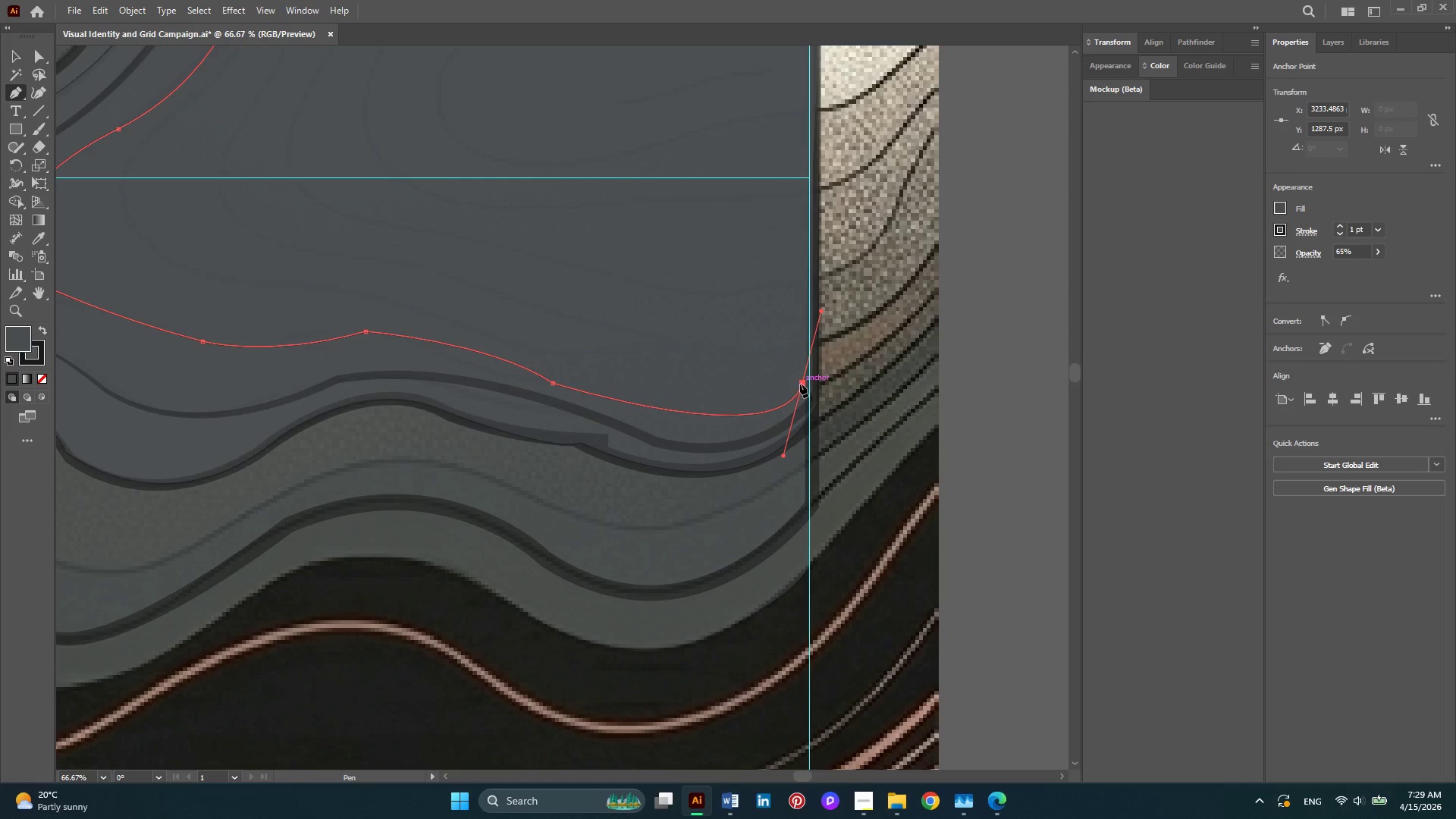 
left_click([800, 384])
 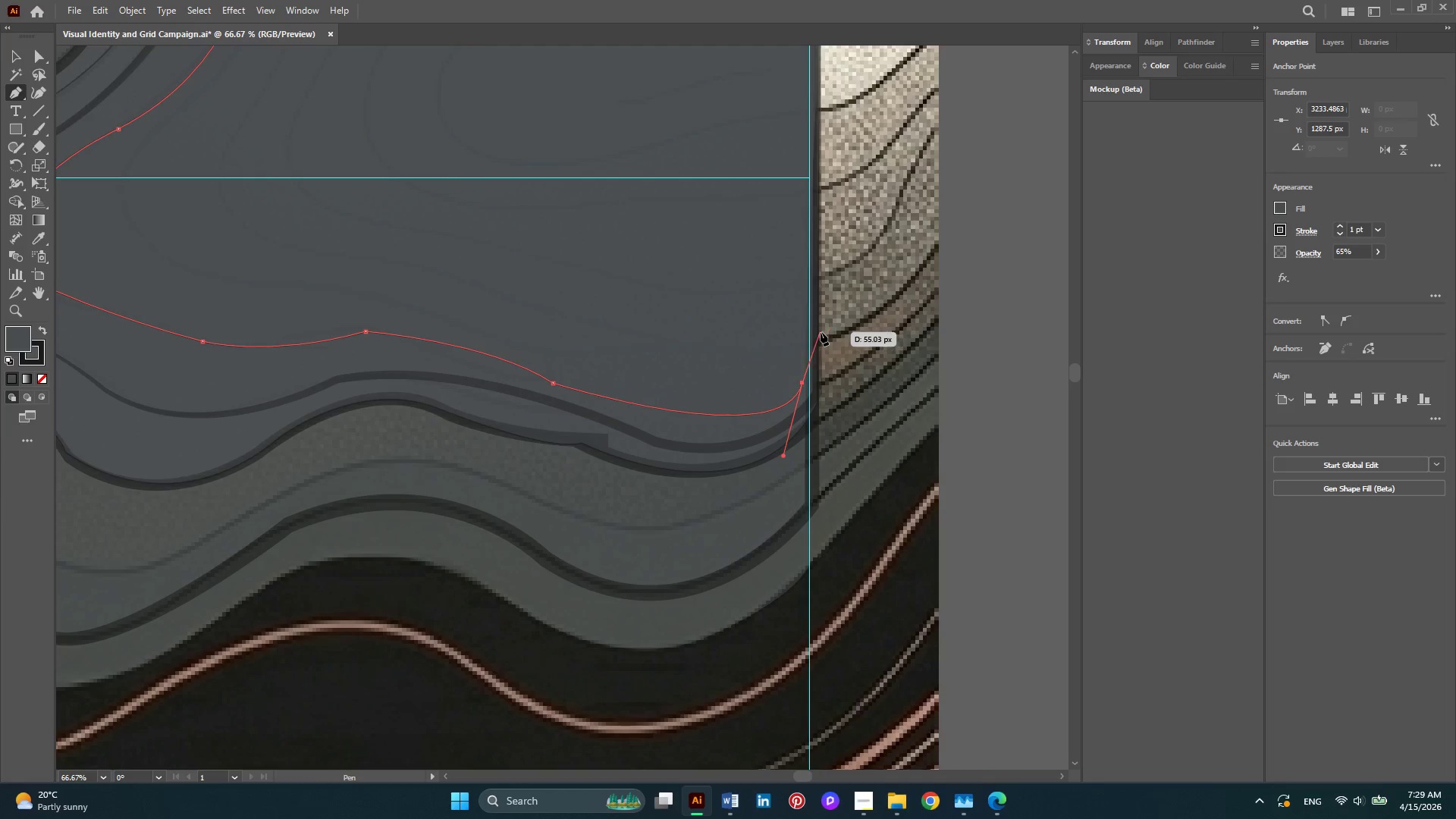 
left_click([821, 332])
 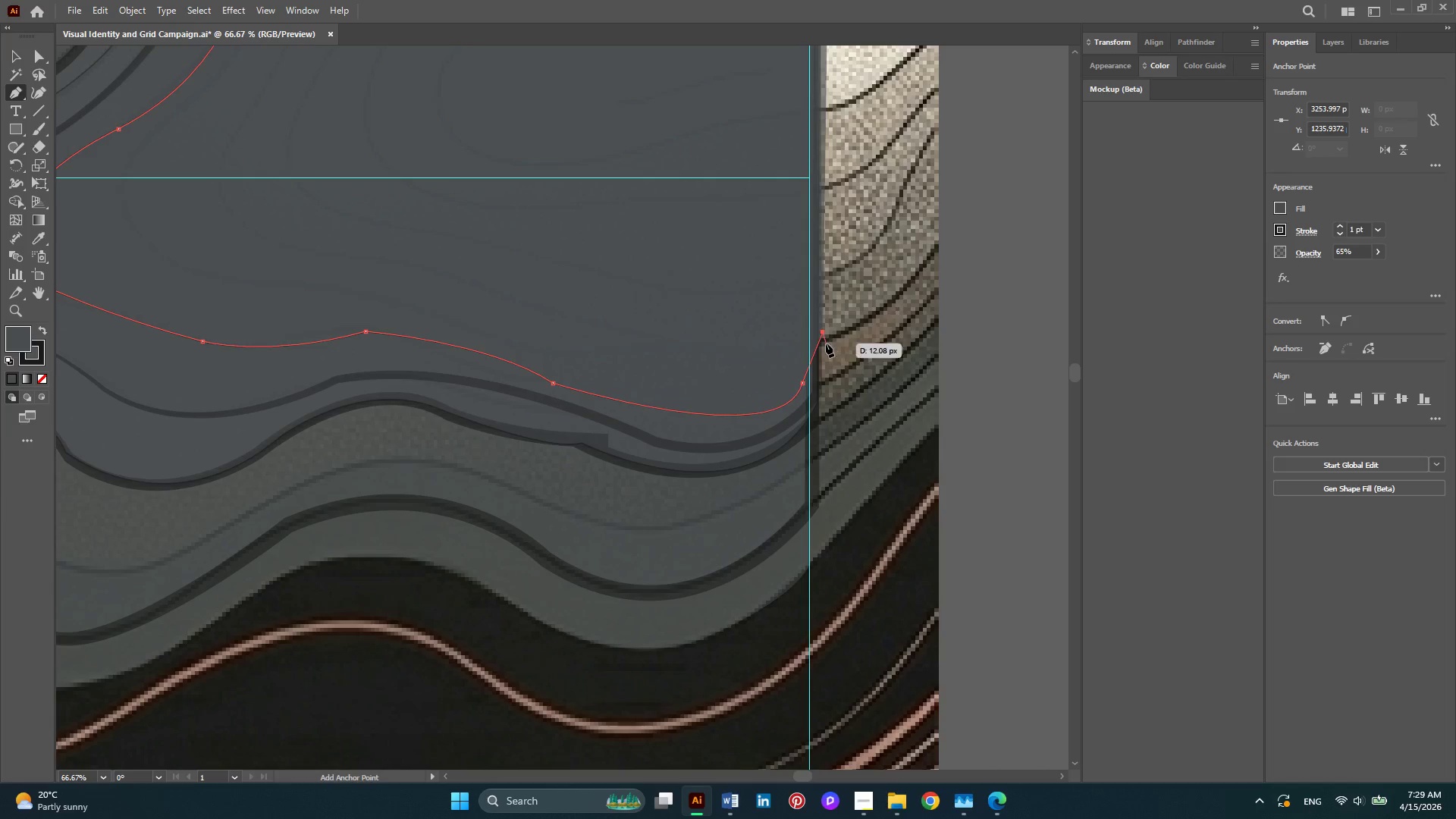 
key(Alt+AltLeft)
 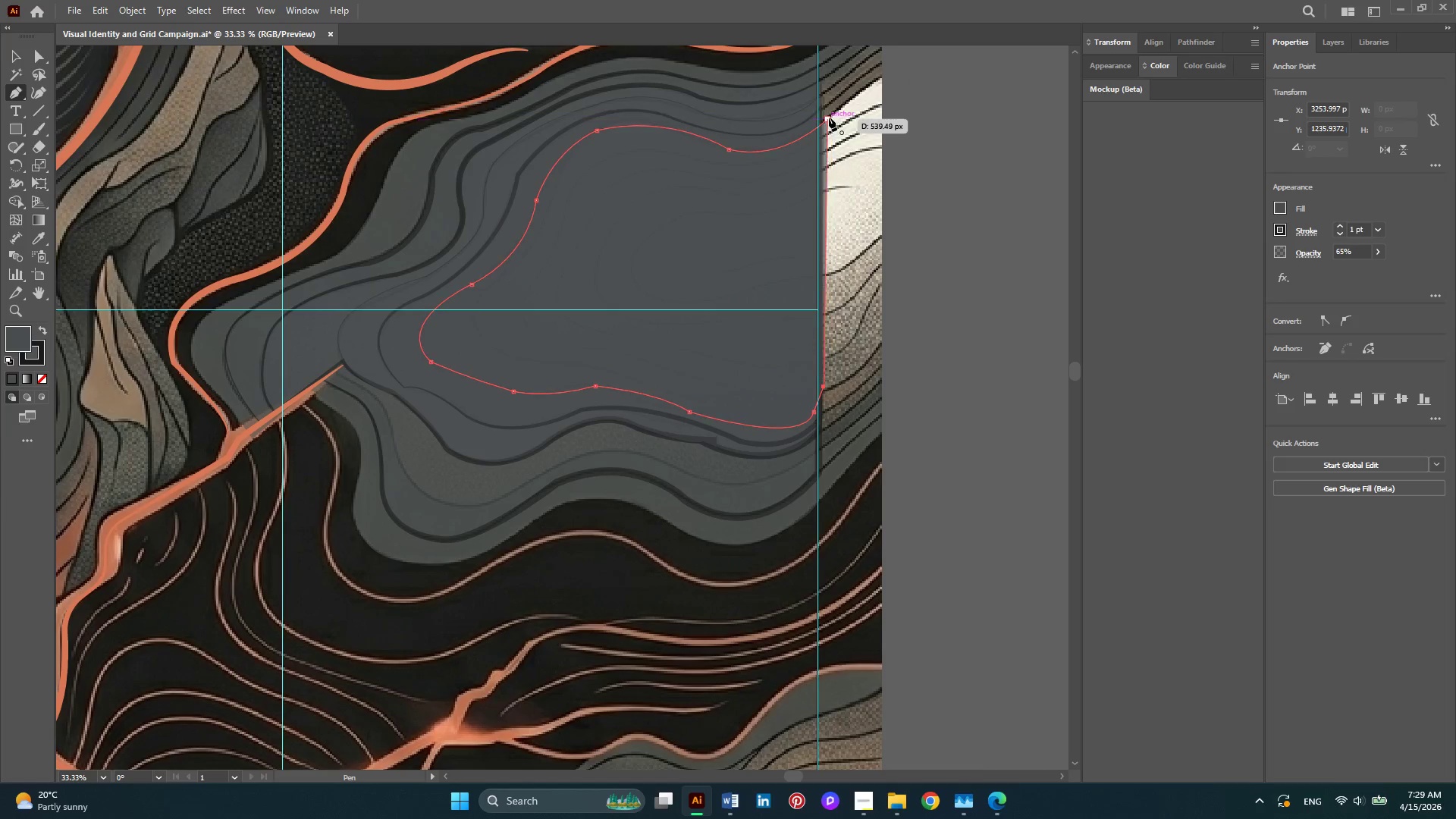 
scroll: coordinate [825, 368], scroll_direction: up, amount: 2.0
 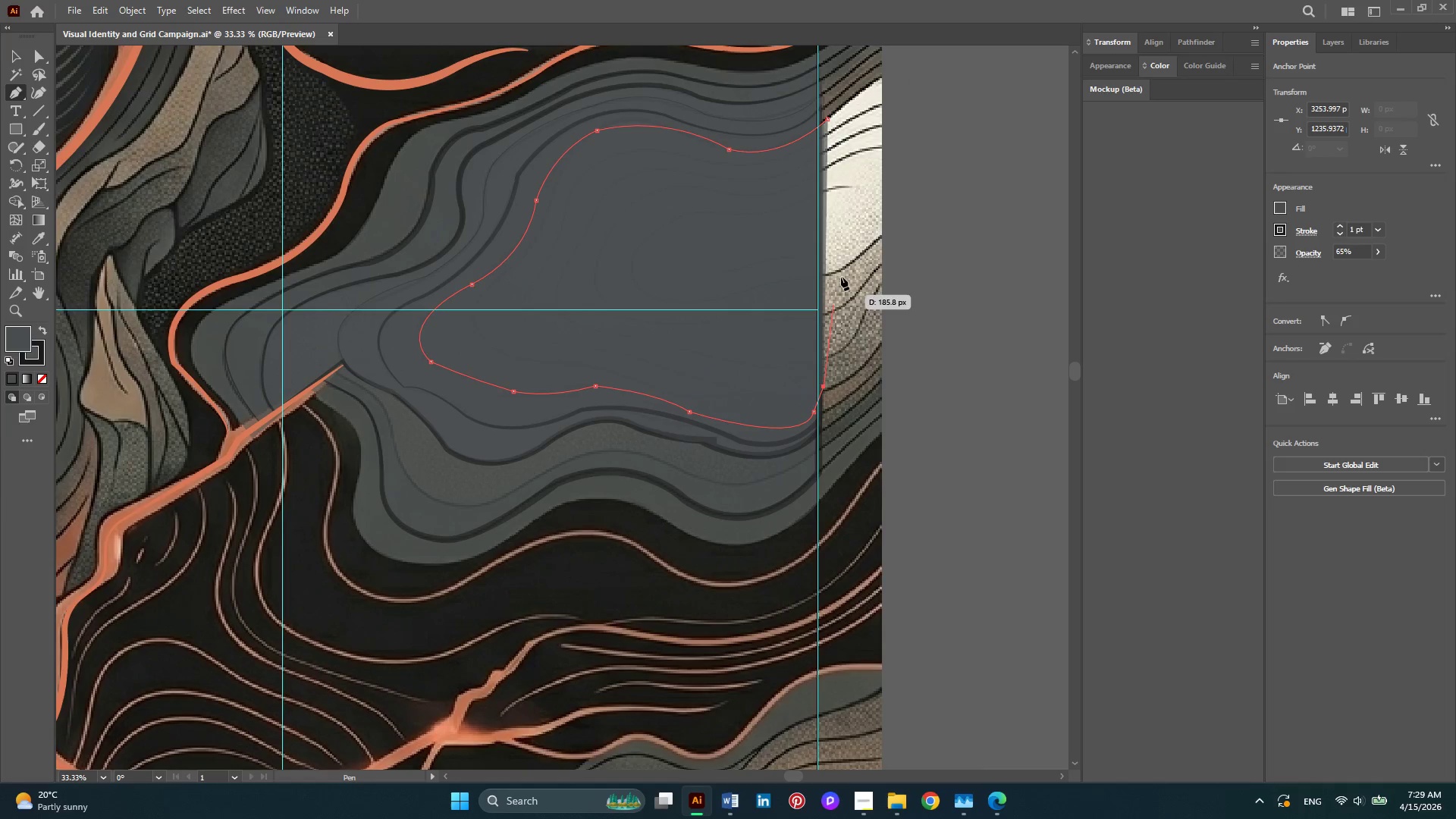 
left_click([828, 118])
 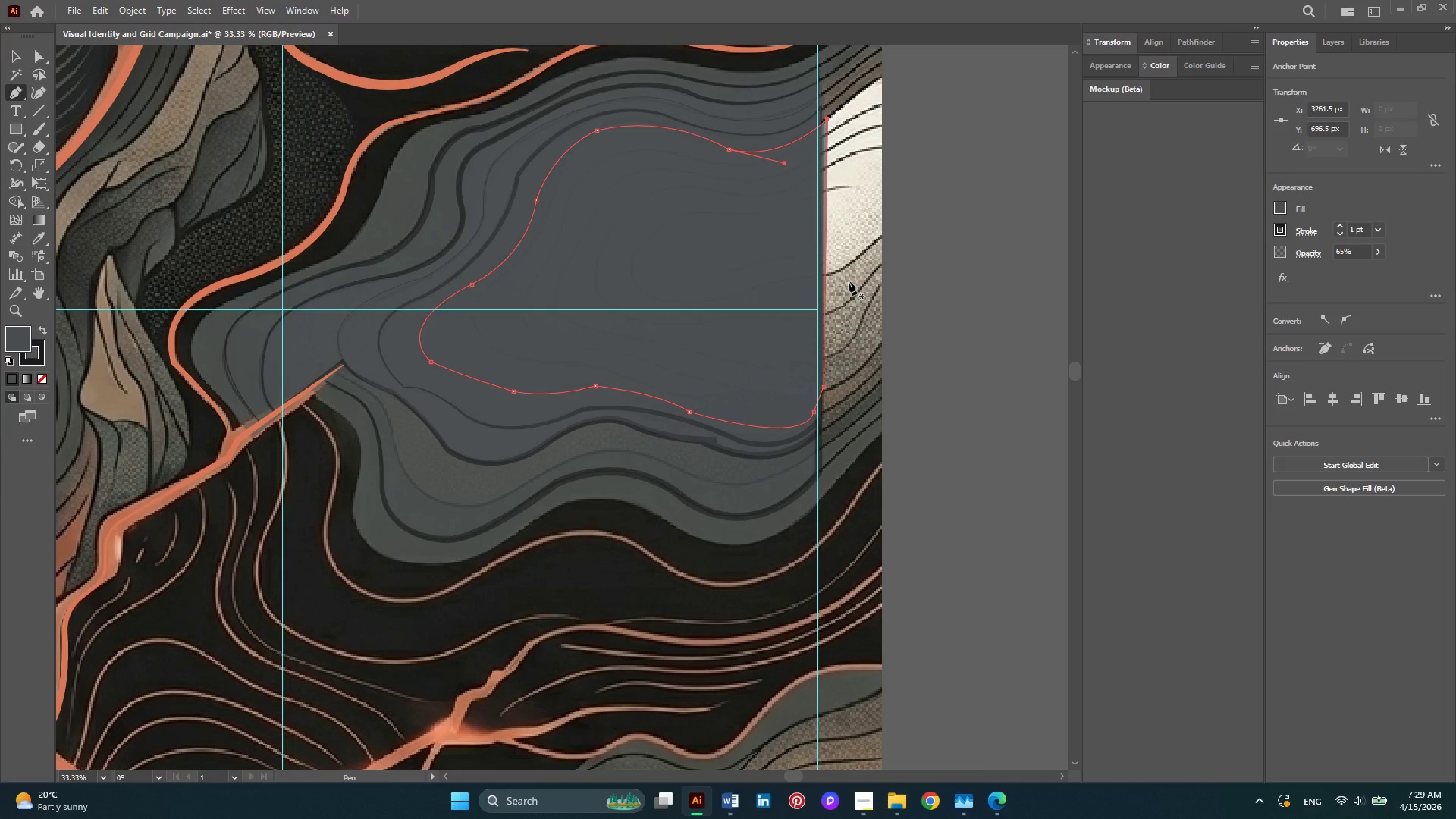 
key(Alt+AltLeft)
 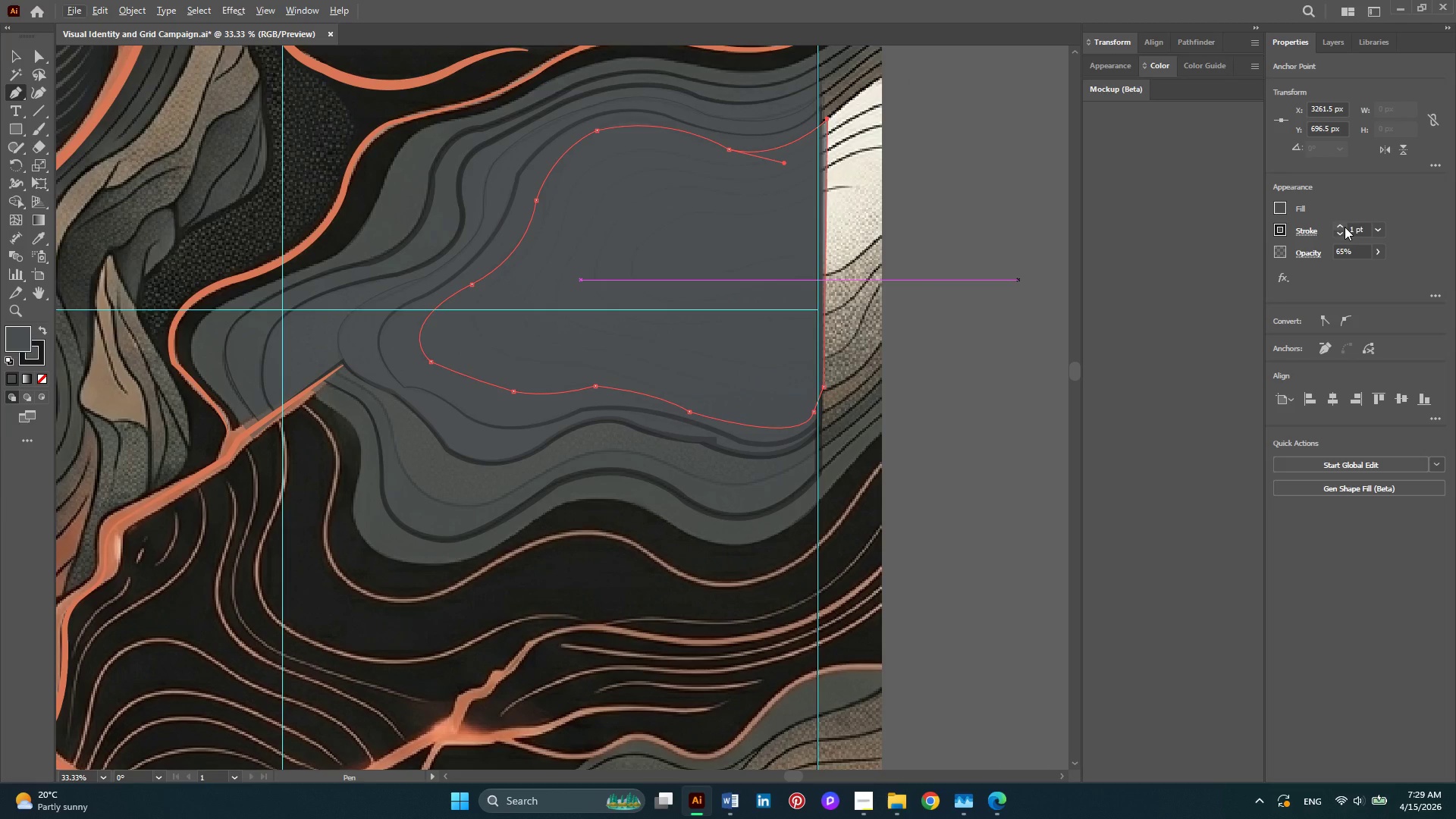 
left_click([1345, 227])
 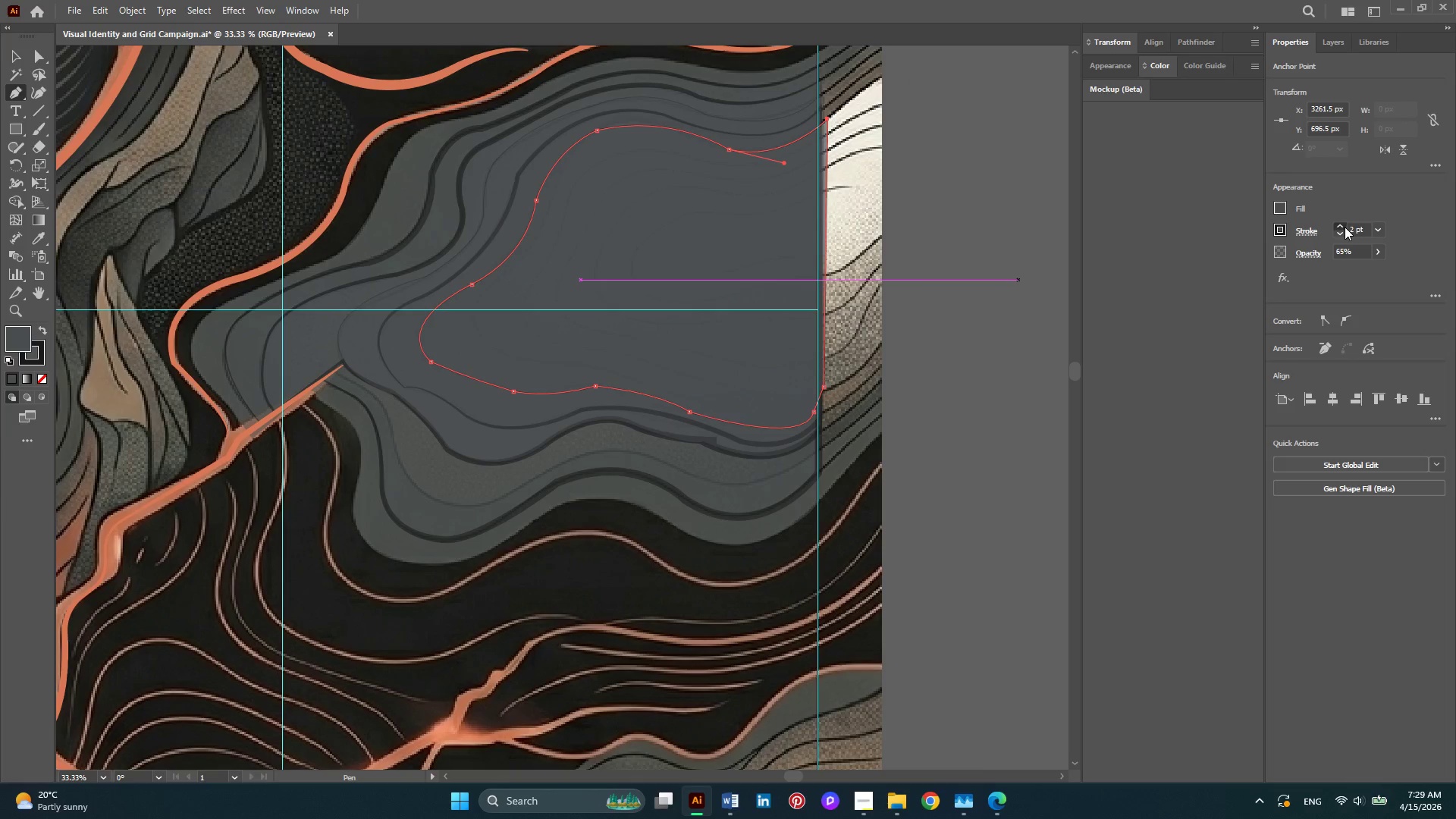 
left_click([1345, 227])
 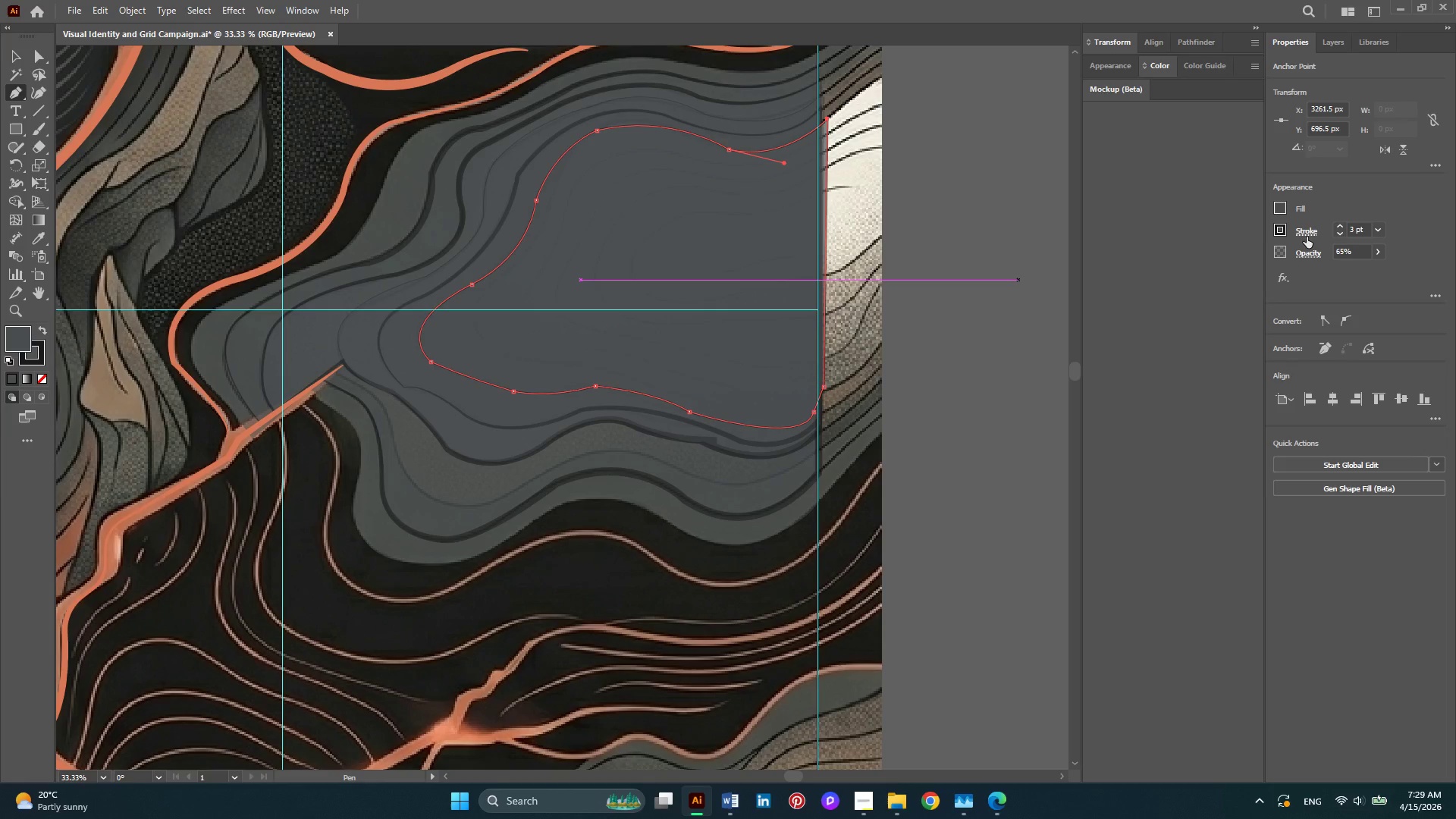 
left_click([1307, 237])
 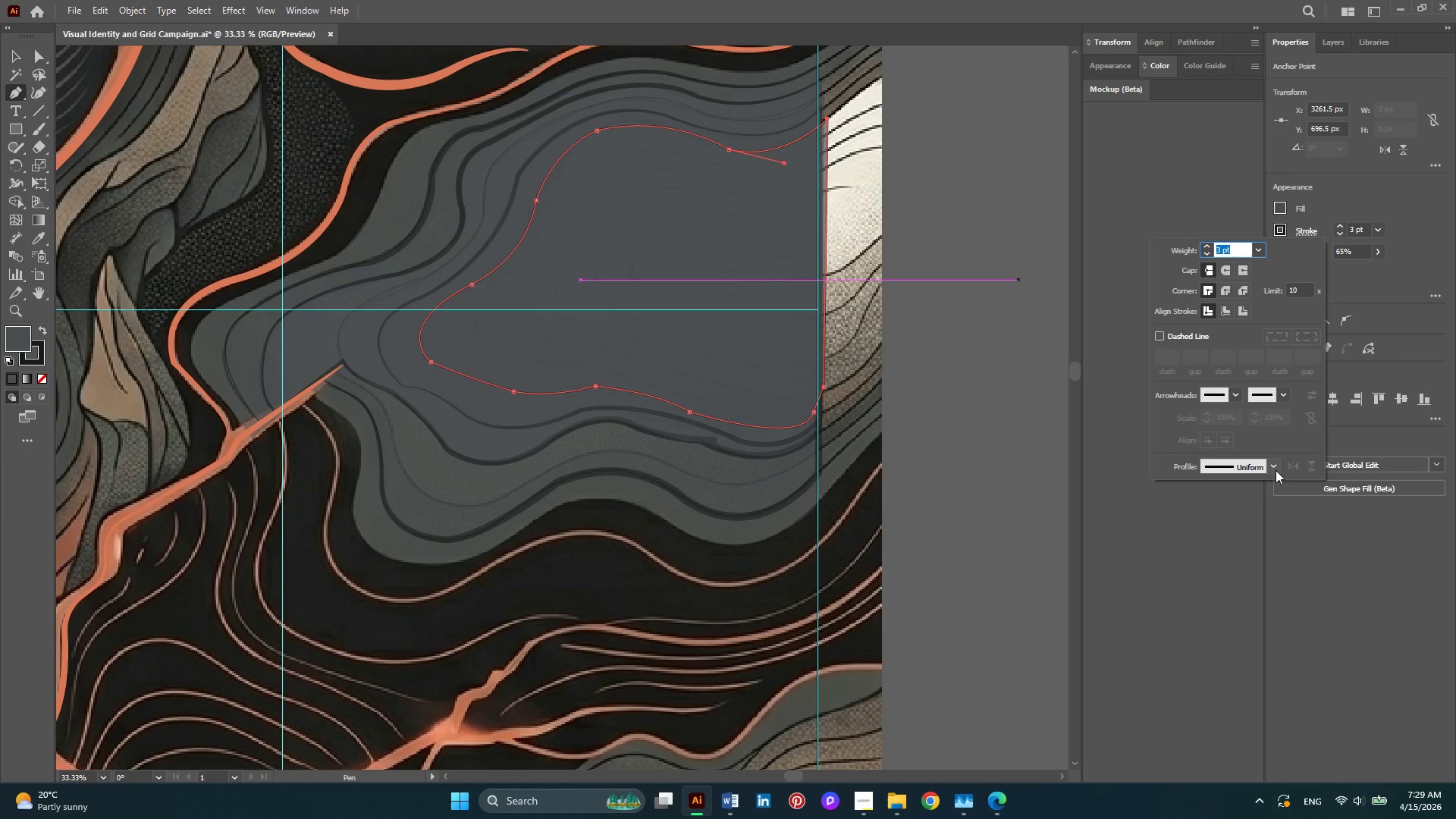 
left_click([1272, 467])
 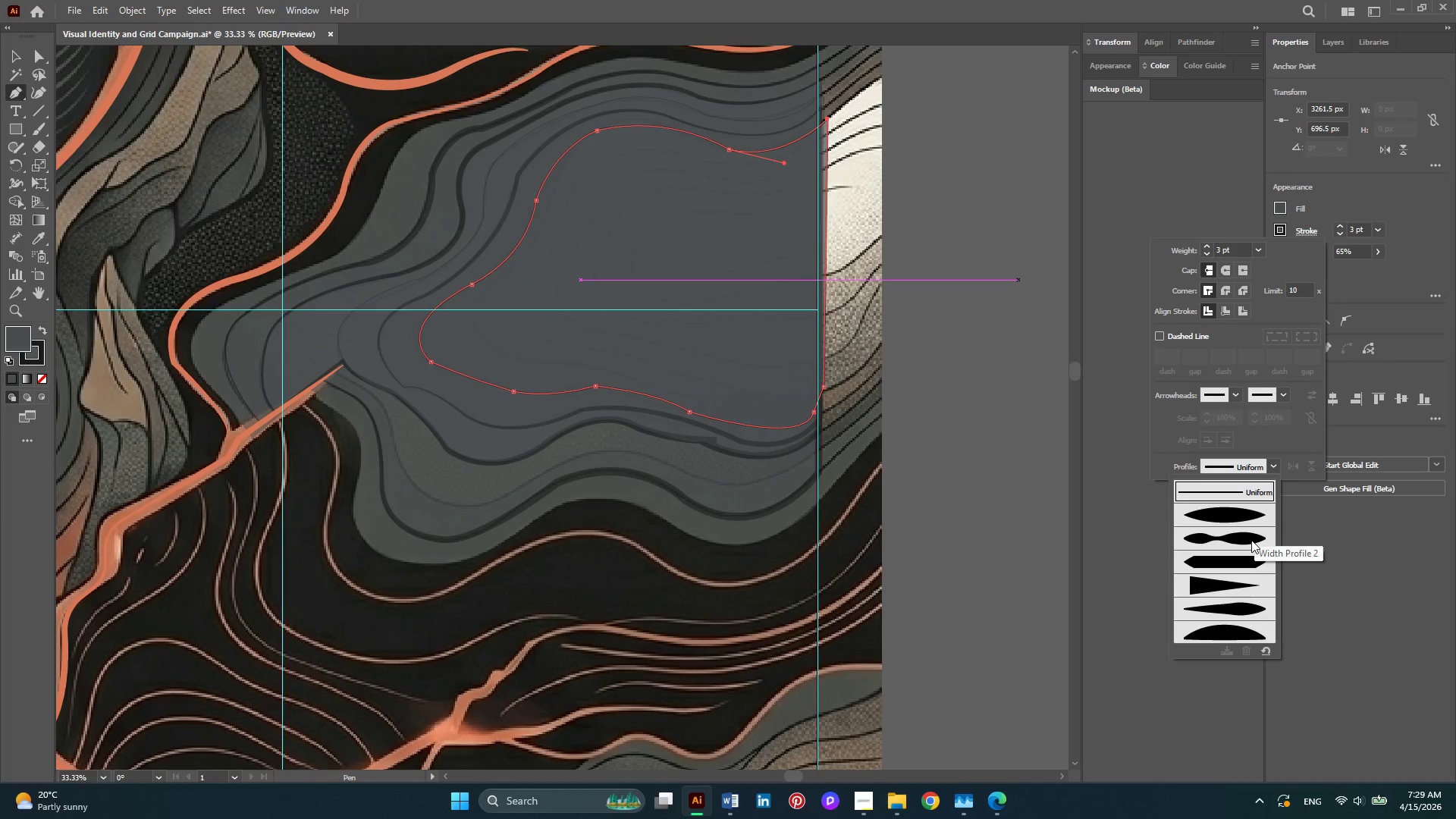 
left_click([1251, 539])
 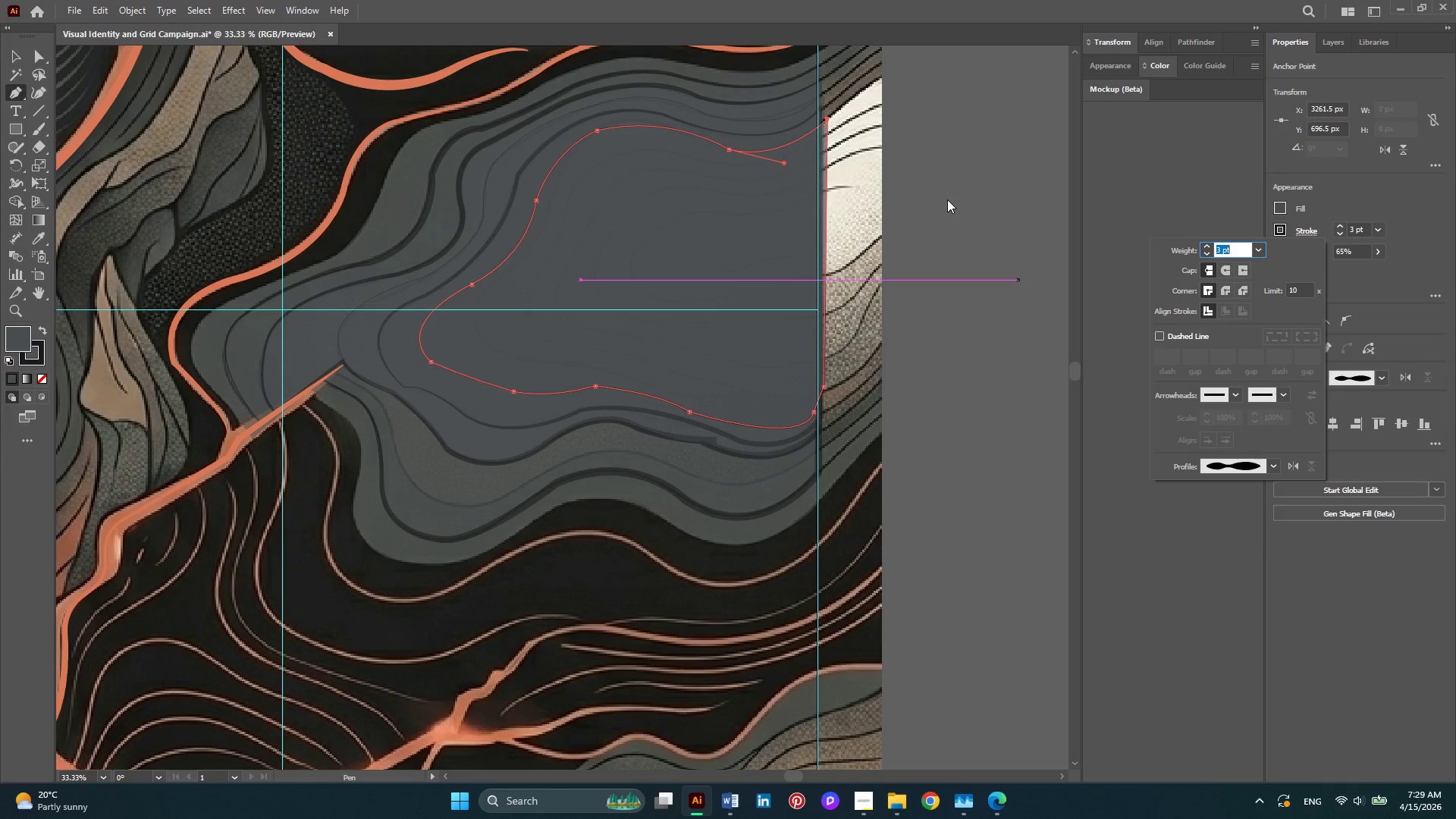 
left_click([947, 199])
 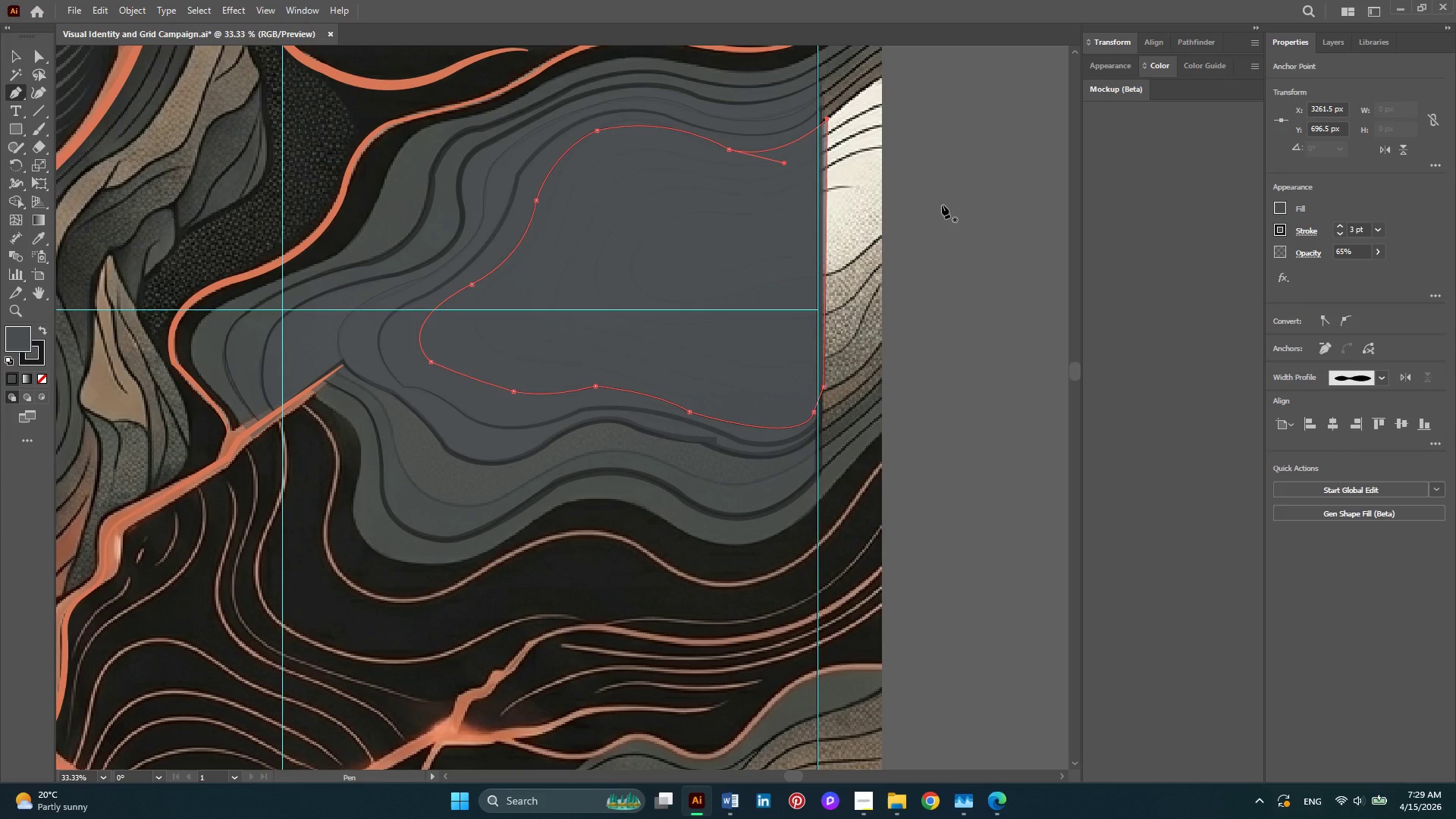 
left_click([942, 205])
 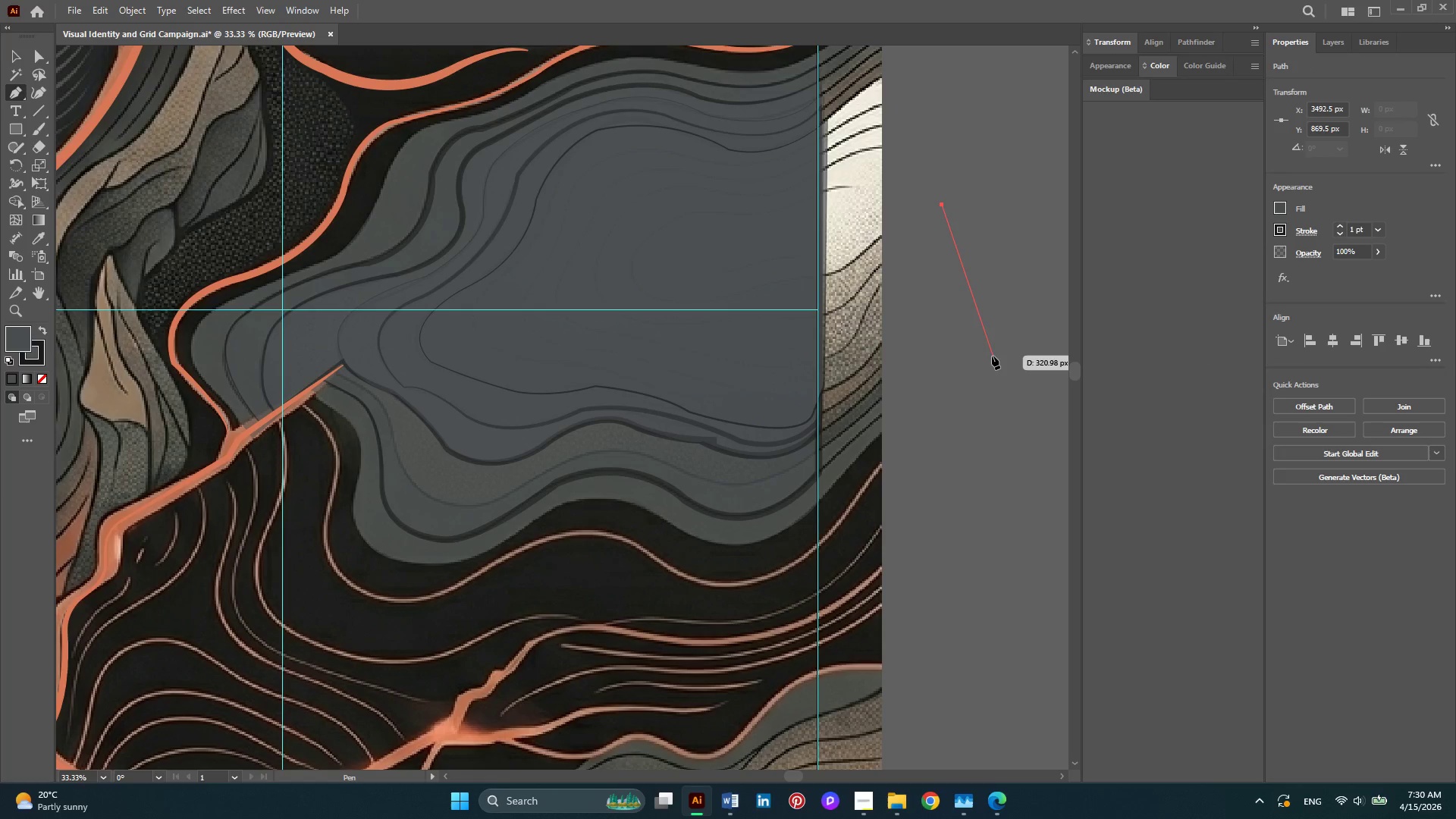 
key(Escape)
 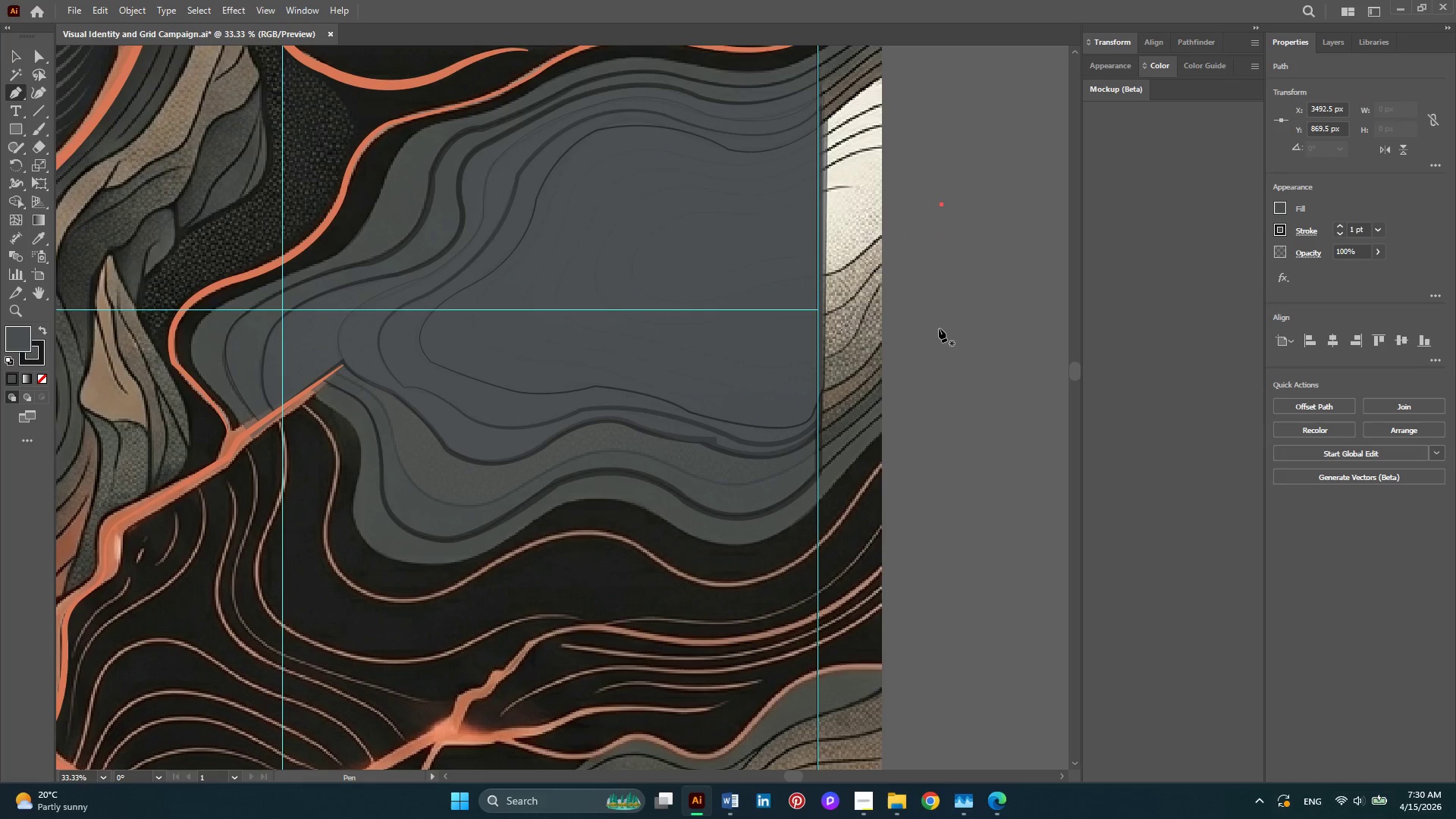 
key(Escape)
 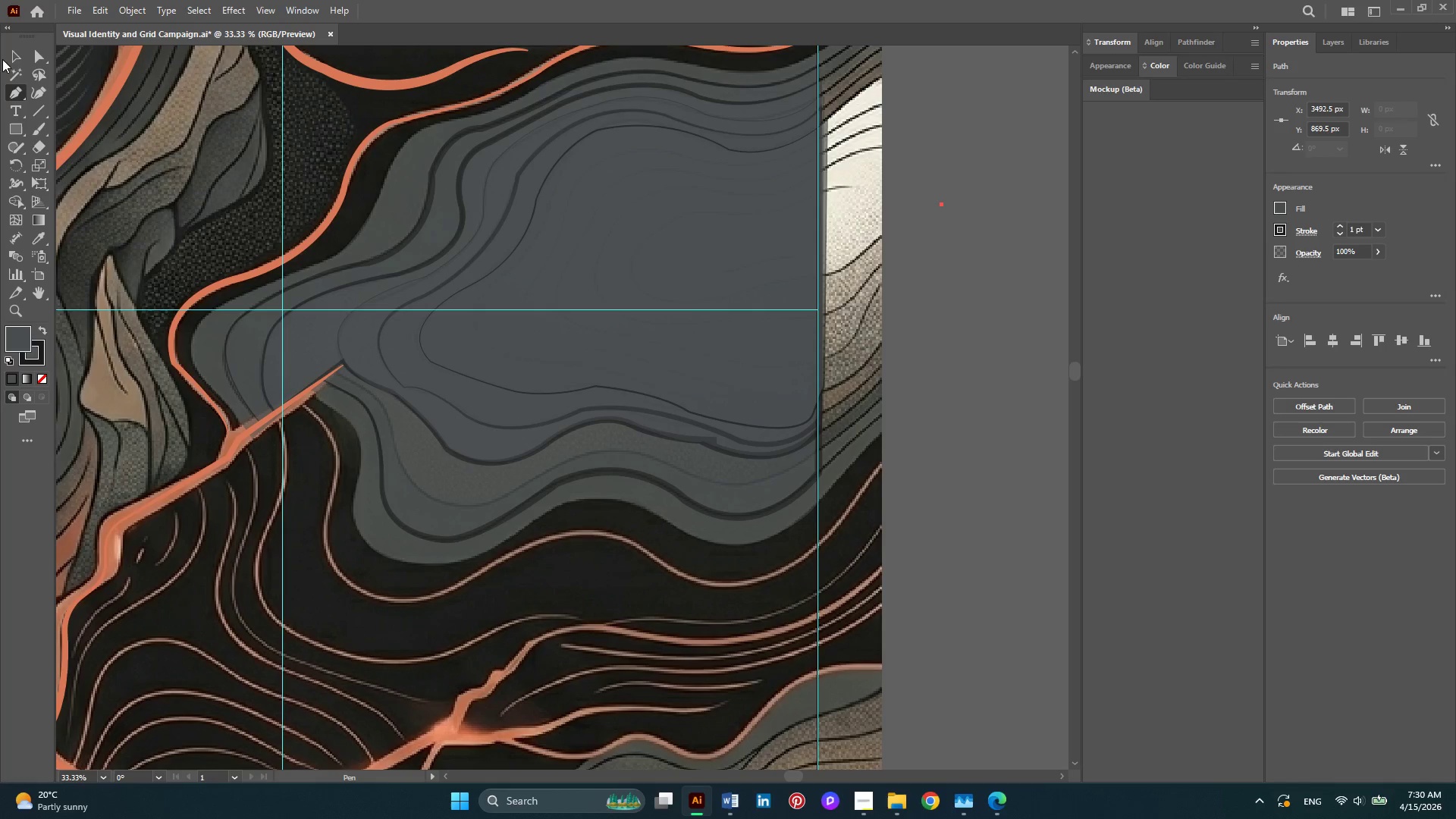 
left_click([9, 57])
 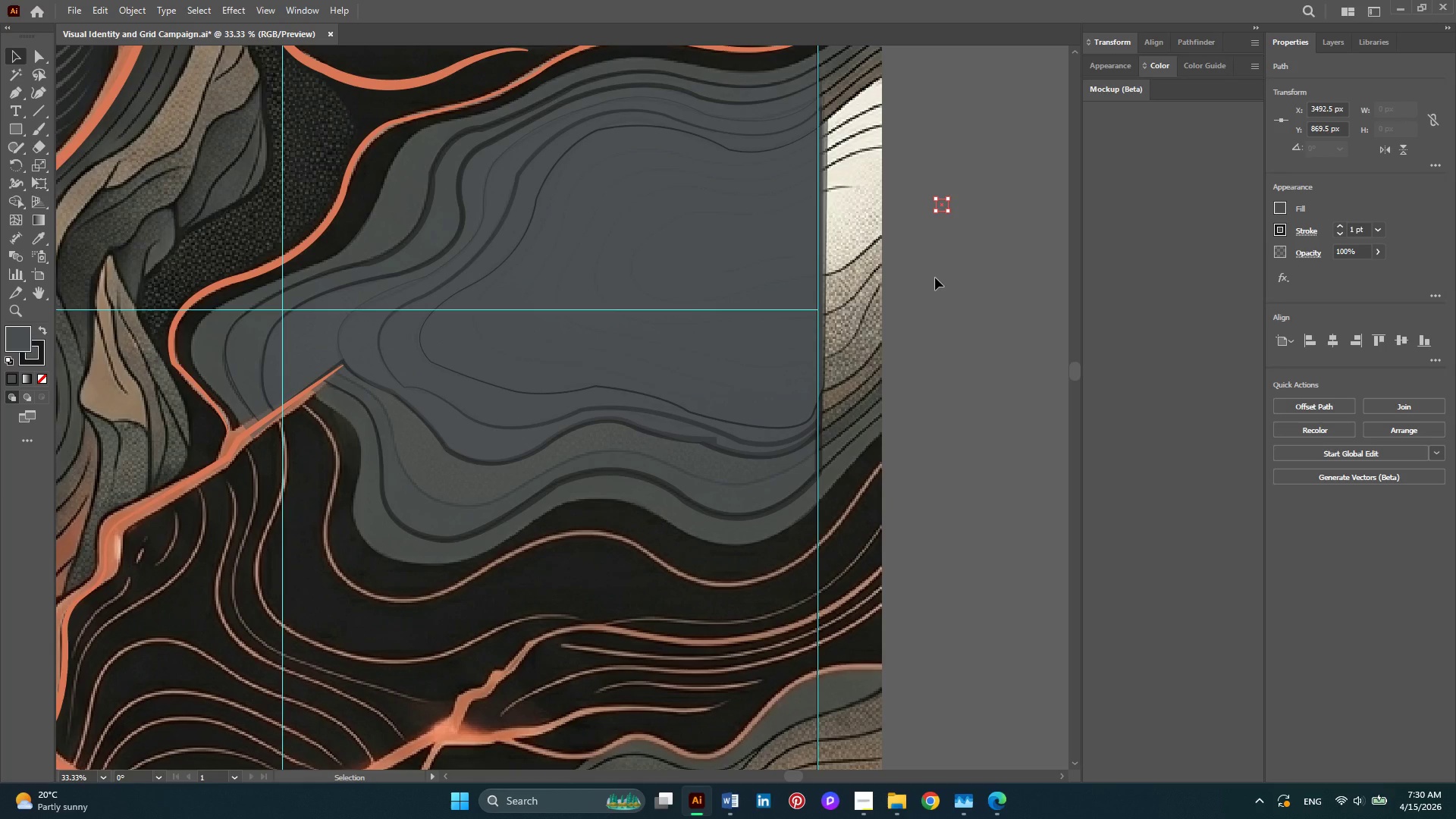 
key(Delete)
 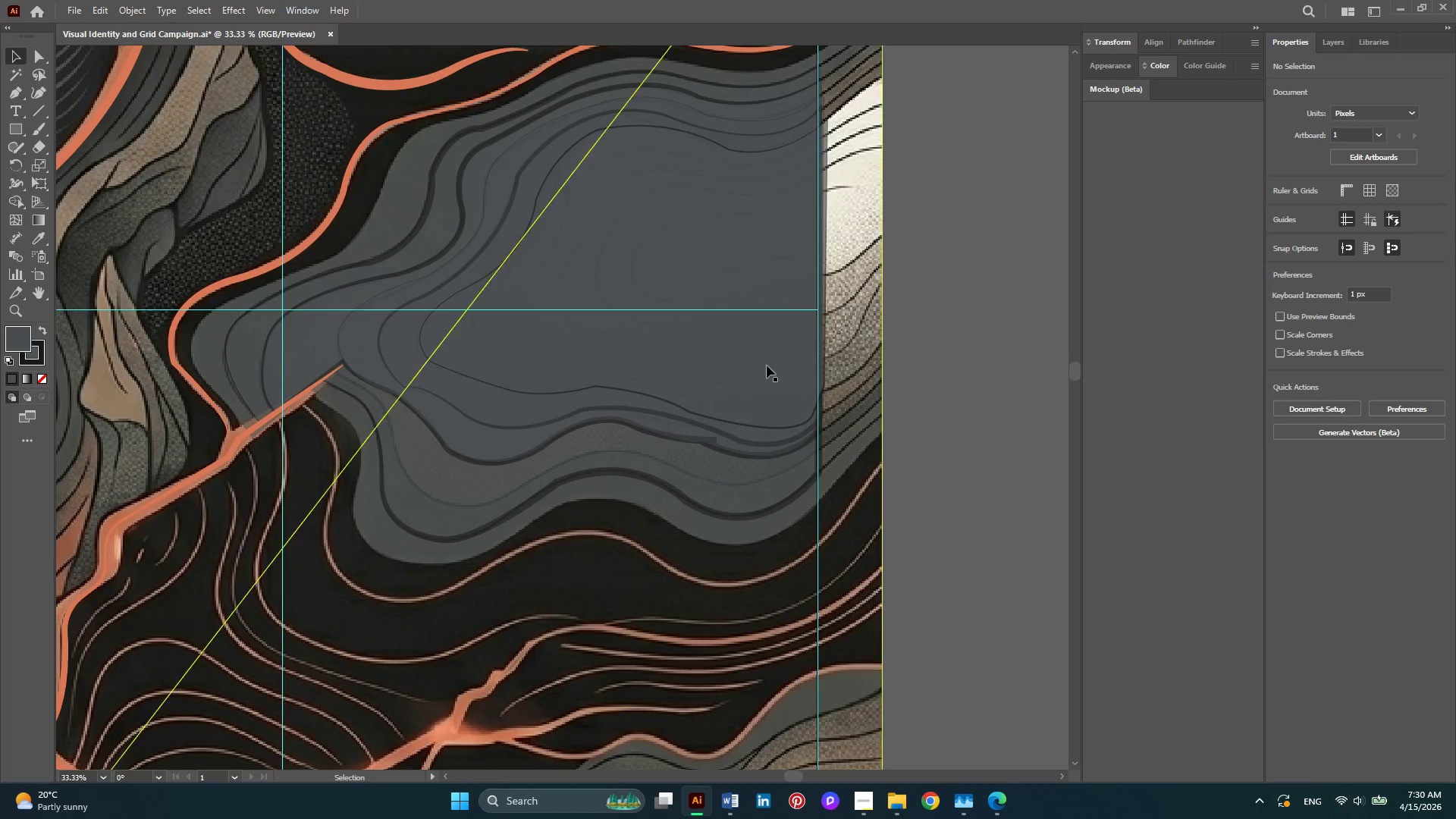 
left_click([676, 401])
 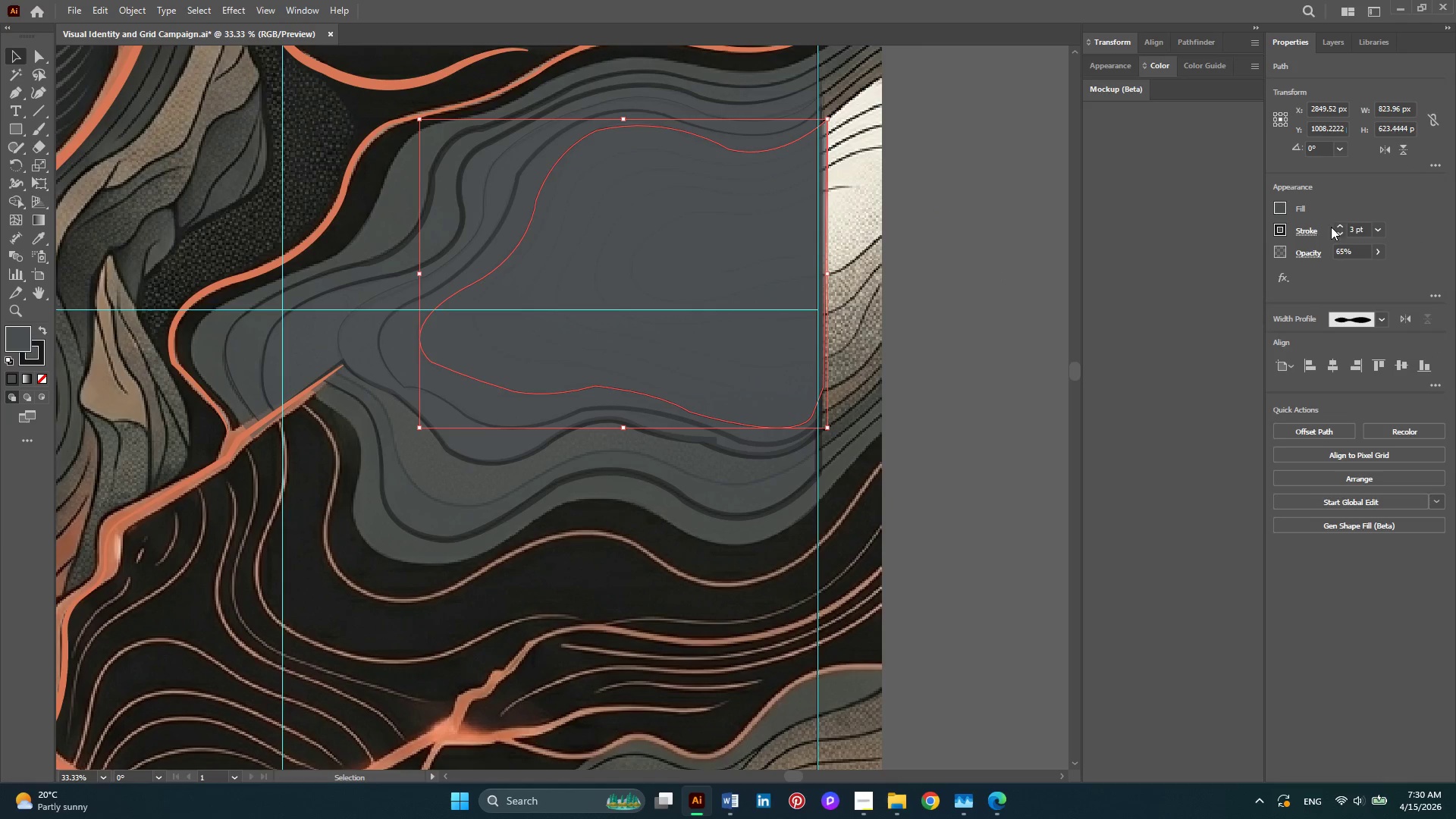 
left_click([1336, 225])
 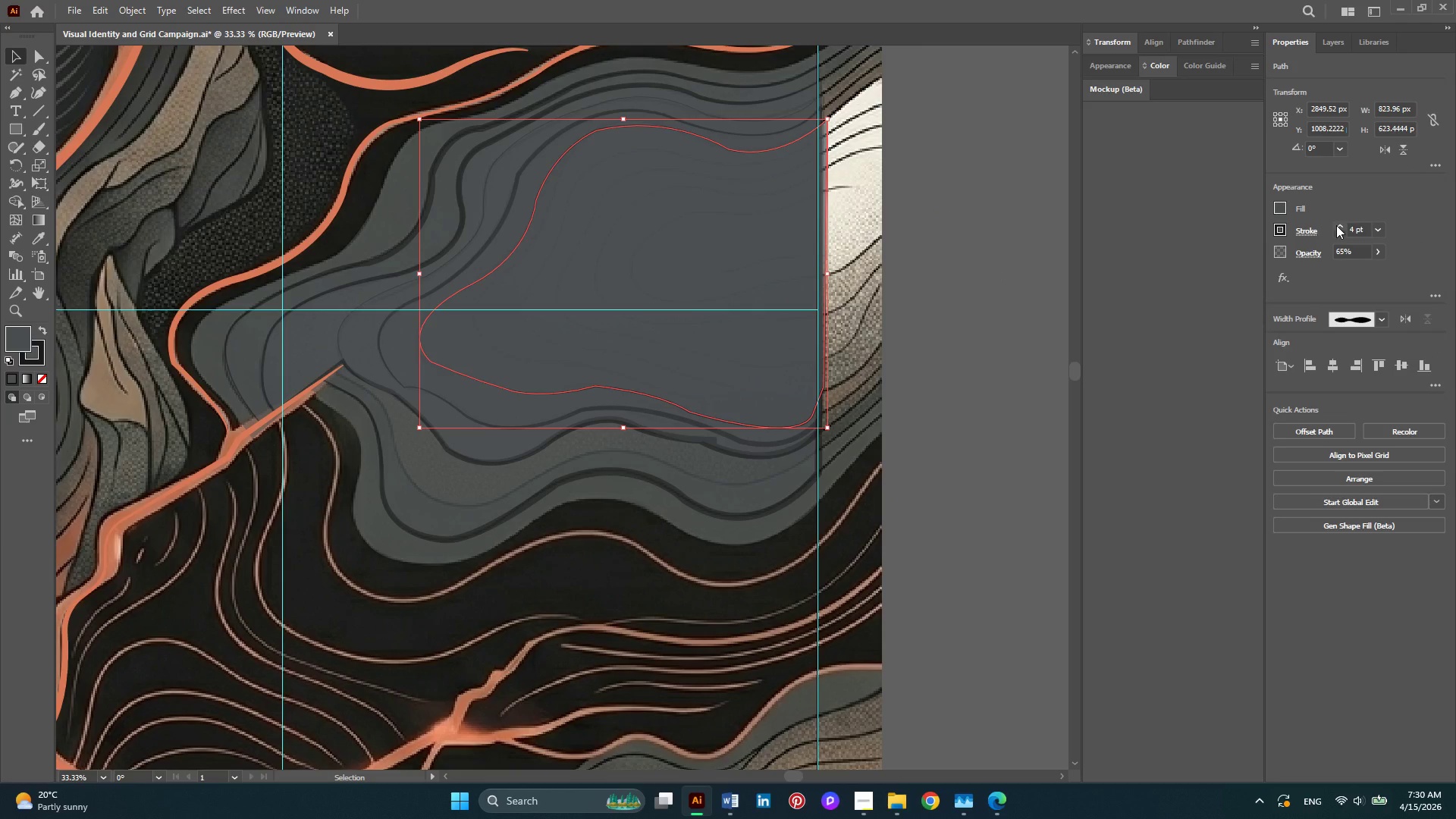 
left_click([1336, 225])
 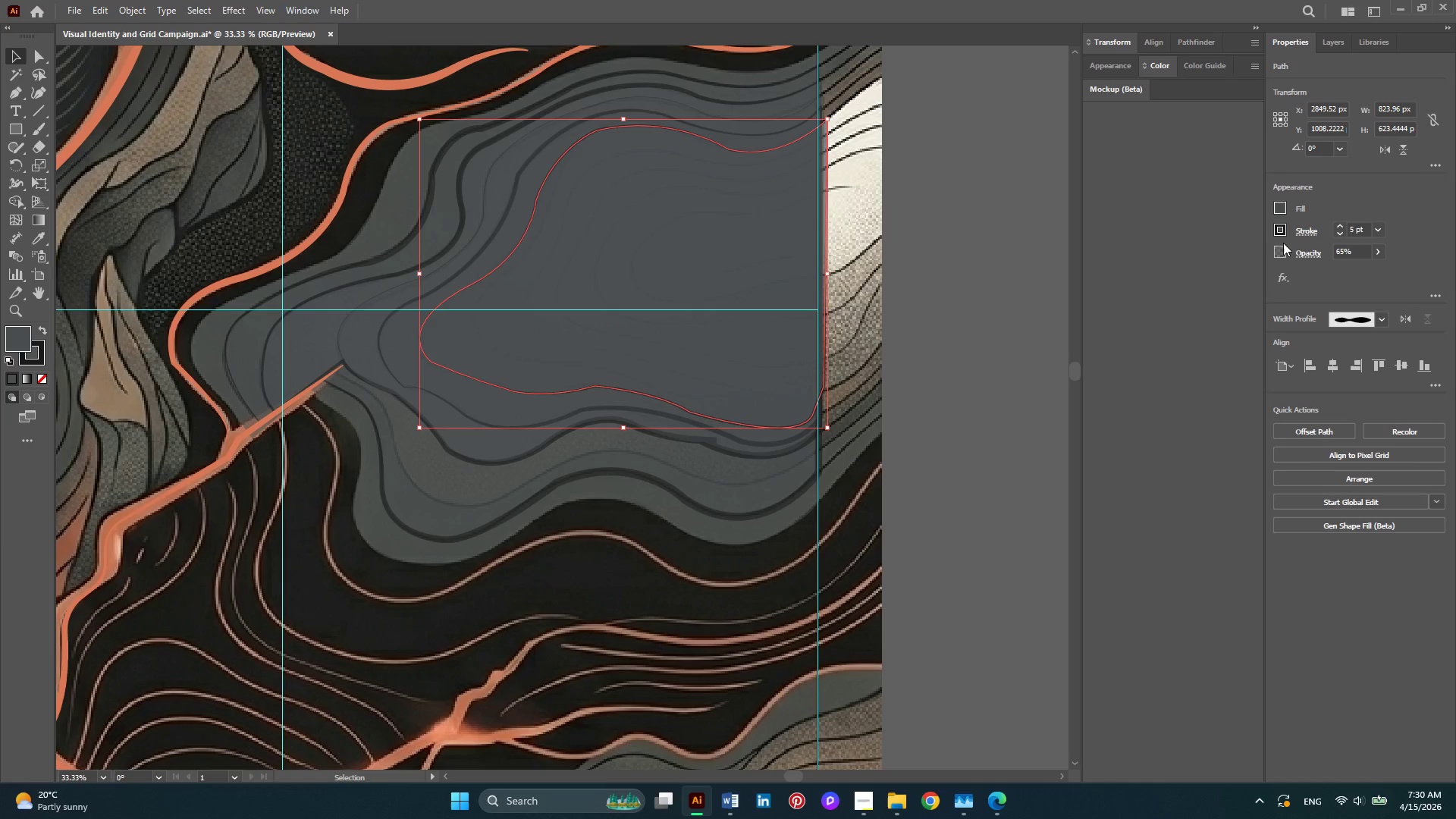 
left_click([1298, 229])
 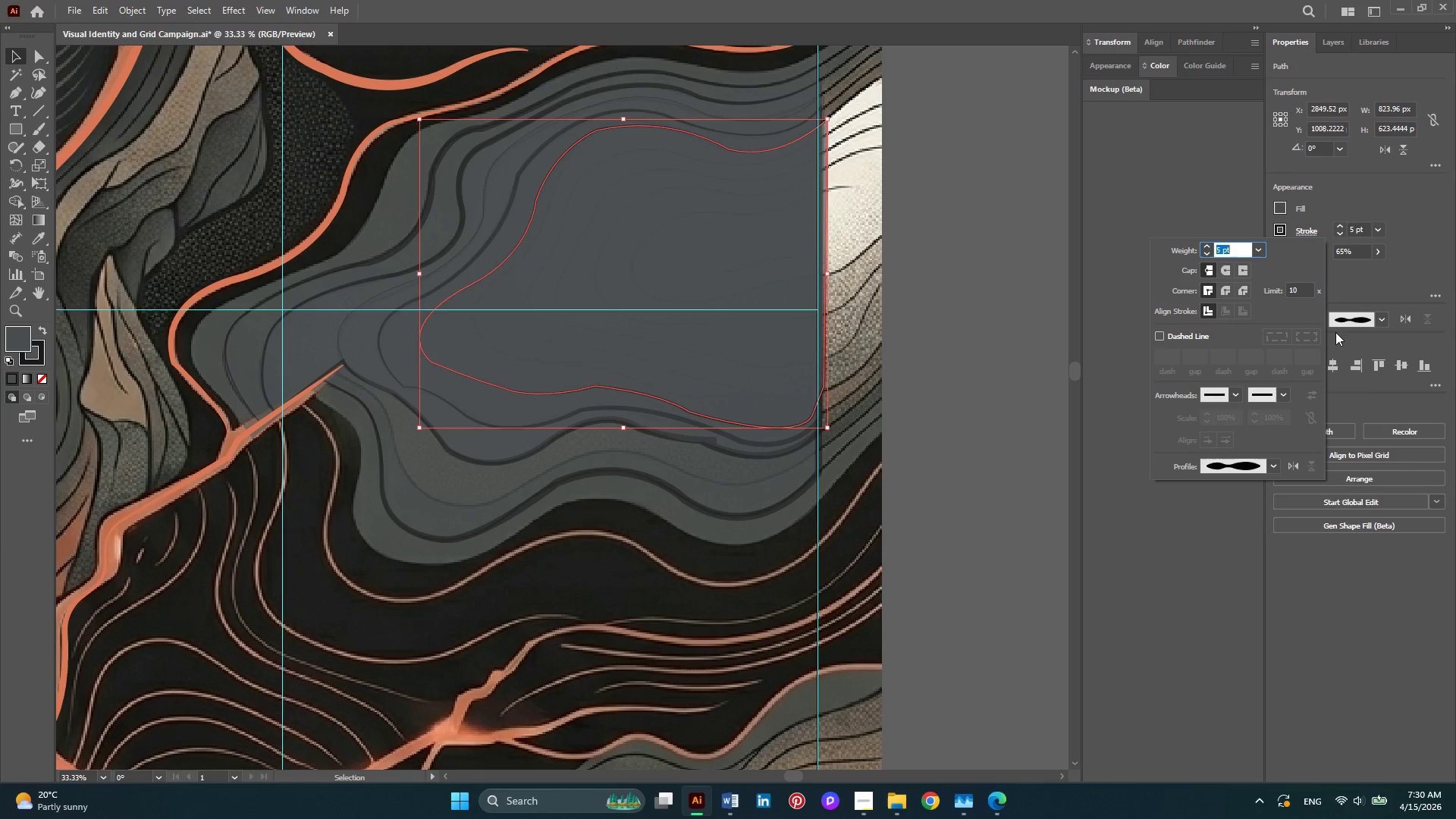 
left_click([1356, 285])
 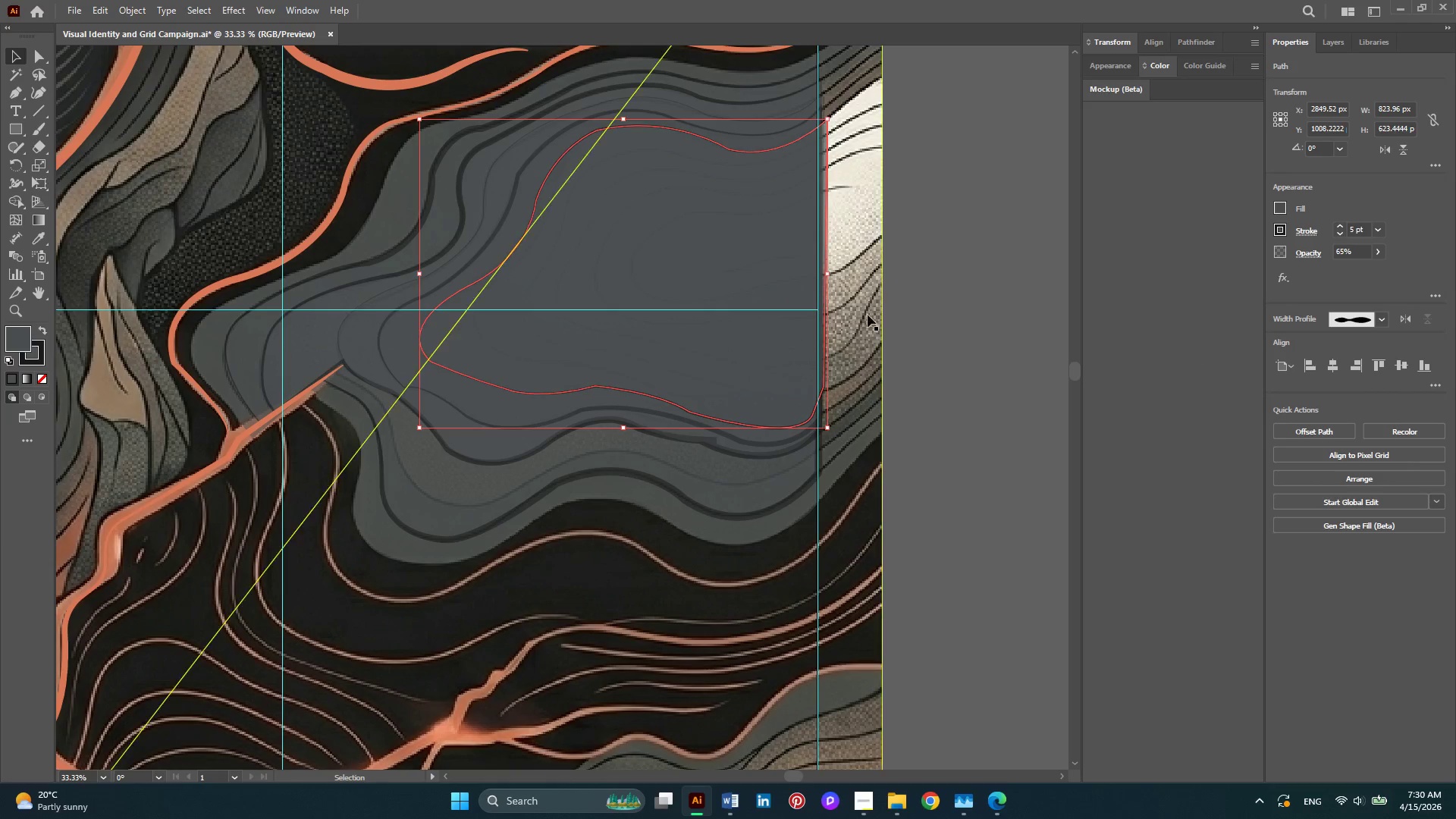 
left_click([916, 287])
 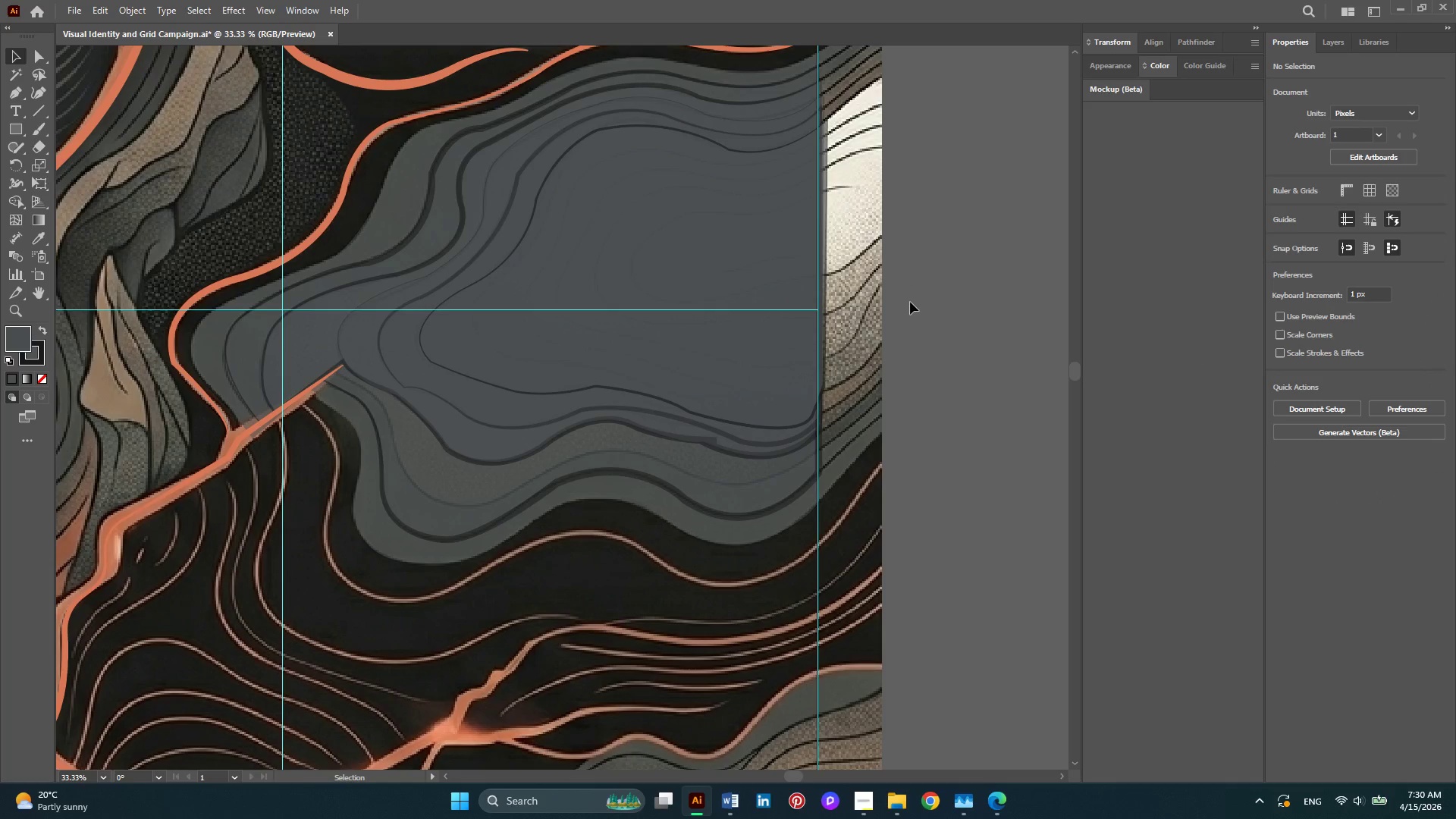 
wait(8.24)
 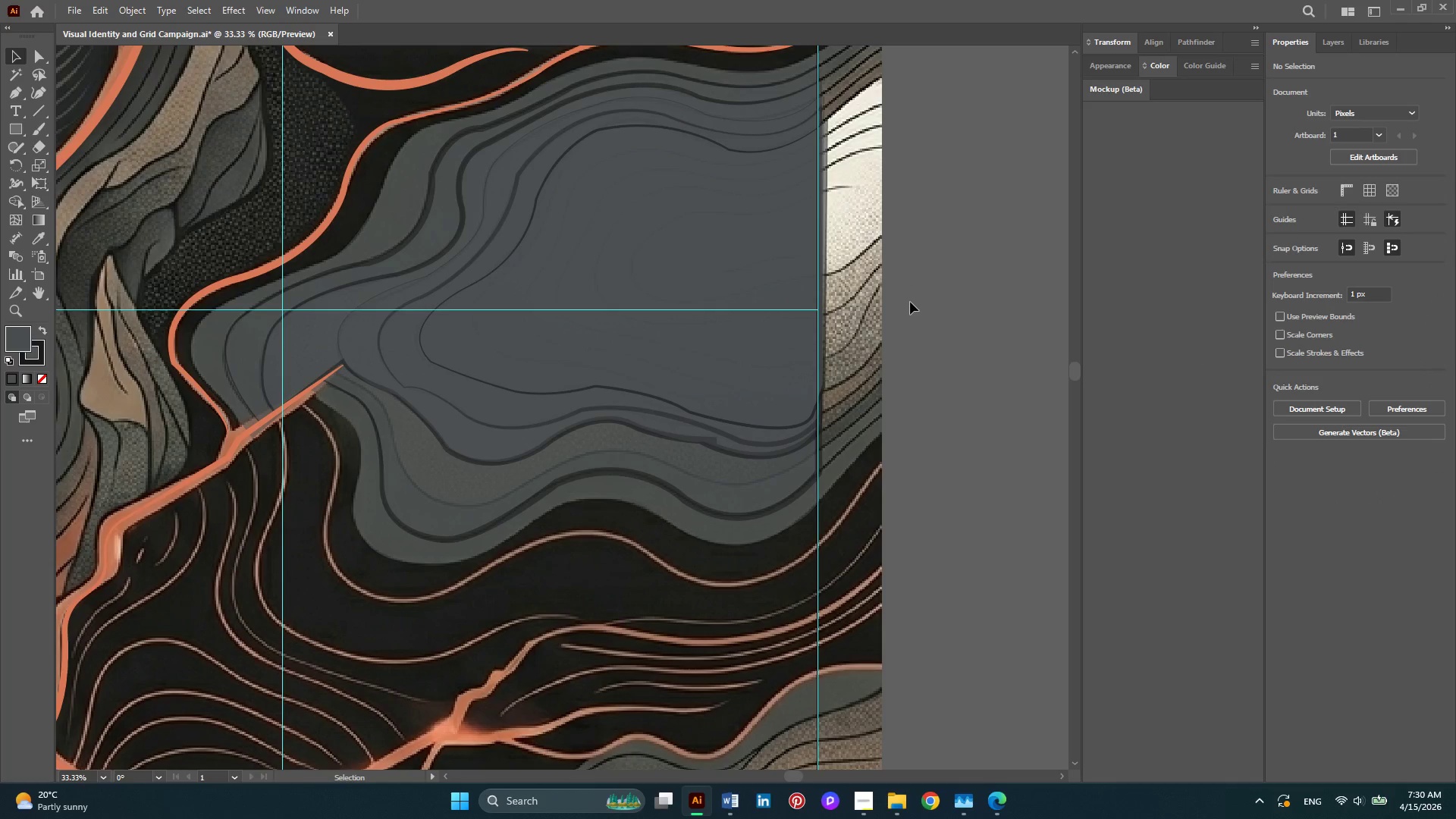 
hold_key(key=ShiftLeft, duration=5.59)
left_click([538, 394])
 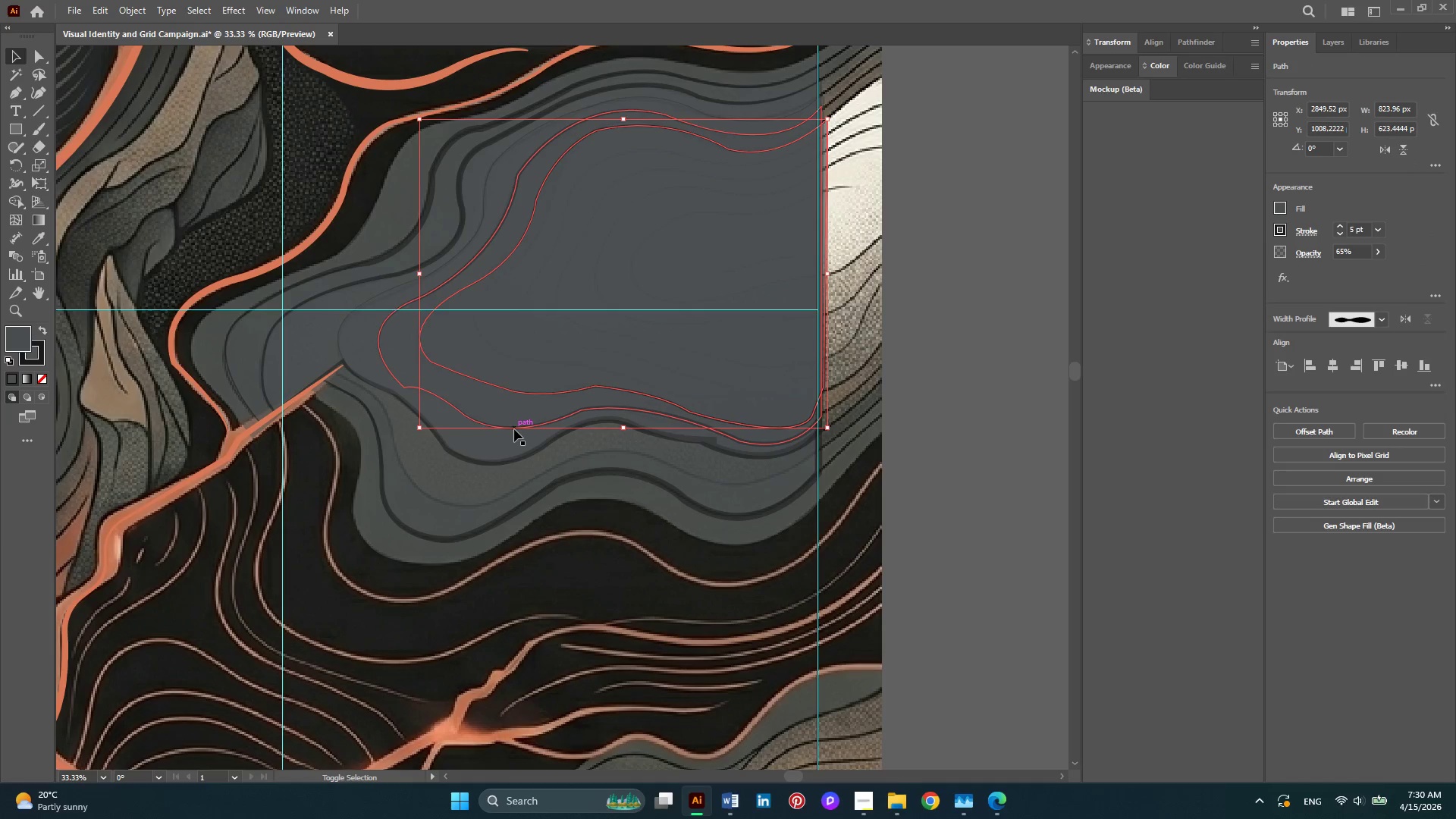 
left_click([514, 429])
 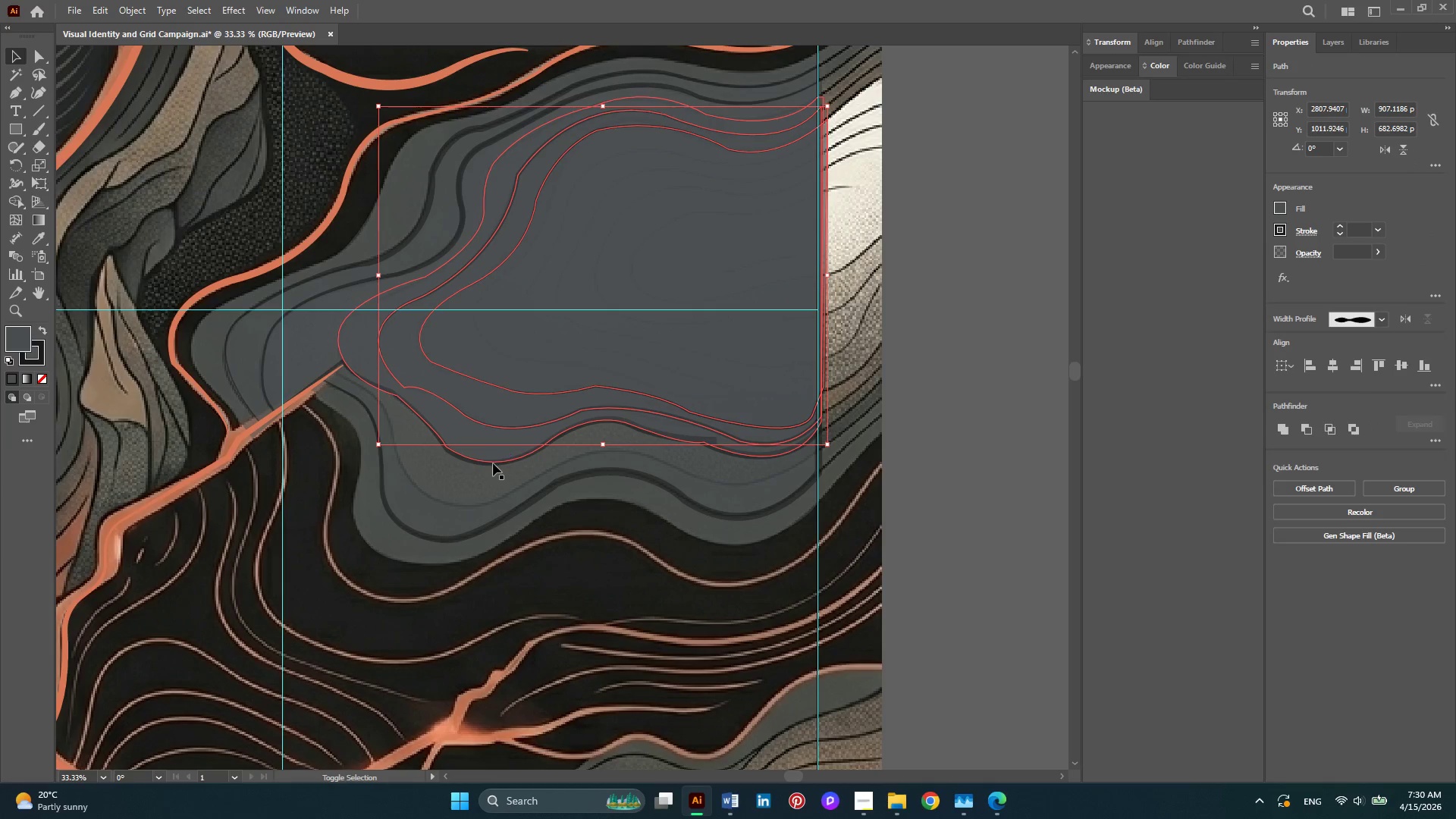 
left_click([493, 463])
 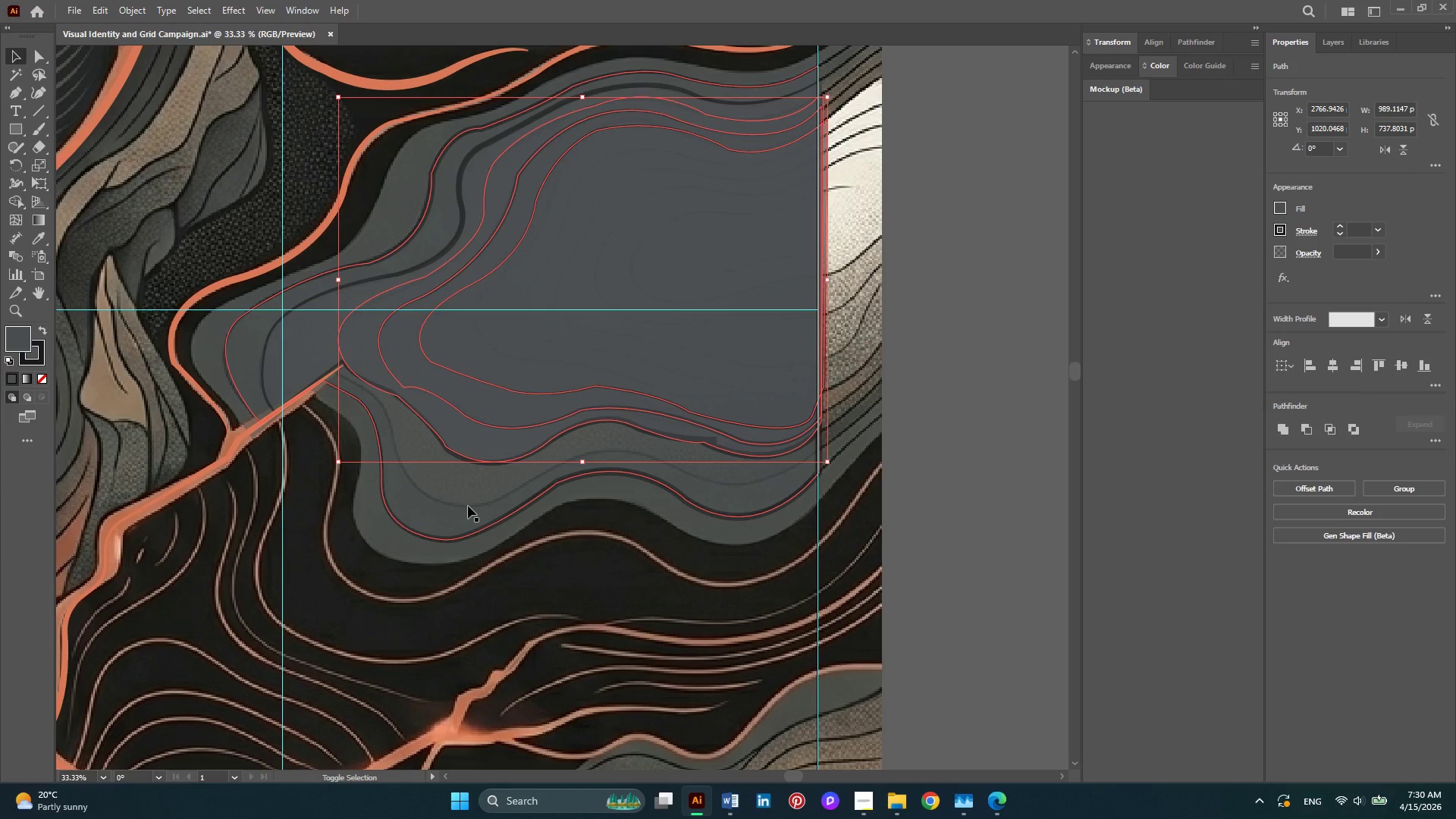 
left_click([468, 506])
 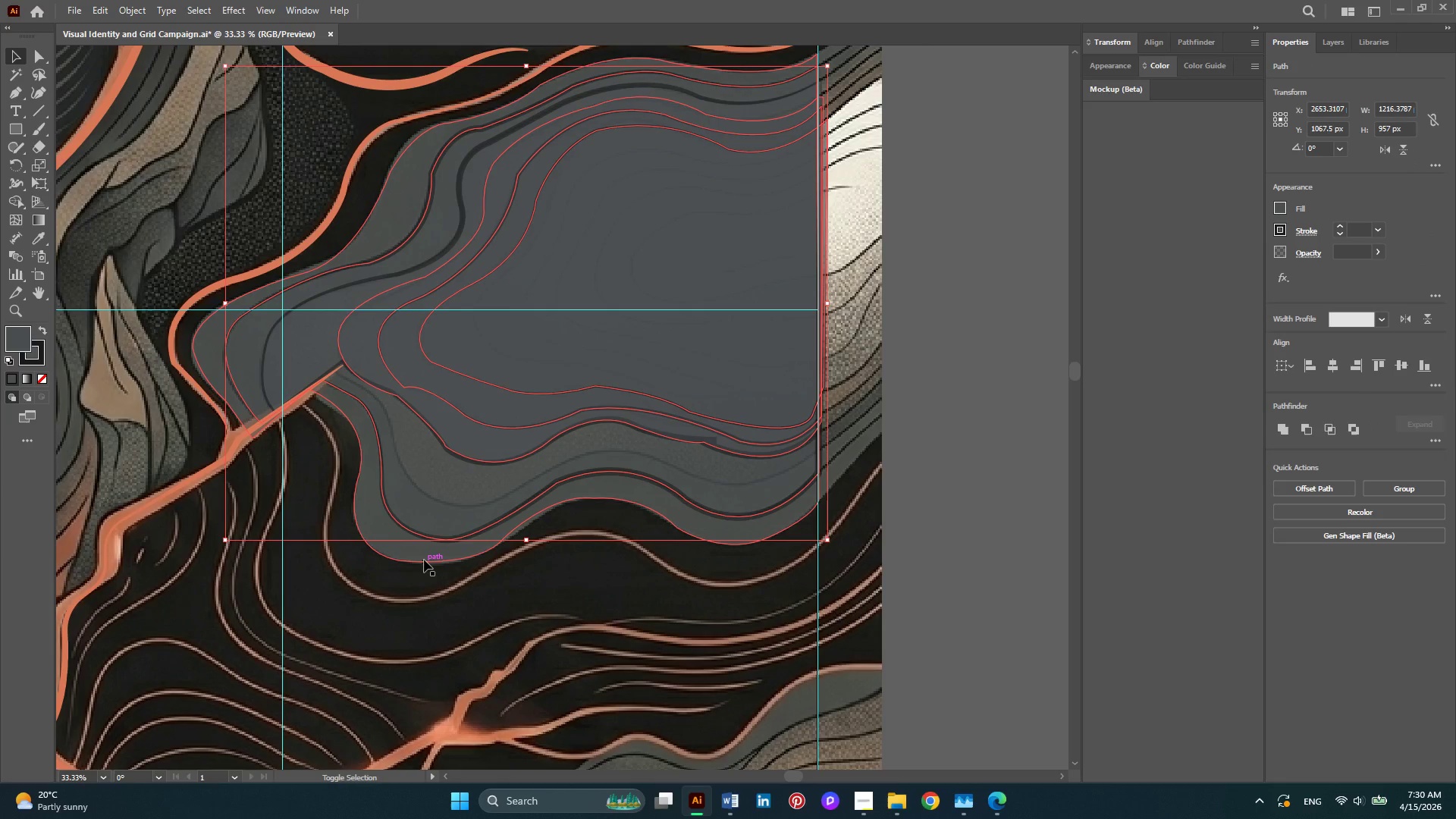 
left_click([424, 560])
 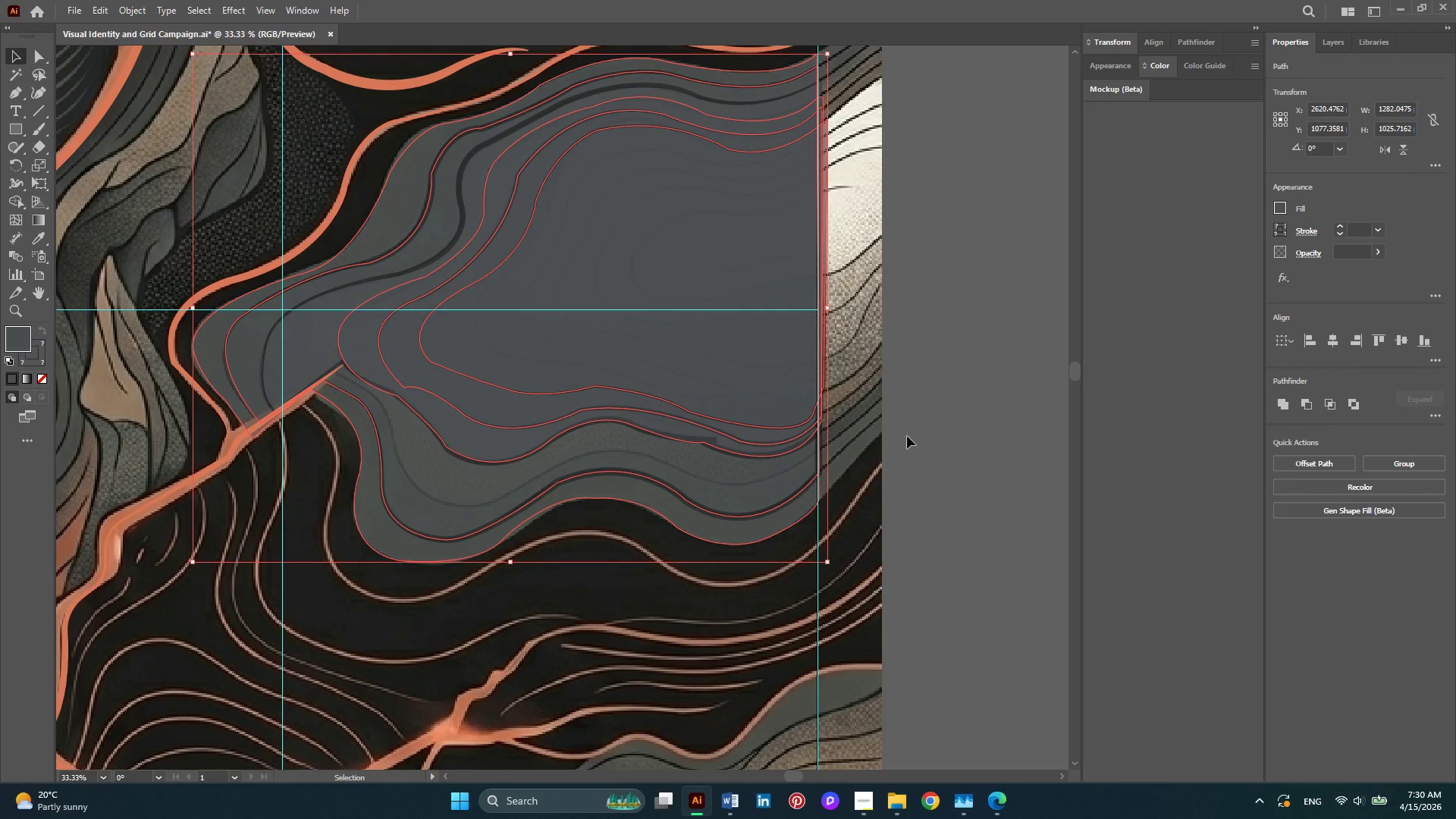 
wait(13.17)
 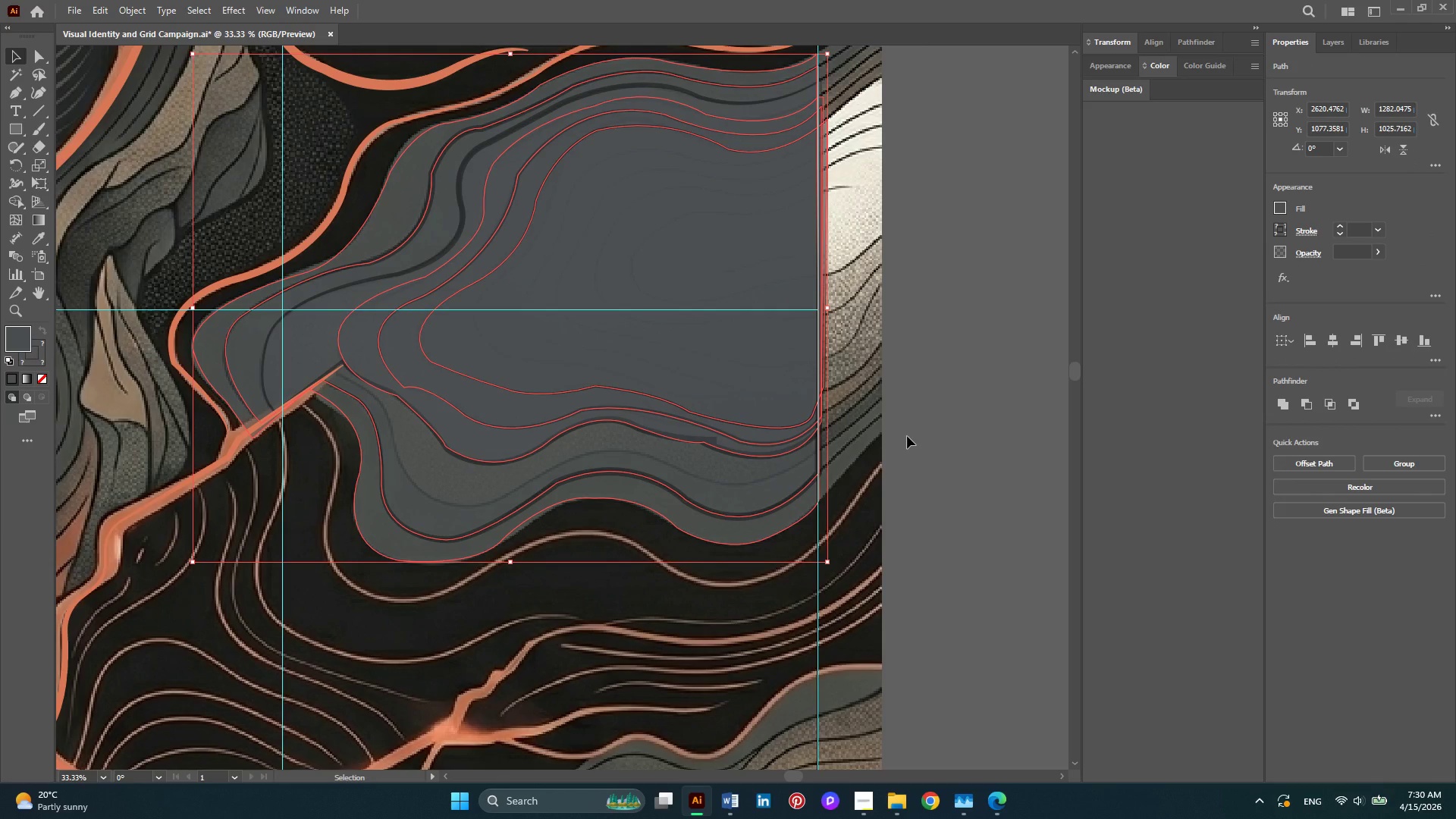 
left_click([1380, 250])
 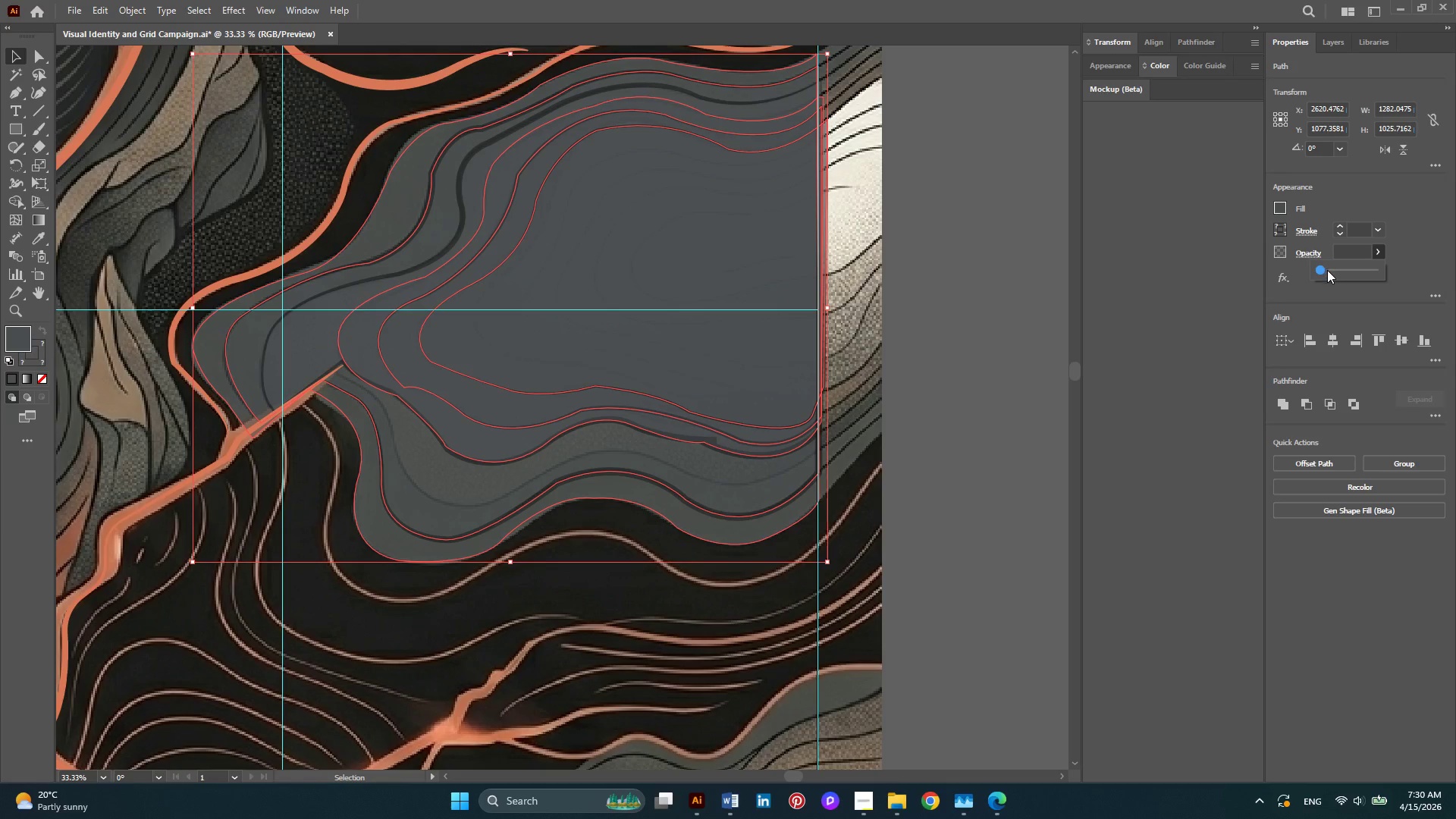 
left_click([1327, 270])
 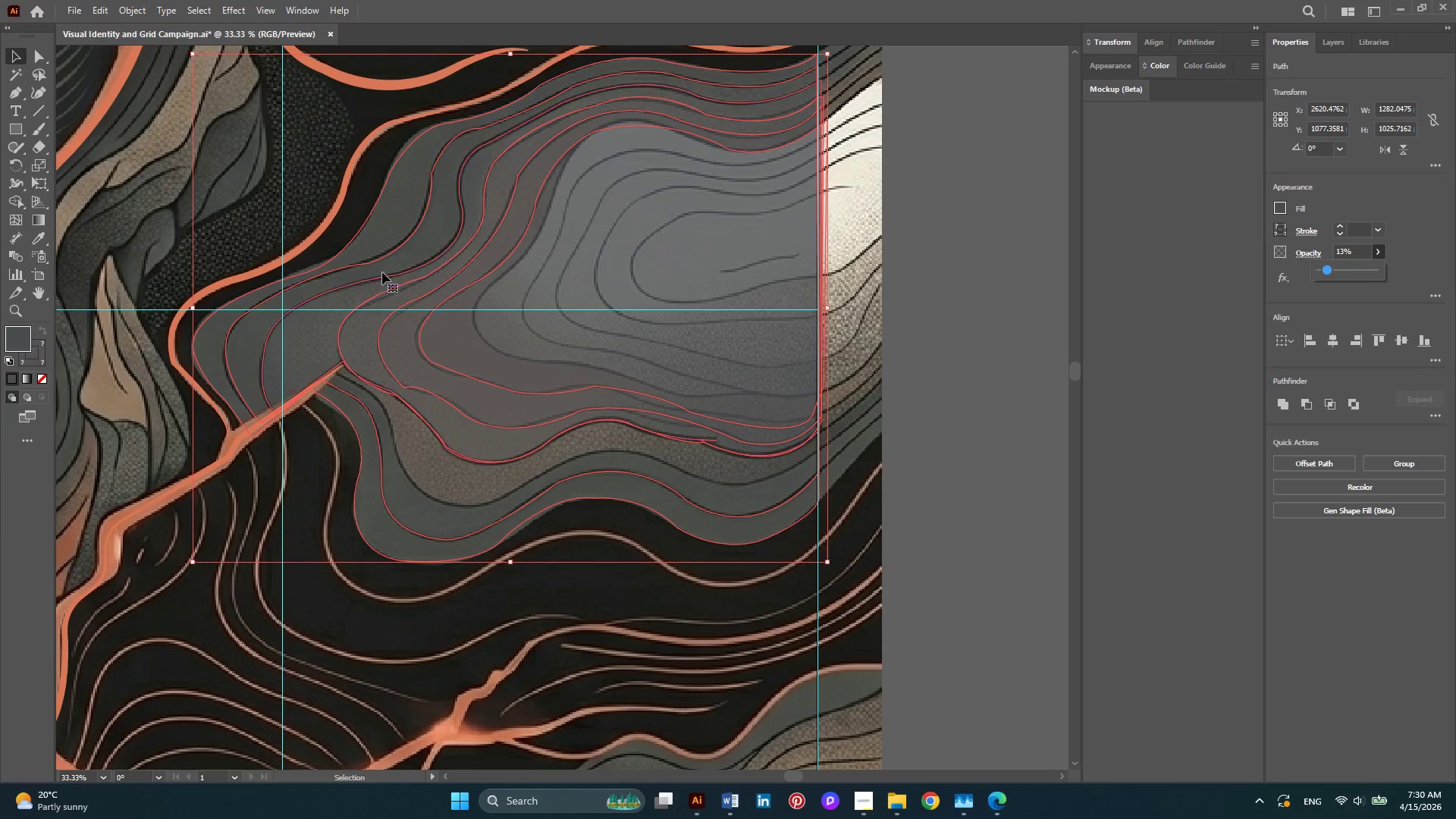 
wait(6.64)
 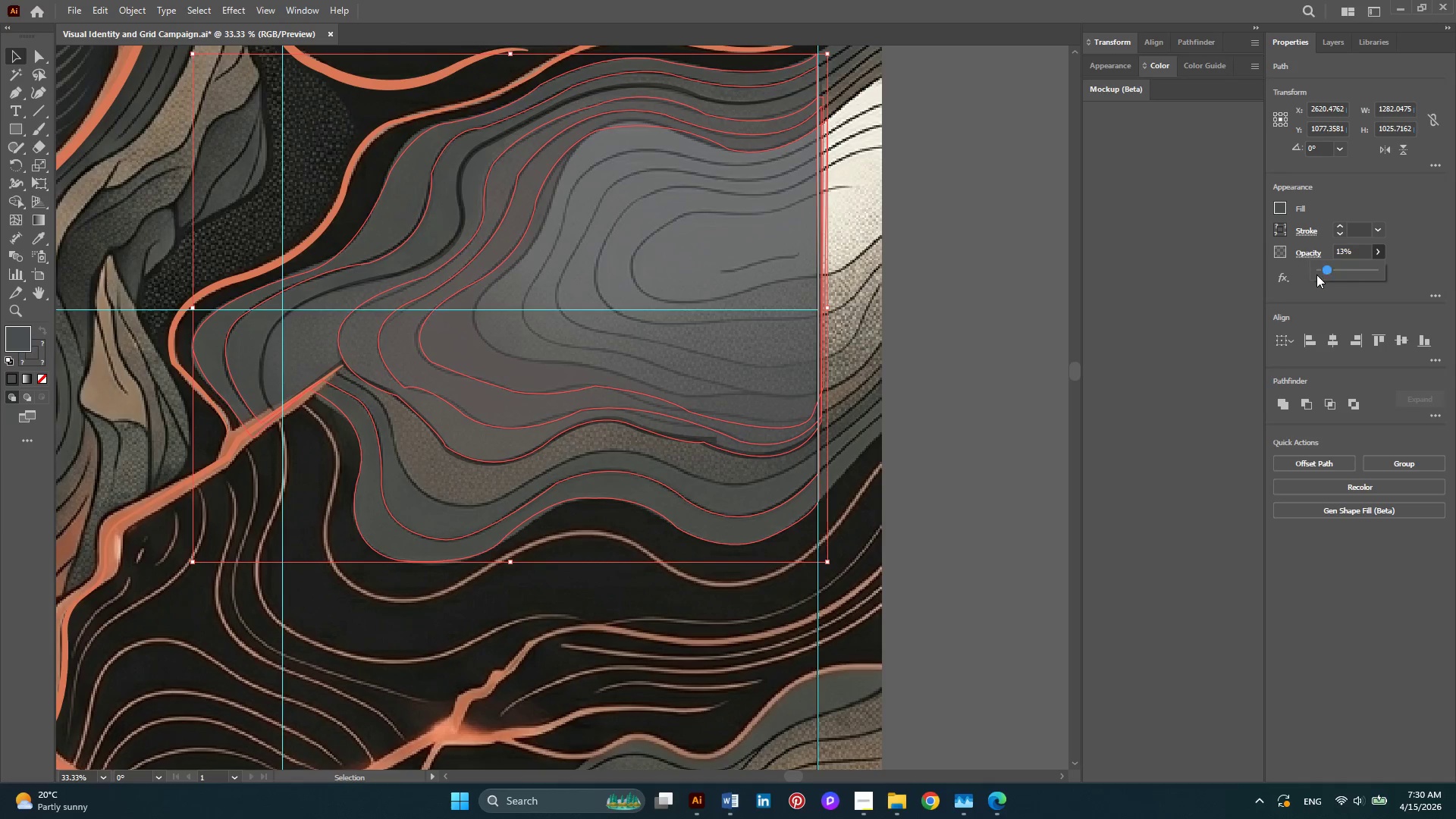 
double_click([394, 275])
 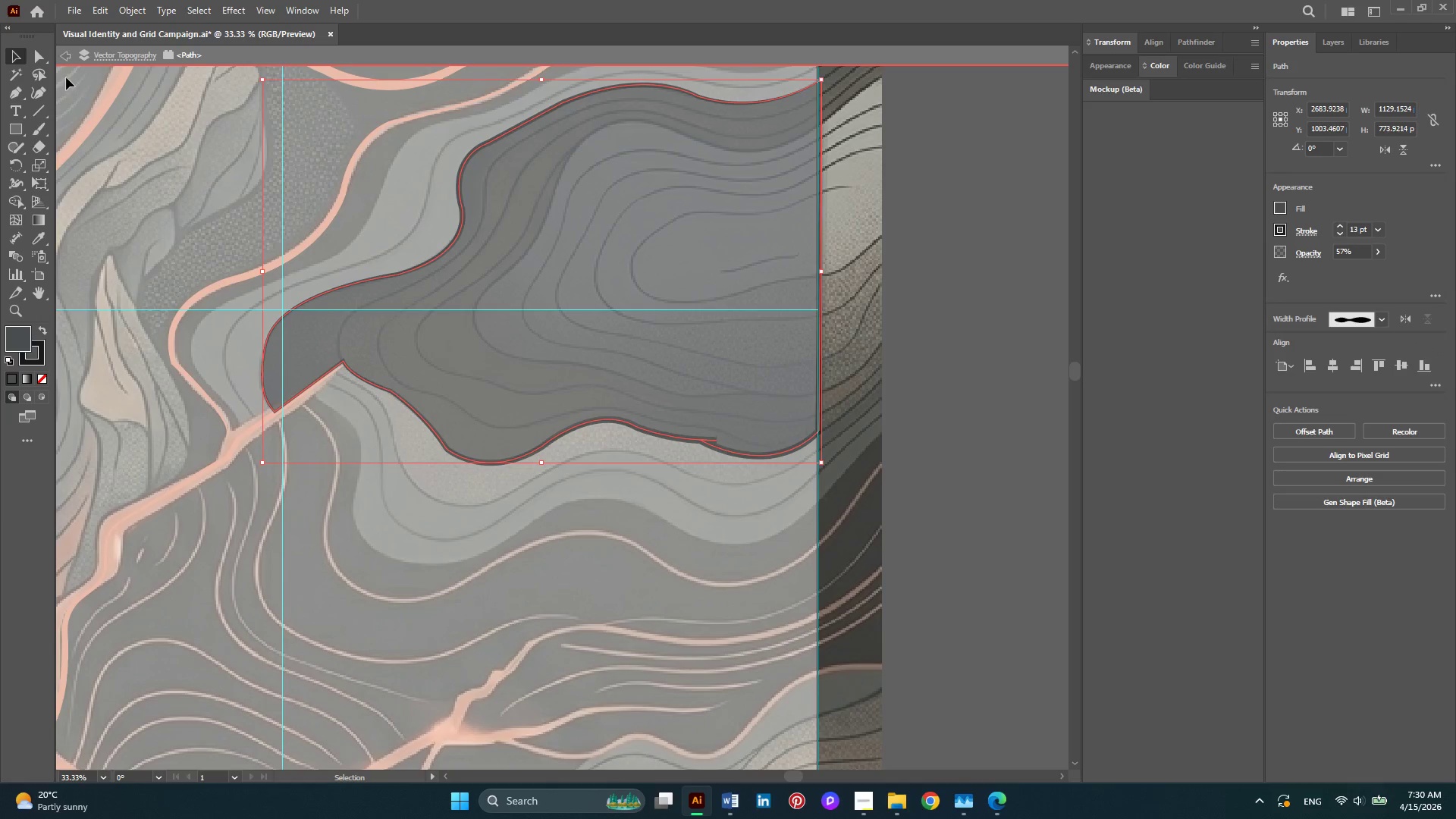 
left_click([63, 55])
 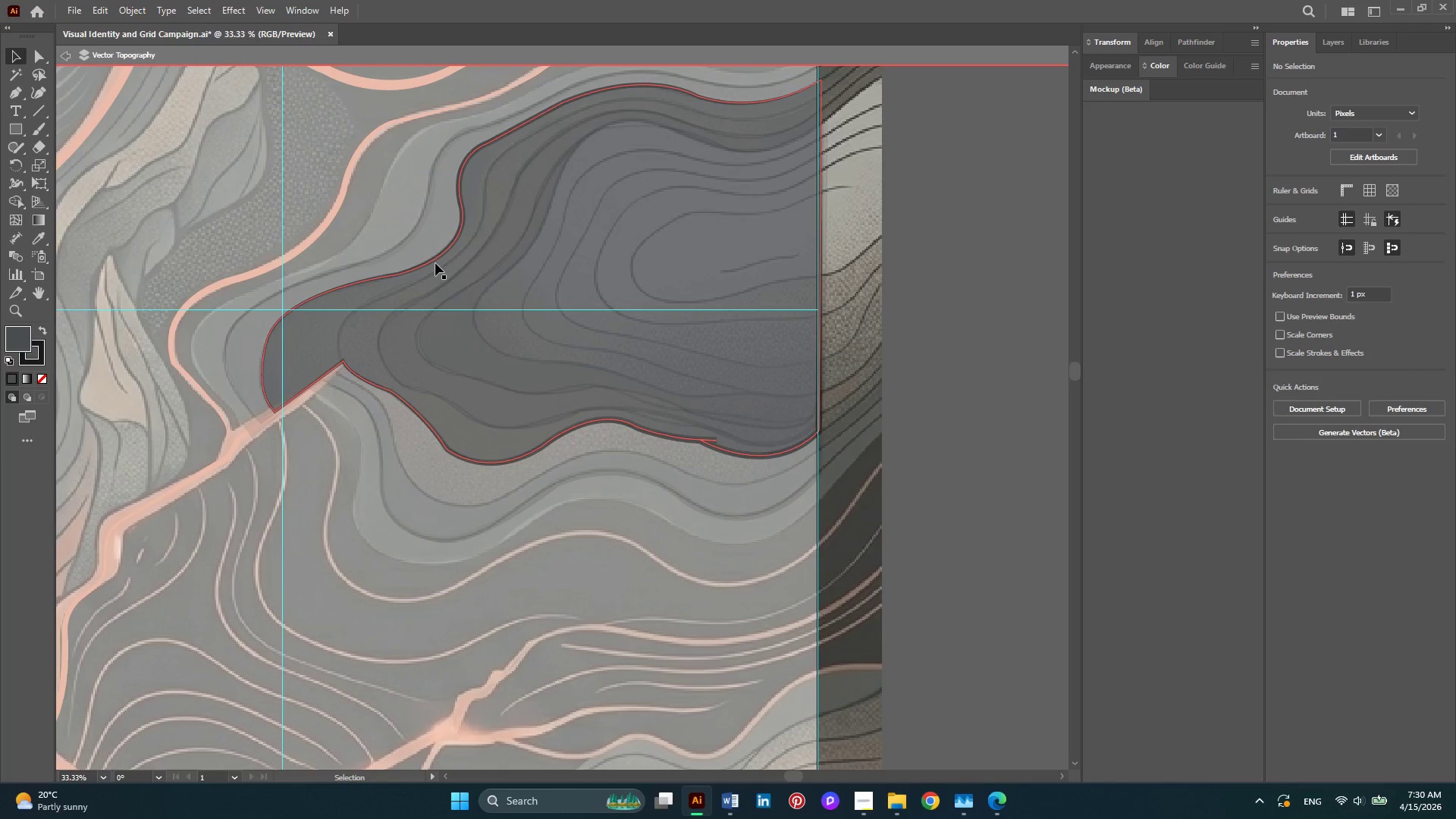 
left_click([435, 263])
 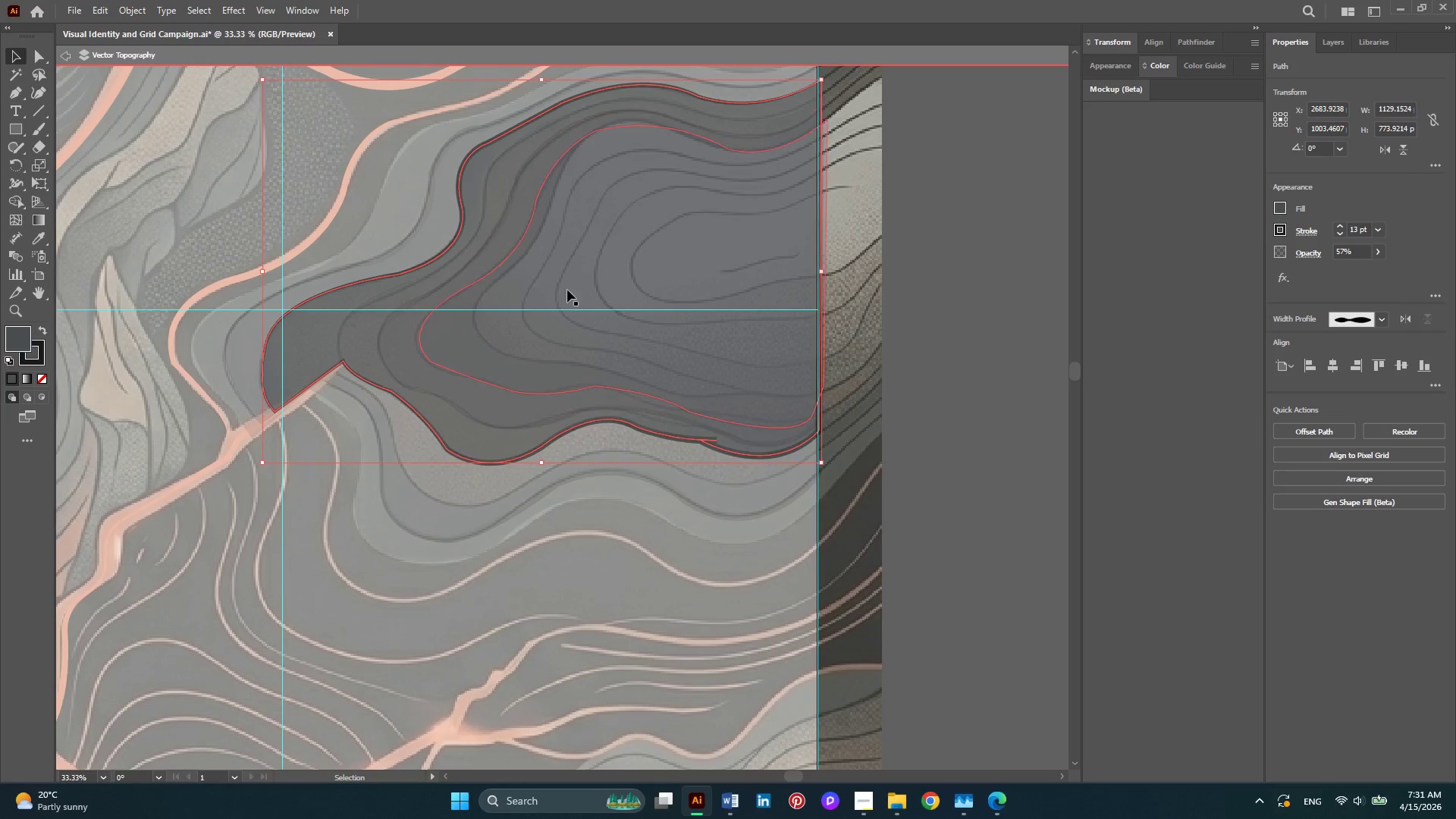 
left_click([1017, 258])
 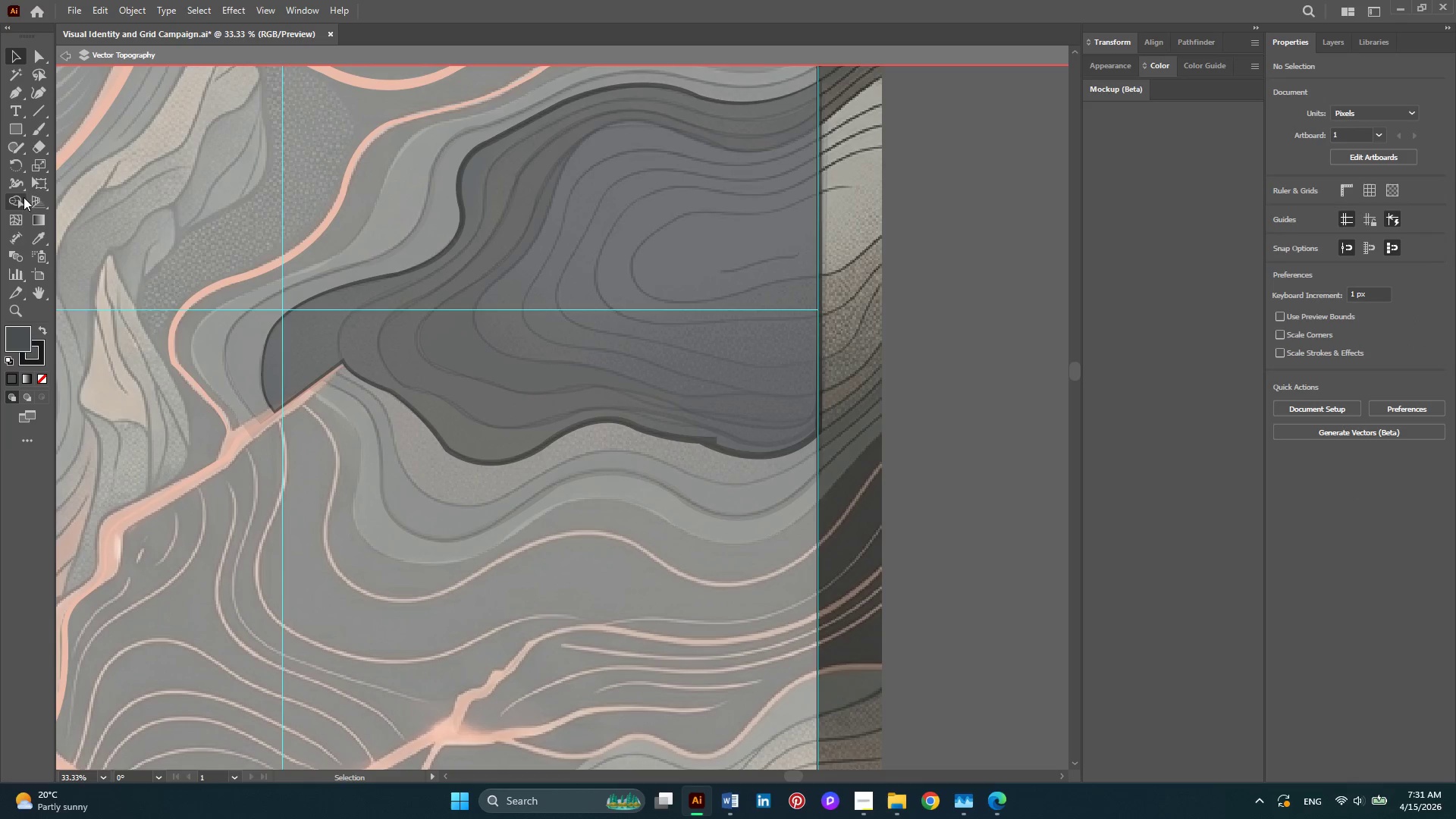 
left_click([12, 93])
 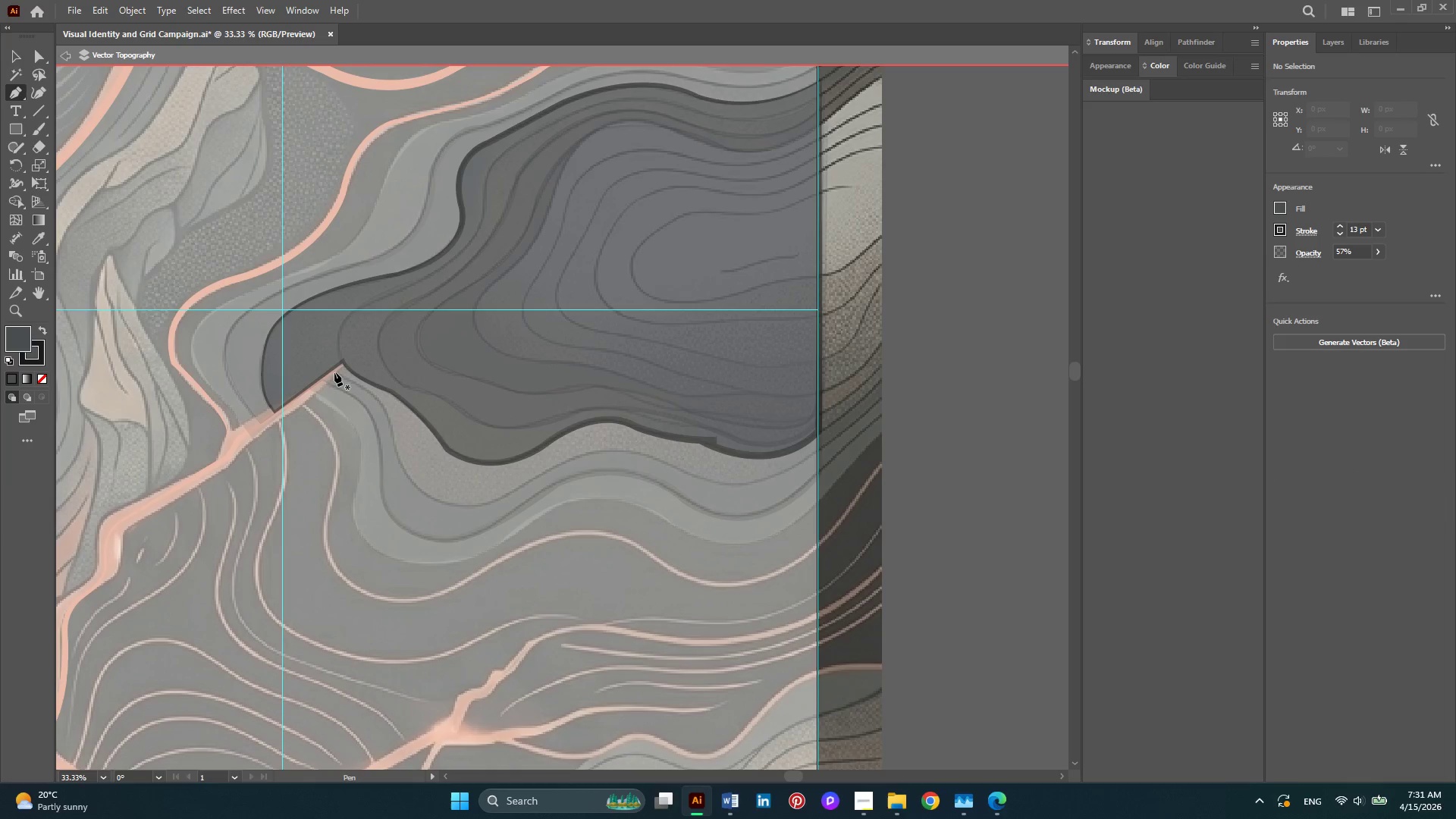 
left_click([334, 372])
 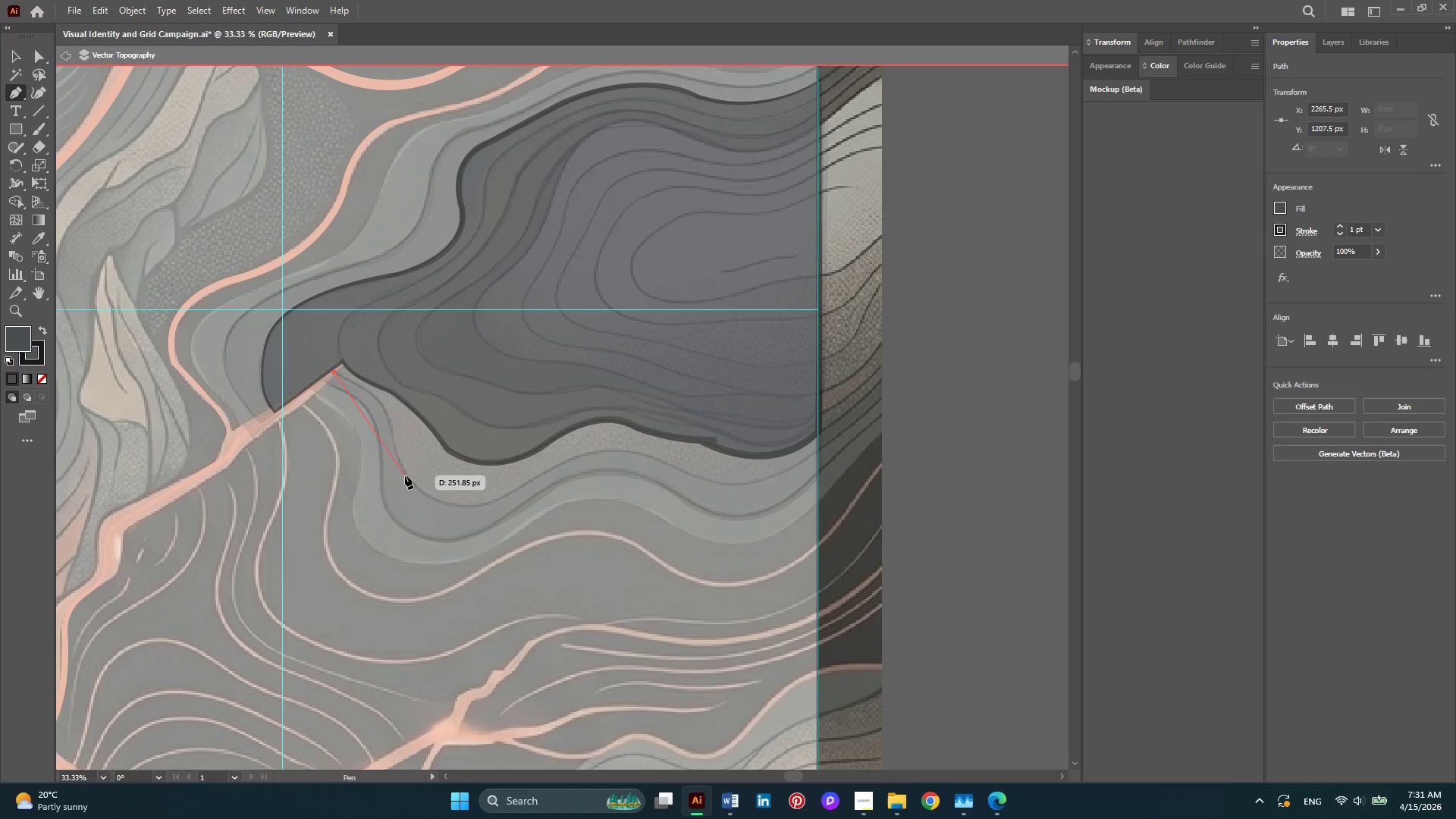 
left_click_drag(start_coordinate=[405, 474], to_coordinate=[422, 557])
 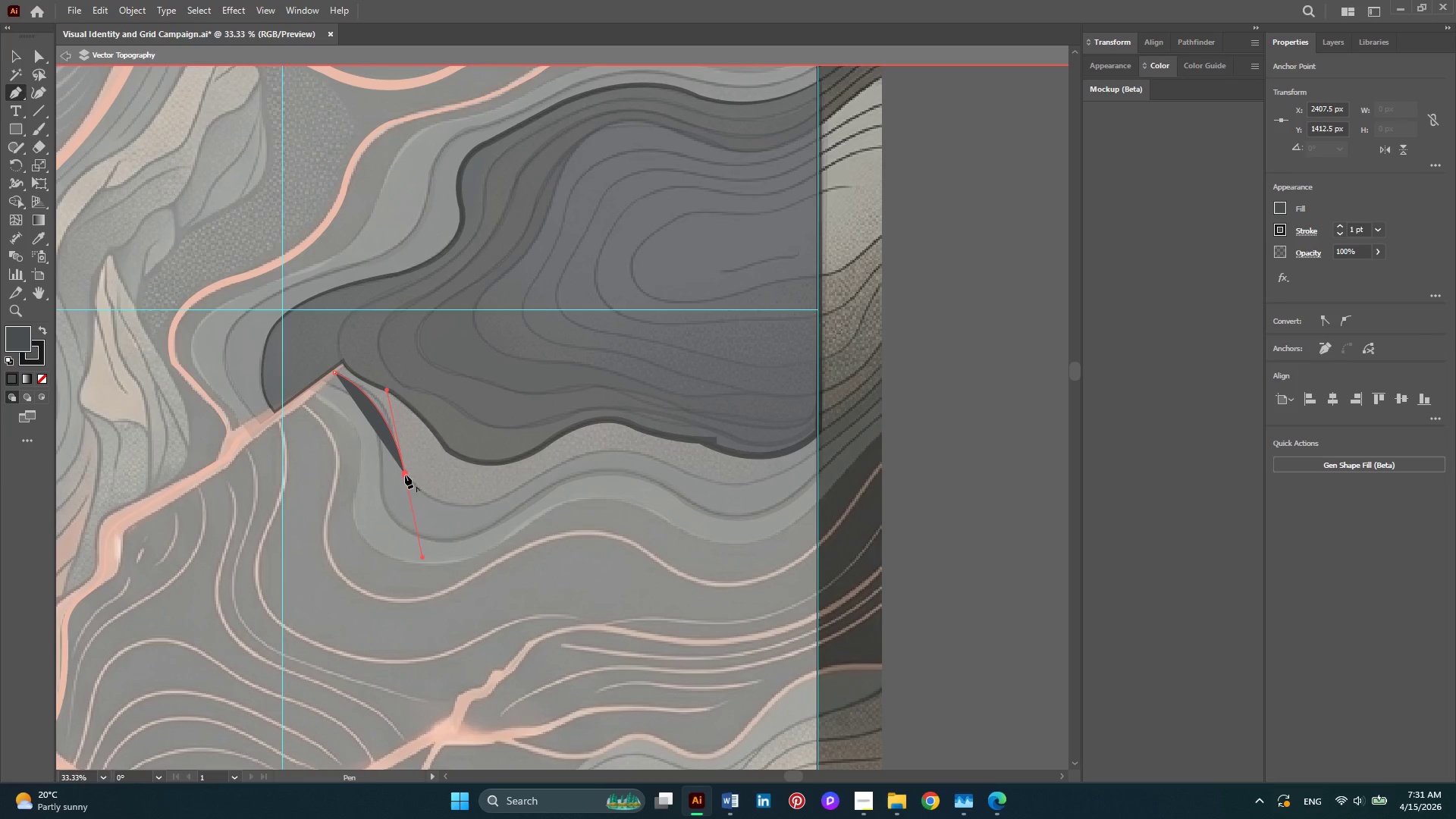 
left_click([405, 475])
 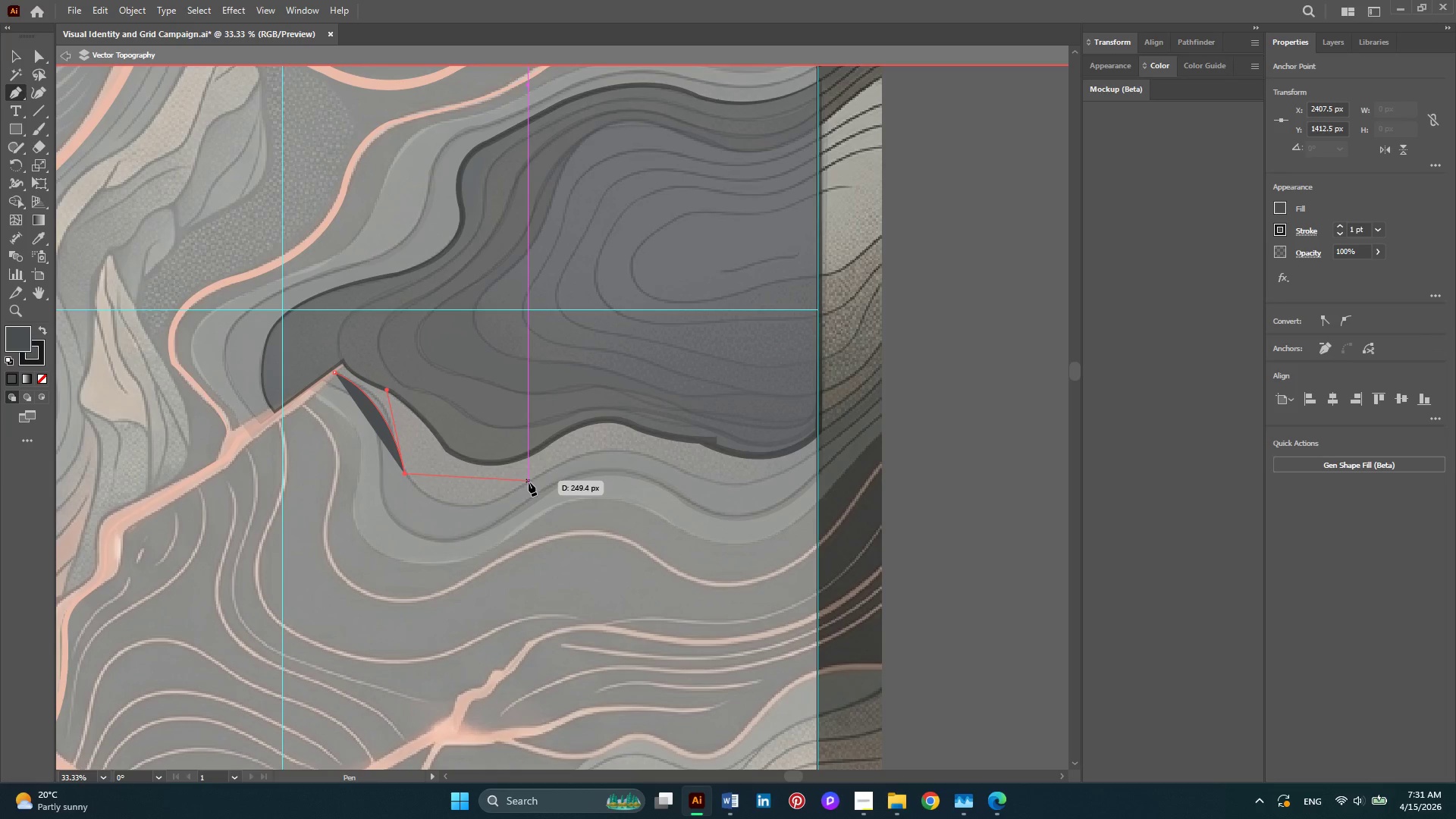 
left_click_drag(start_coordinate=[529, 484], to_coordinate=[609, 423])
 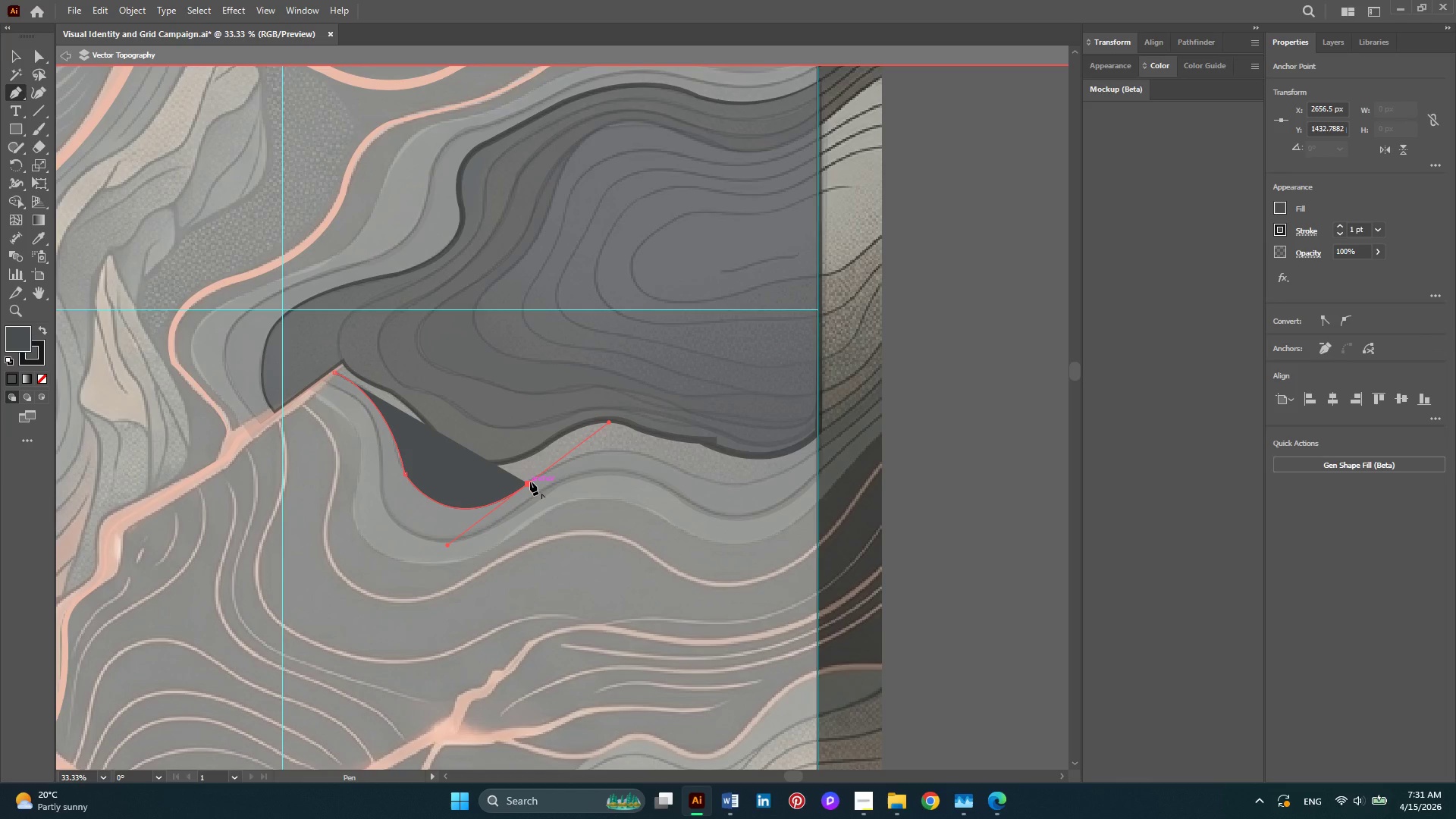 
left_click([530, 482])
 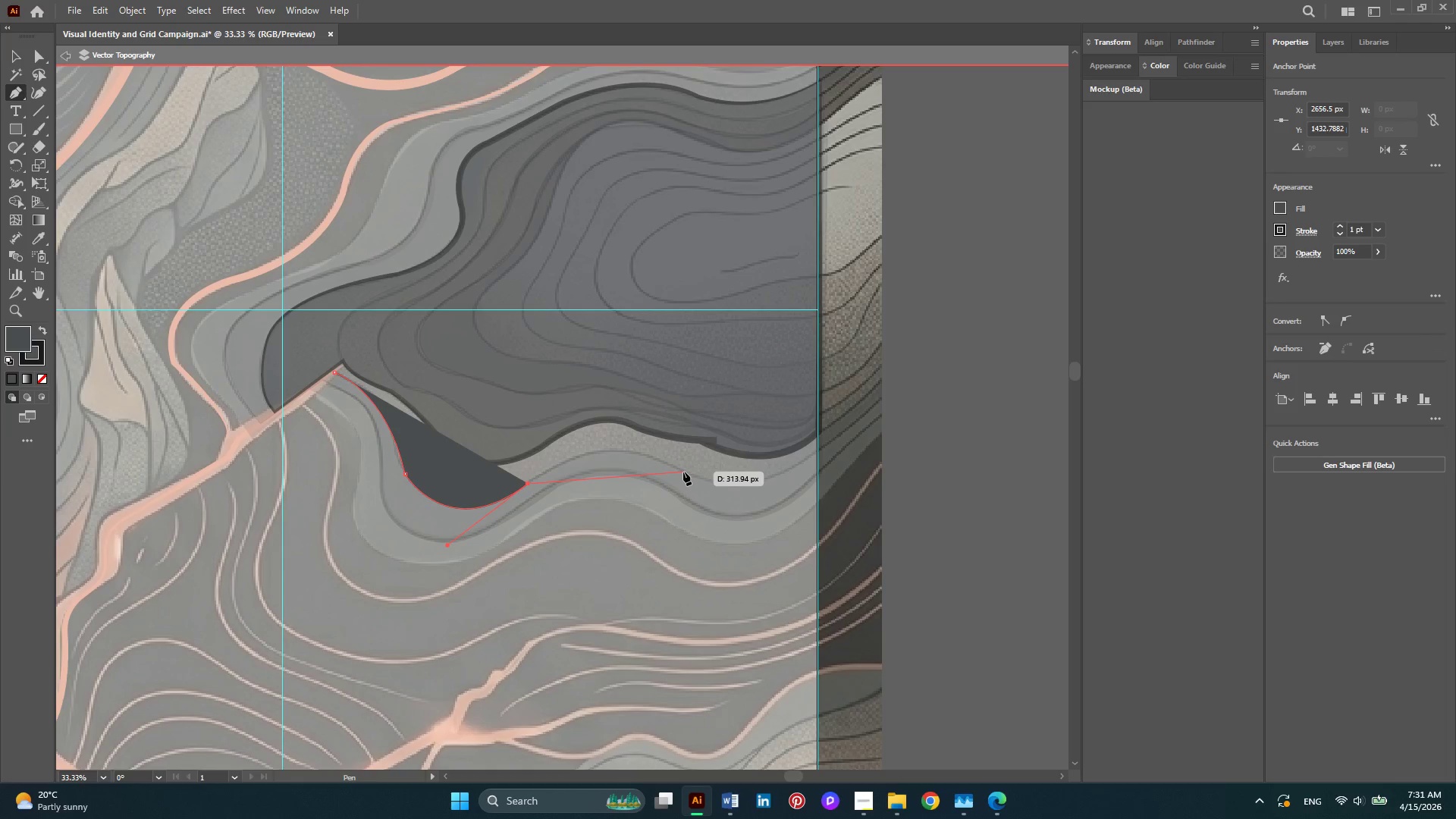 
left_click_drag(start_coordinate=[683, 472], to_coordinate=[770, 529])
 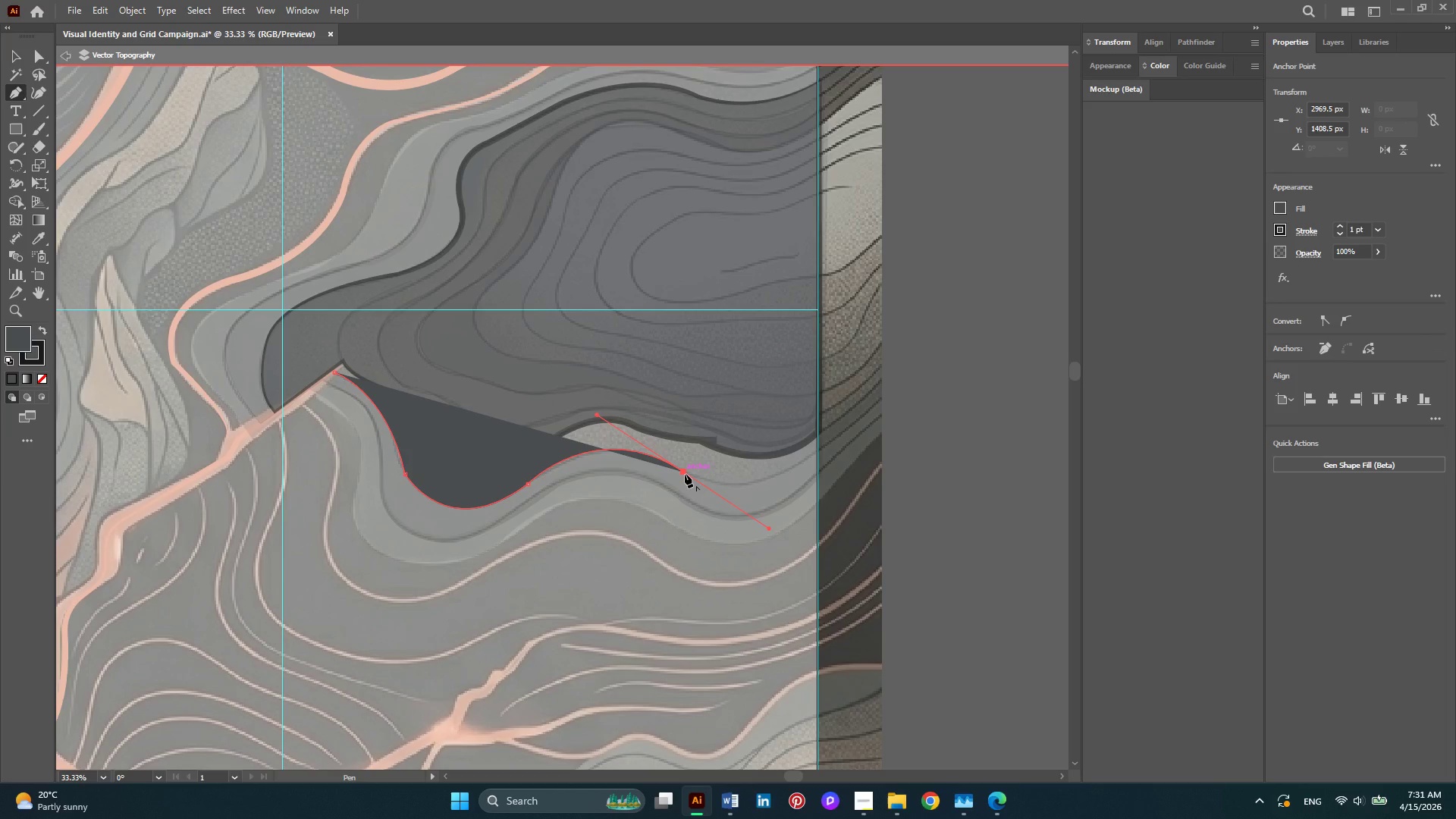 
left_click([685, 474])
 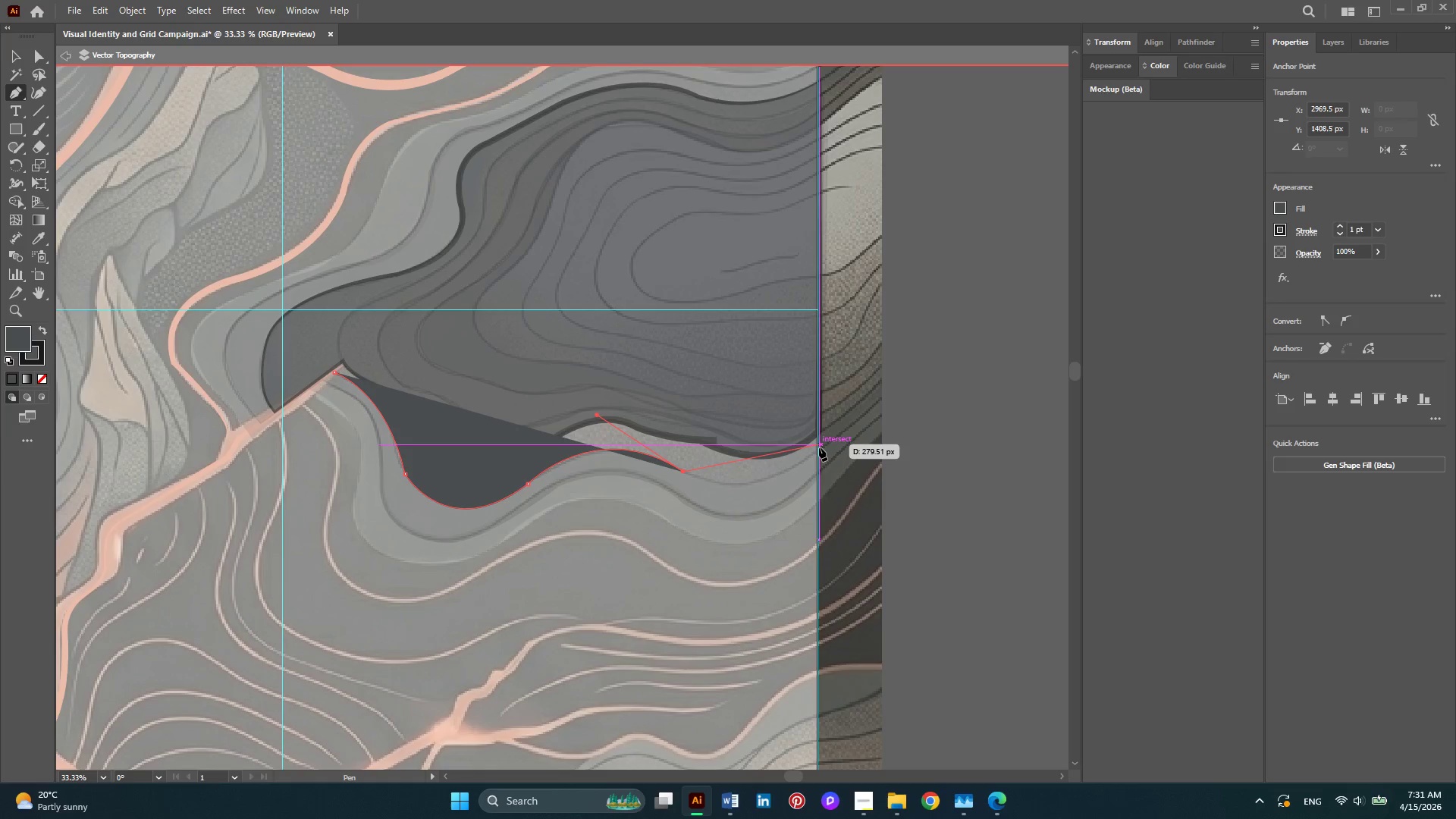 
left_click_drag(start_coordinate=[819, 447], to_coordinate=[866, 375])
 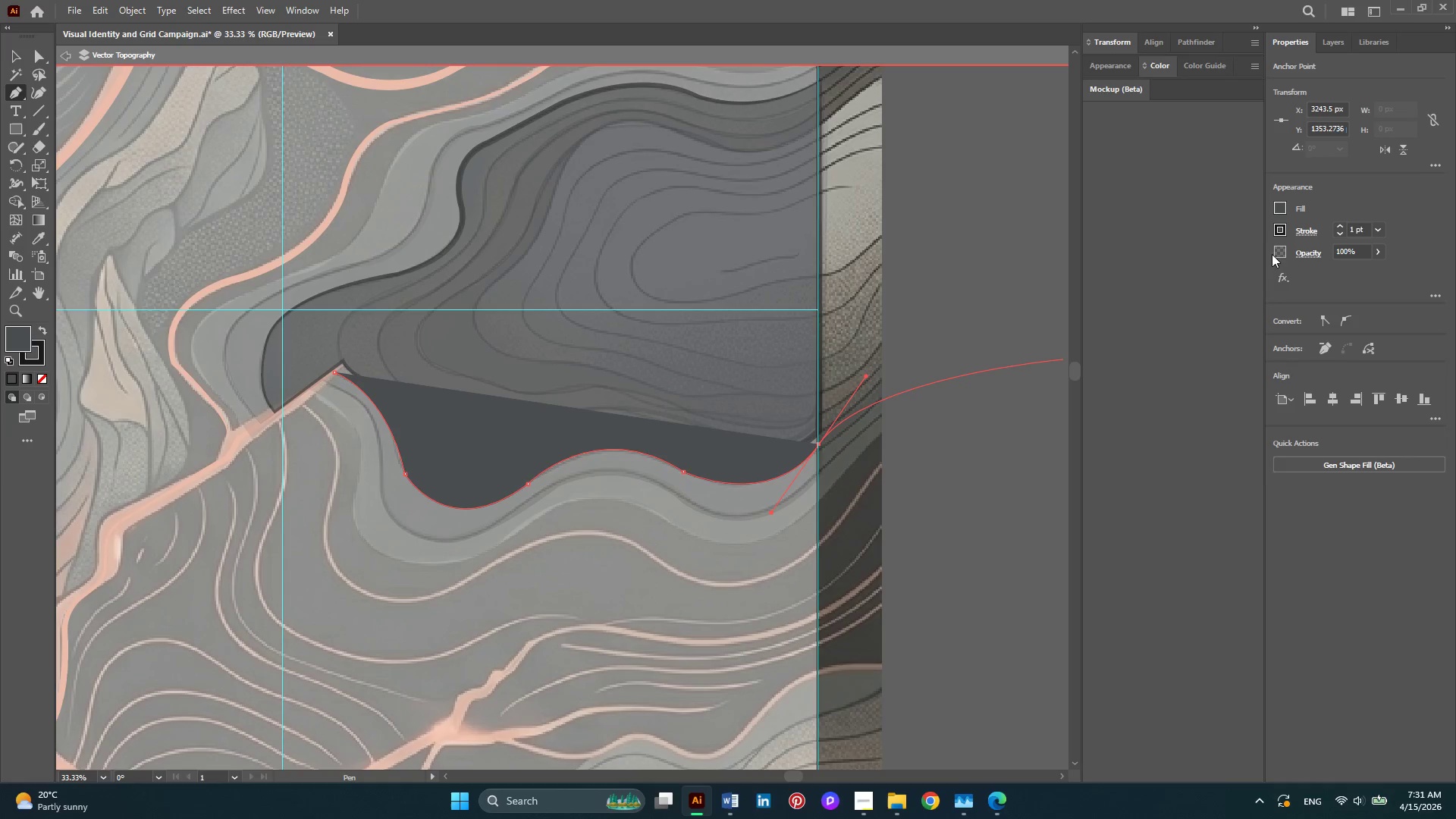 
wait(13.67)
 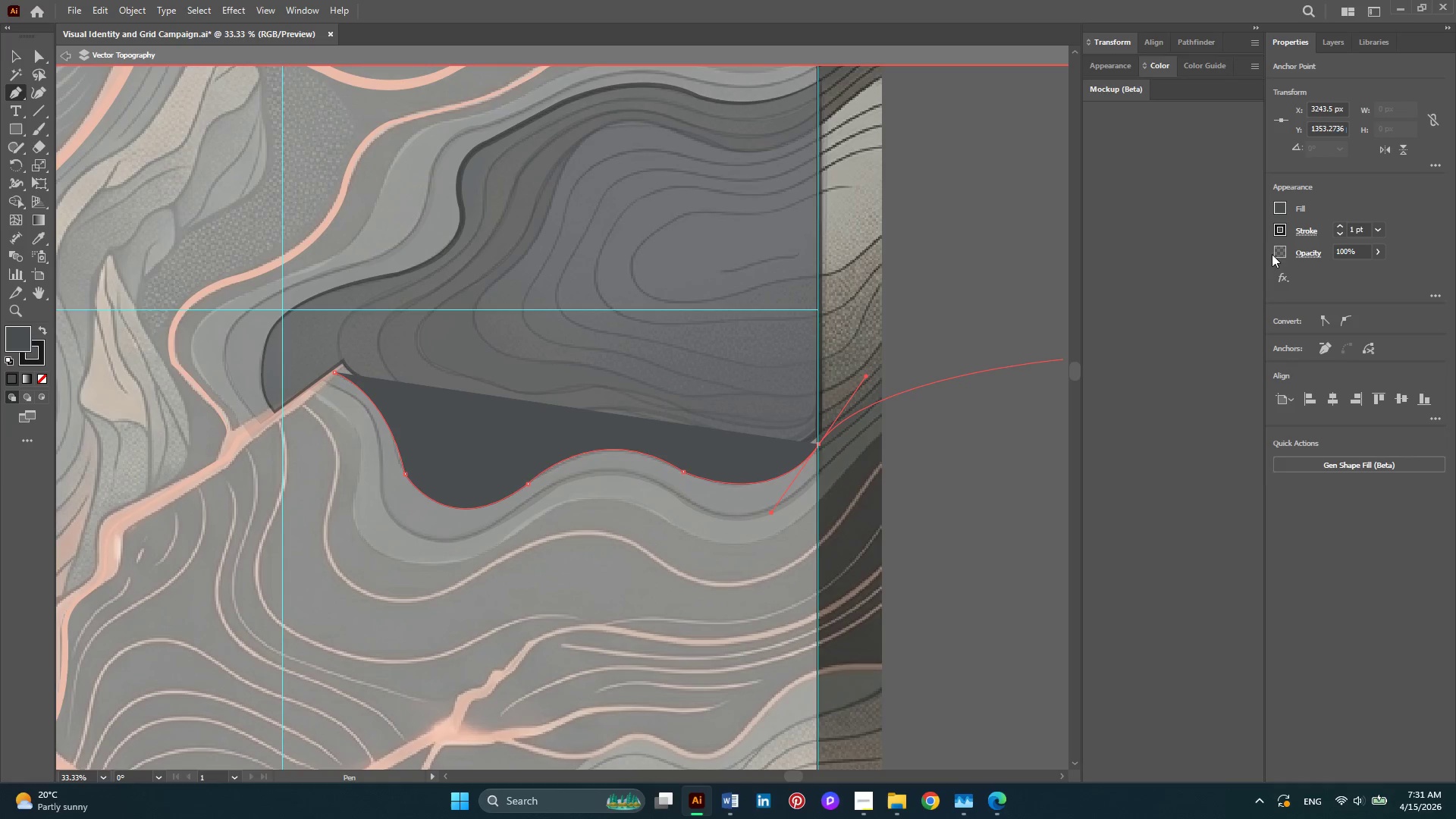 
key(Escape)
 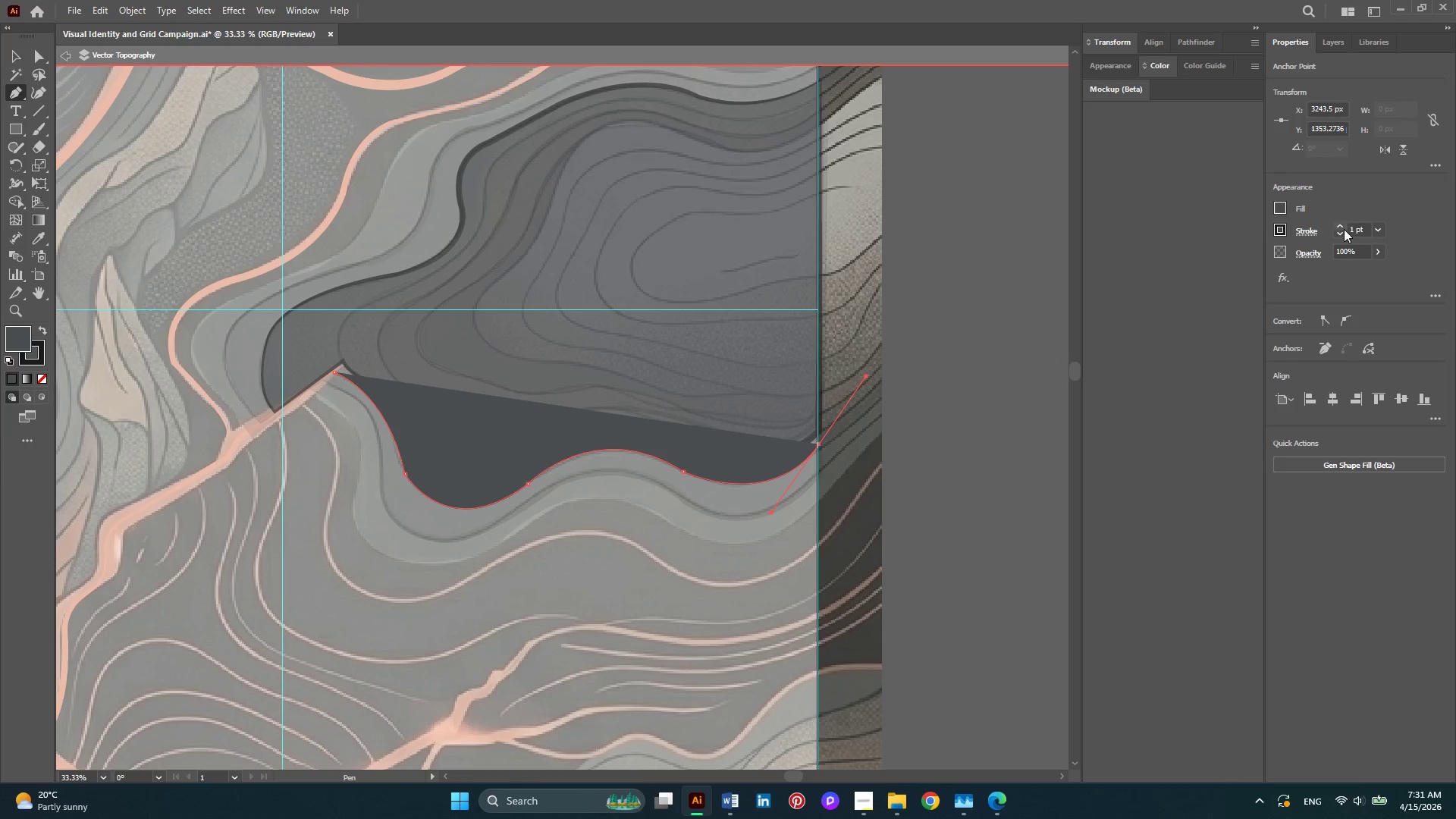 
double_click([1344, 229])
 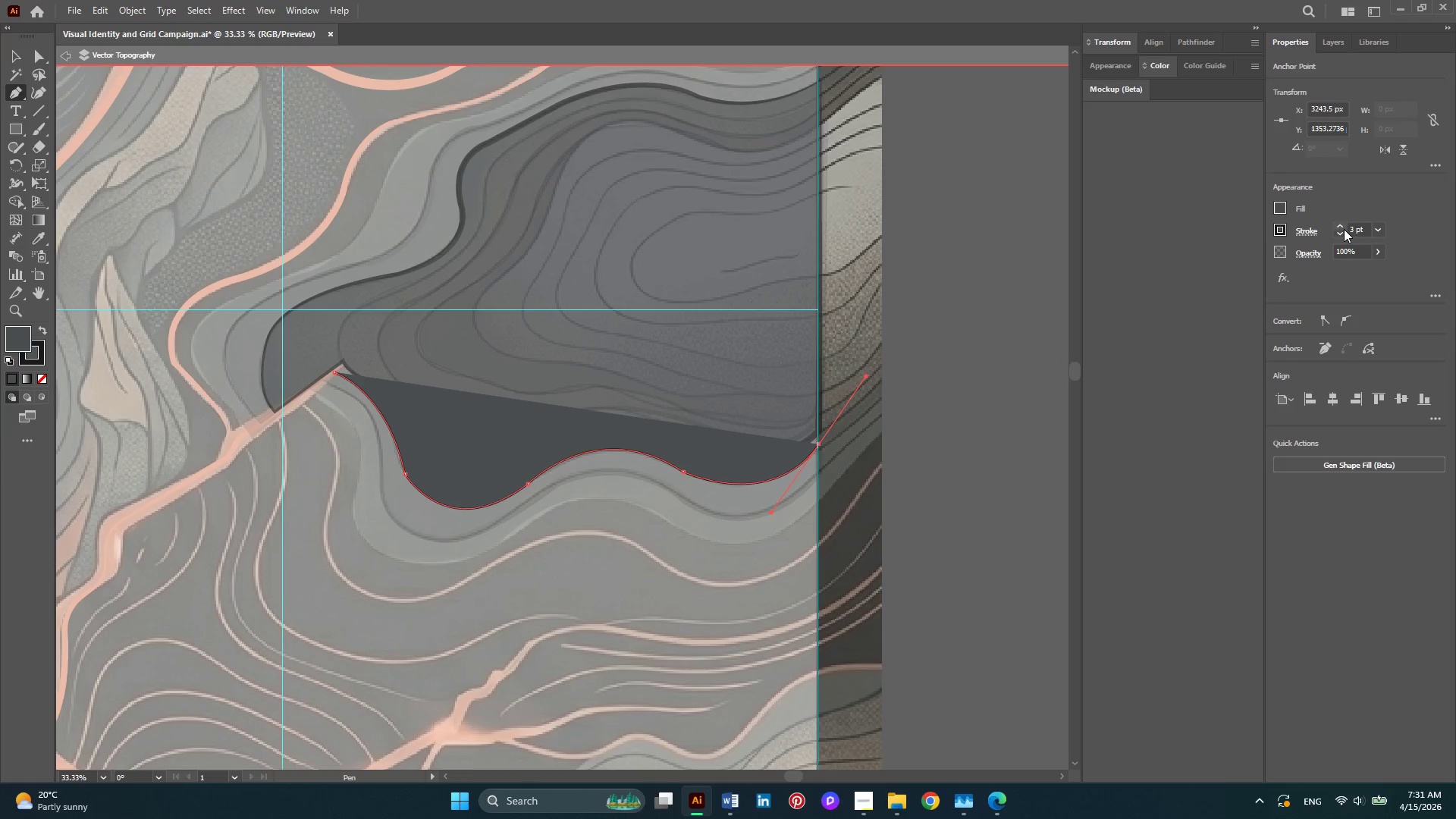 
triple_click([1344, 229])
 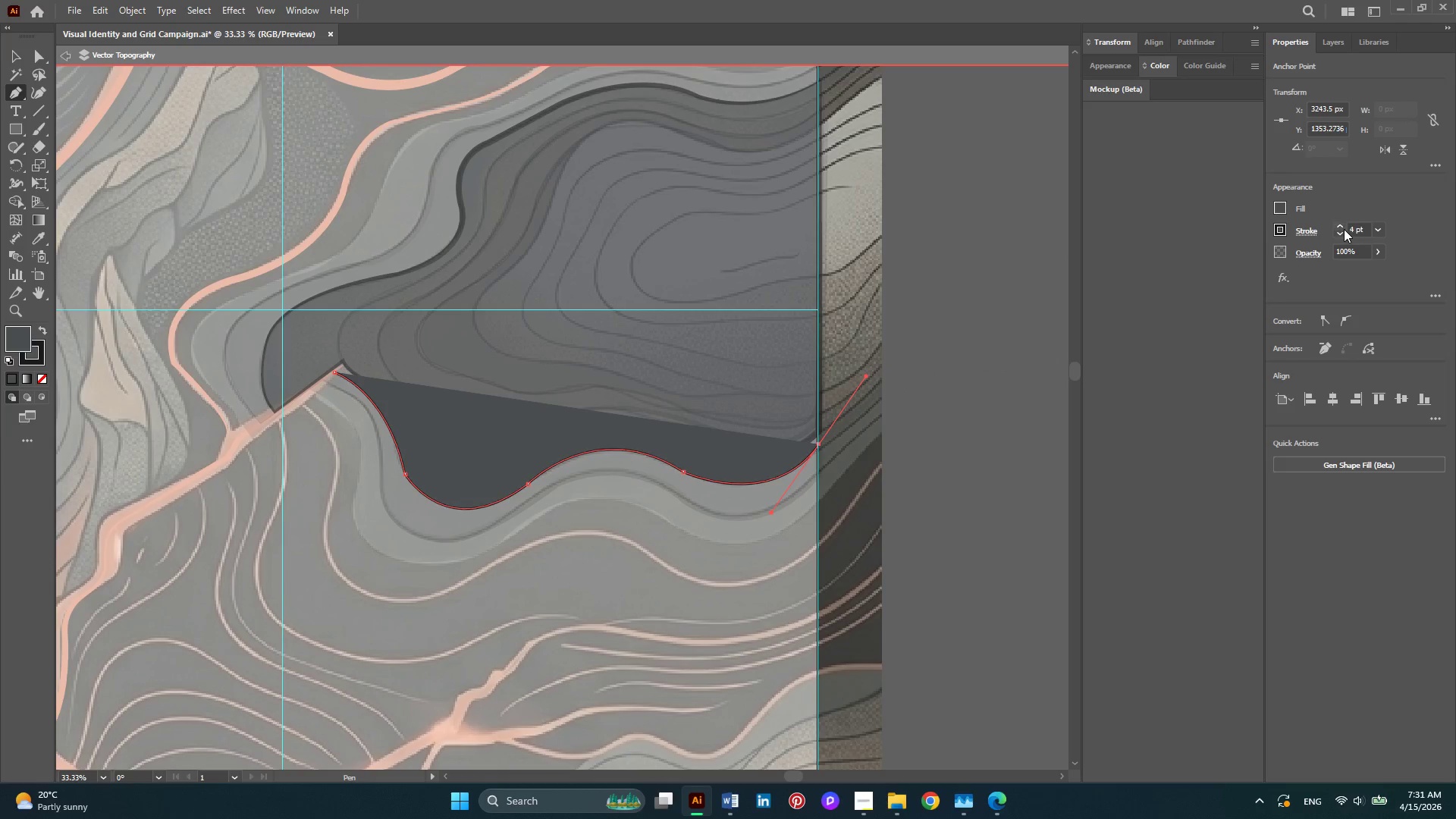 
triple_click([1344, 229])
 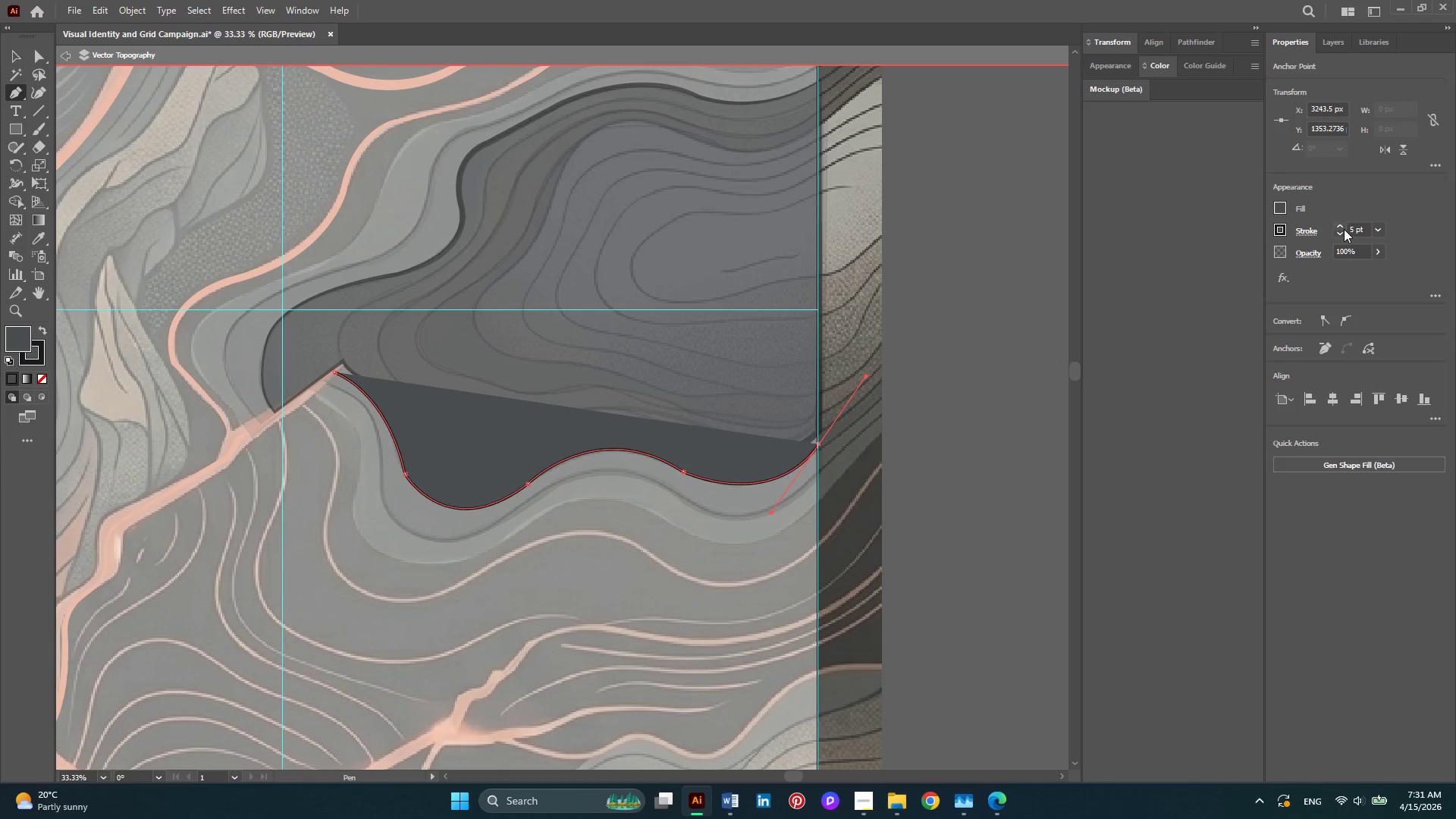 
triple_click([1344, 229])
 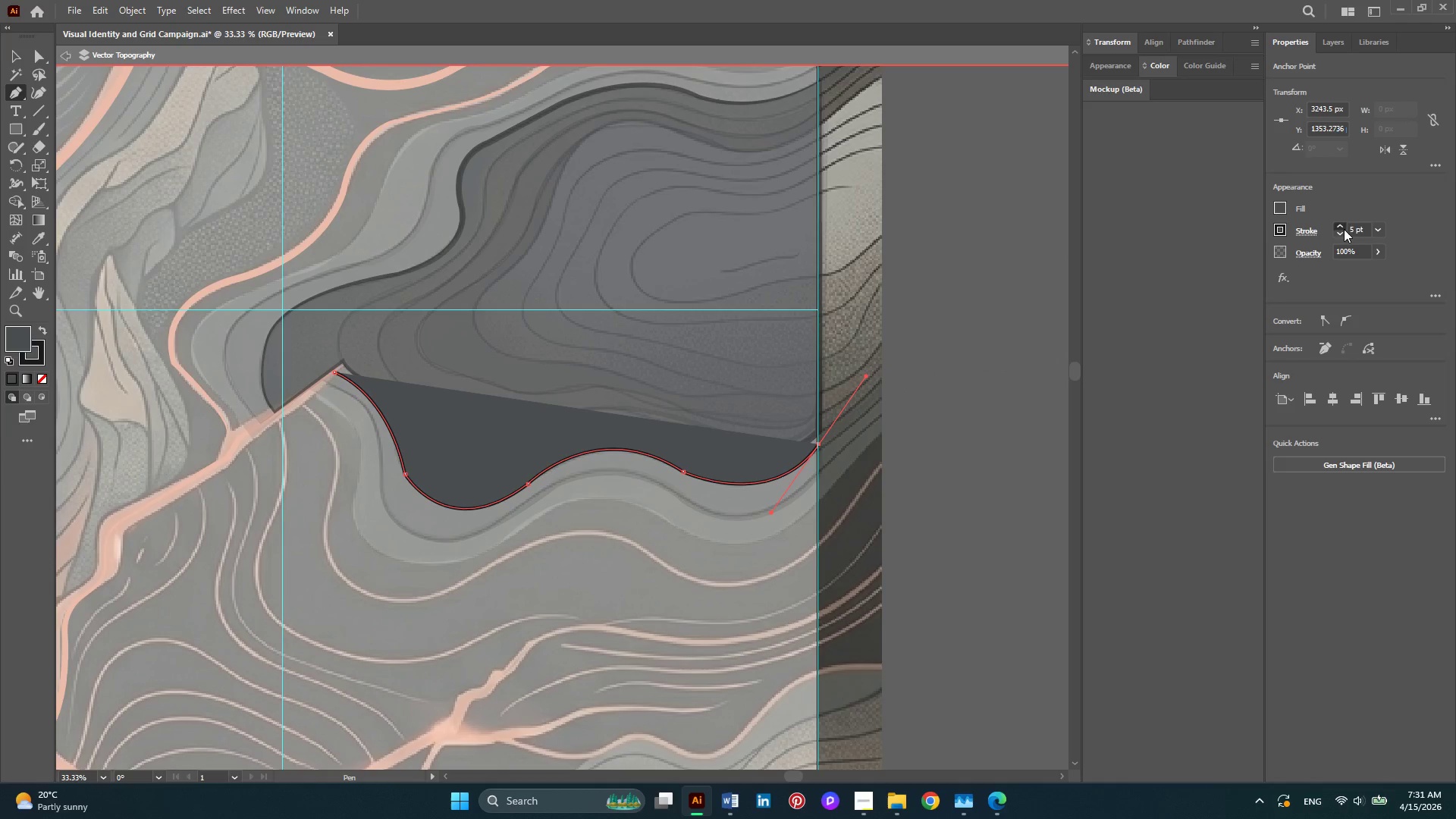 
triple_click([1344, 229])
 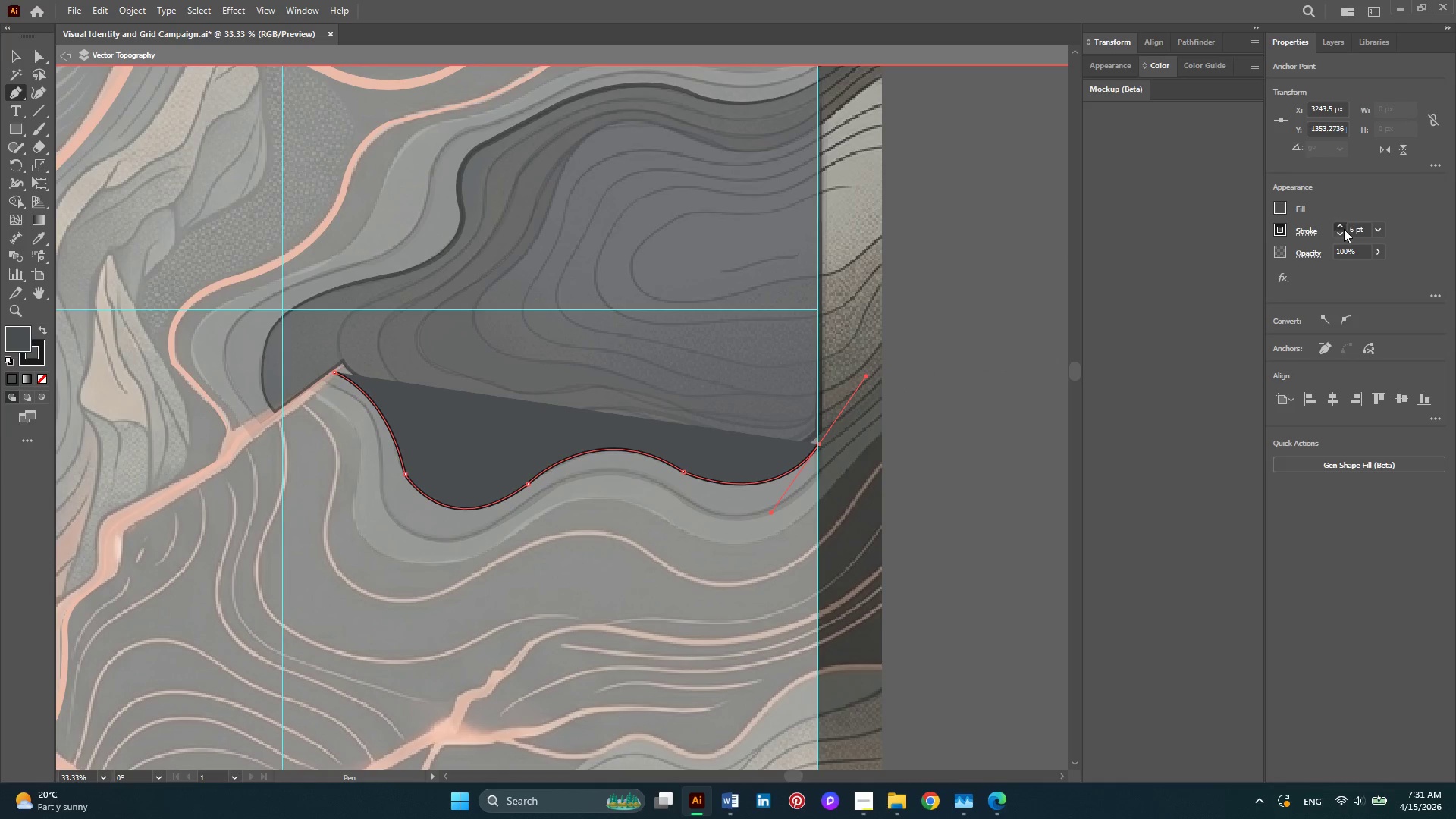 
triple_click([1344, 229])
 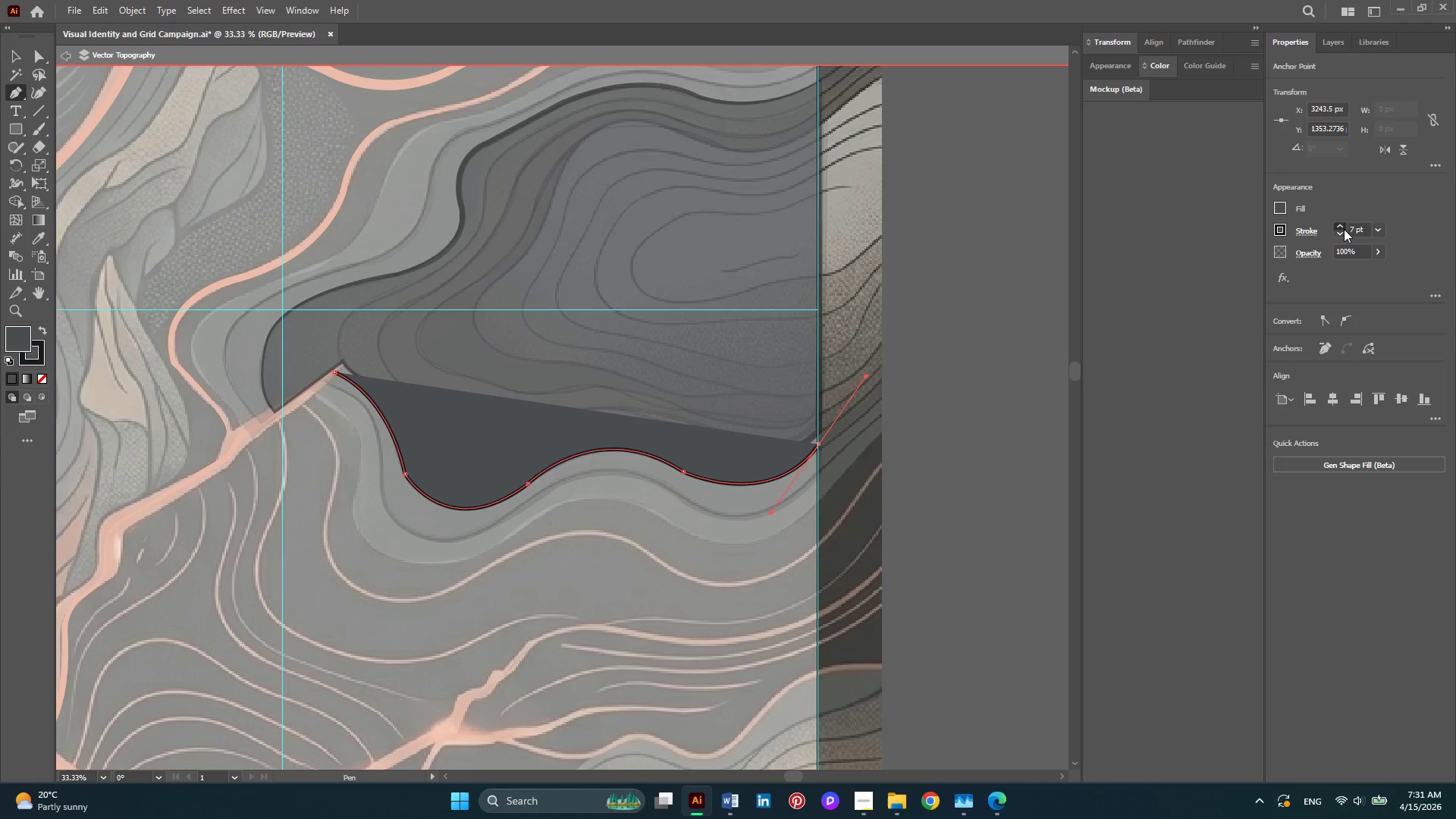 
triple_click([1344, 229])
 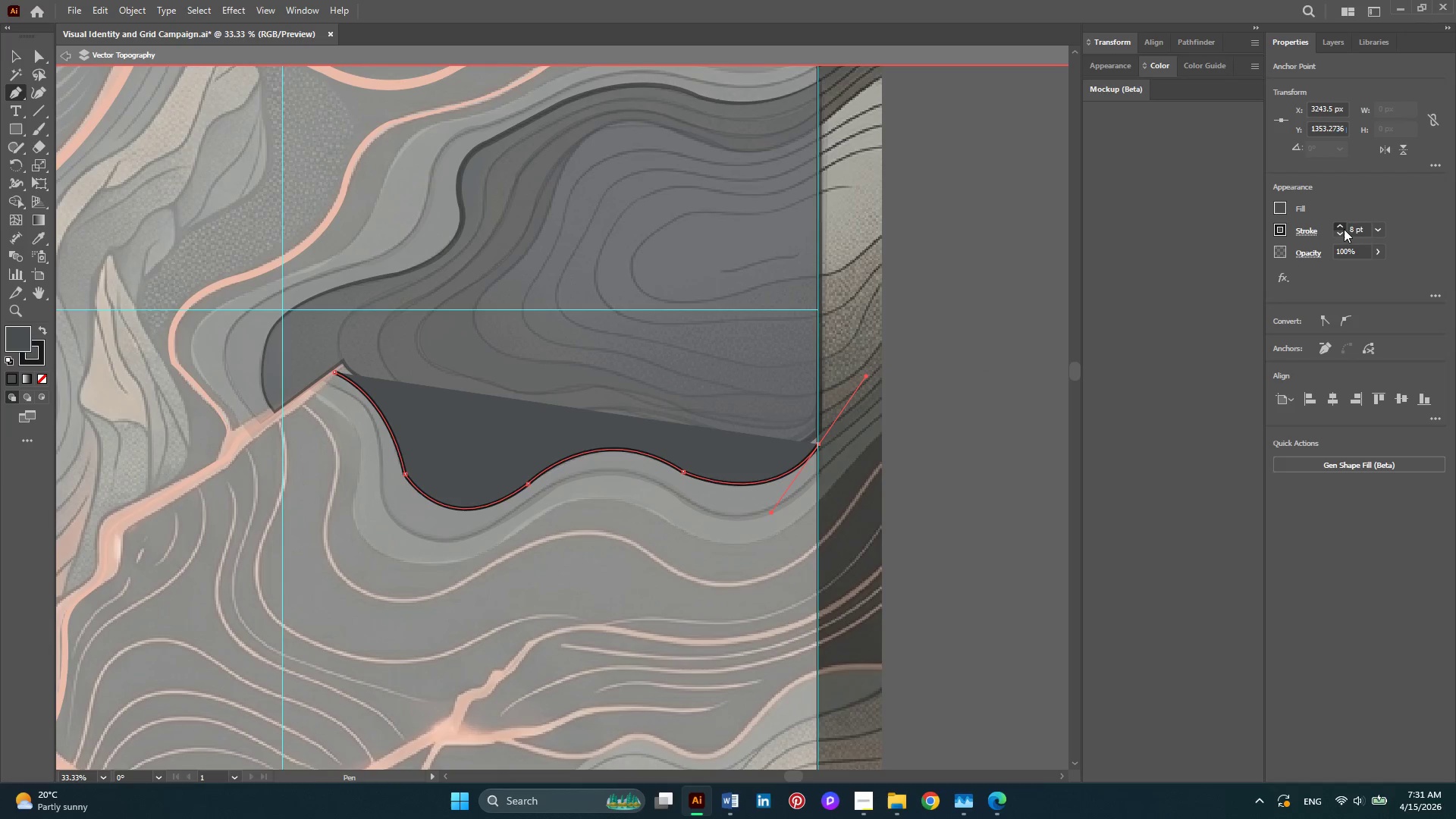 
triple_click([1344, 229])
 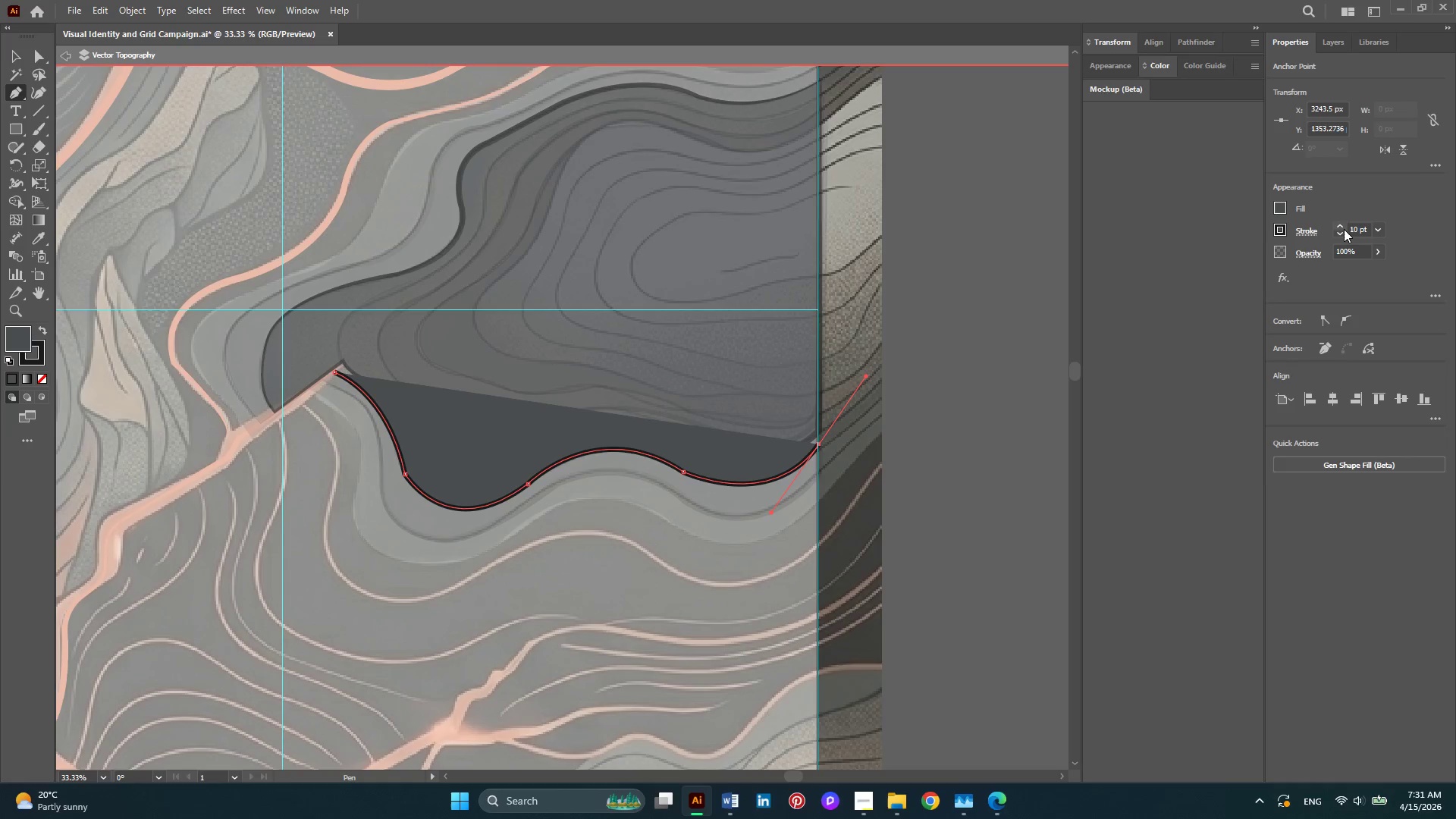 
triple_click([1344, 229])
 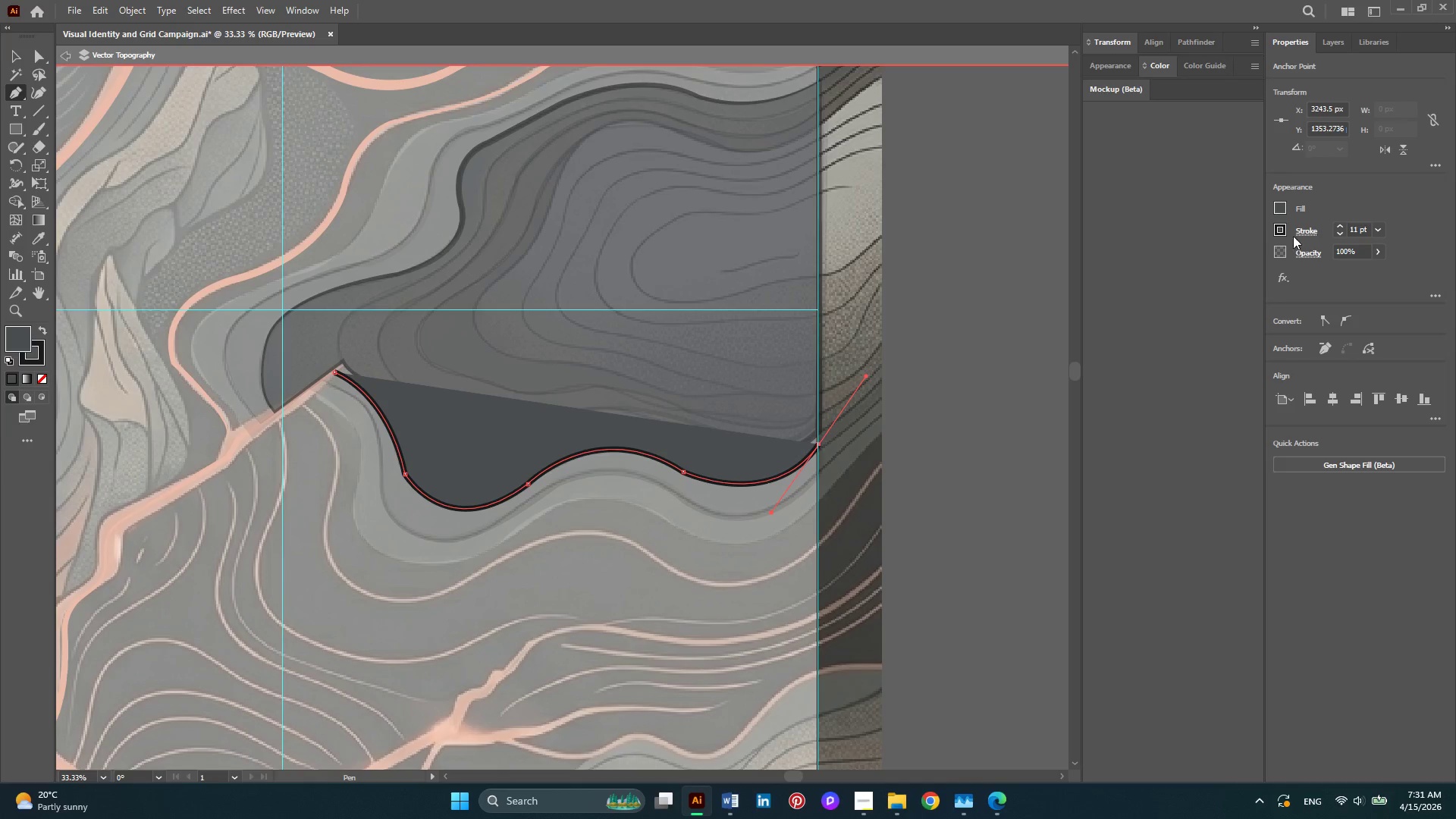 
left_click([1297, 236])
 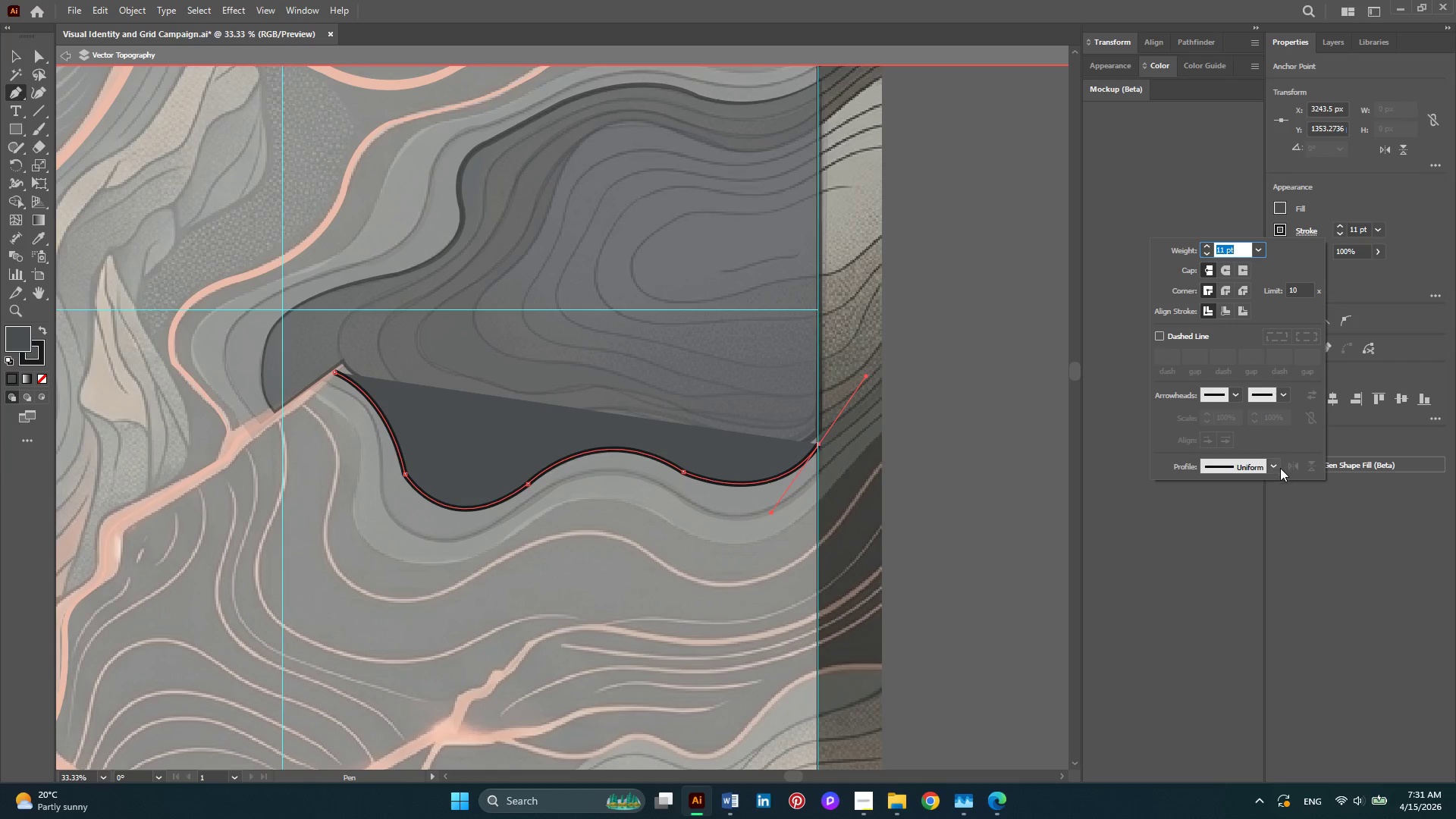 
left_click([1276, 469])
 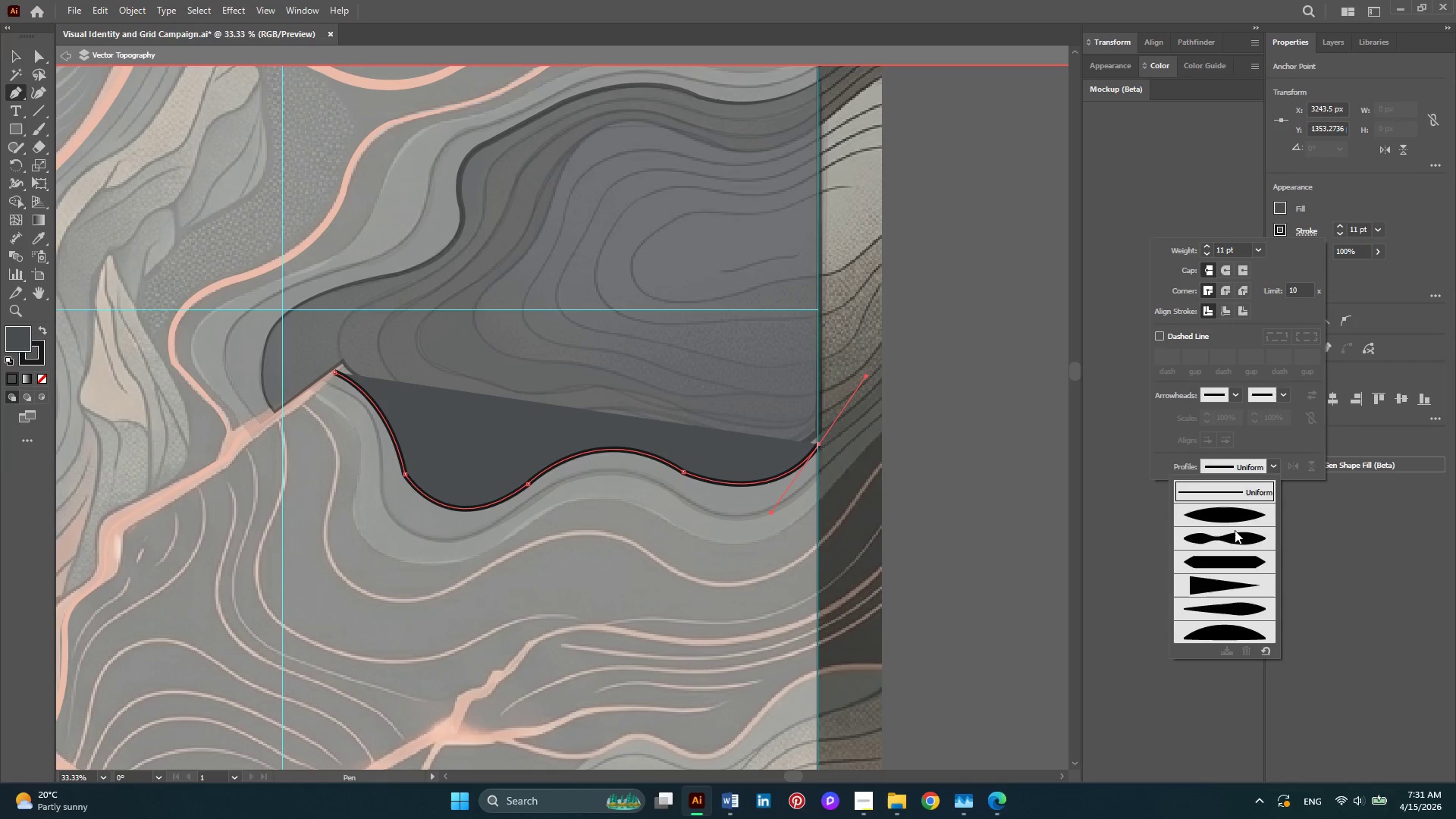 
left_click([1235, 535])
 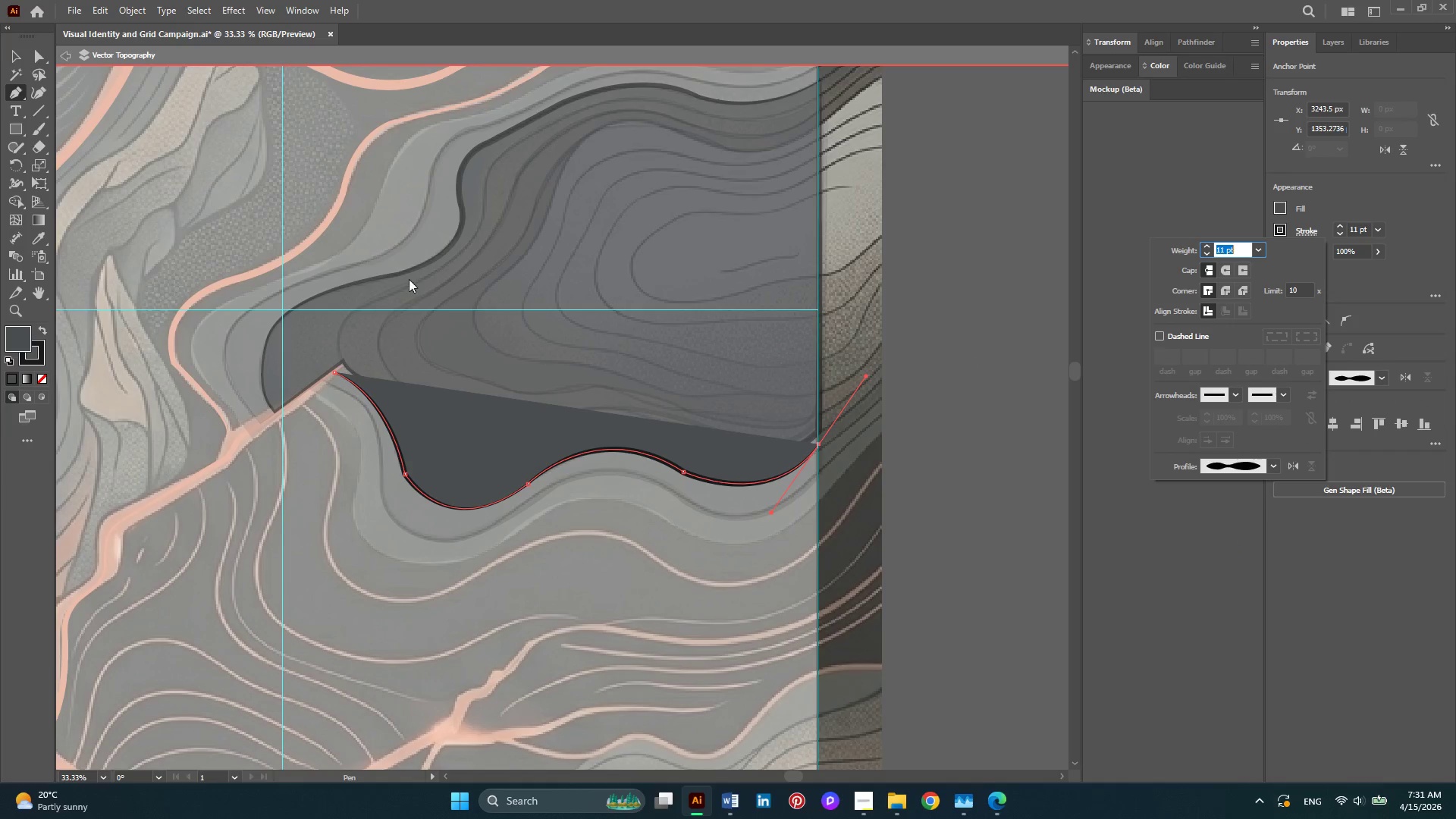 
left_click([9, 59])
 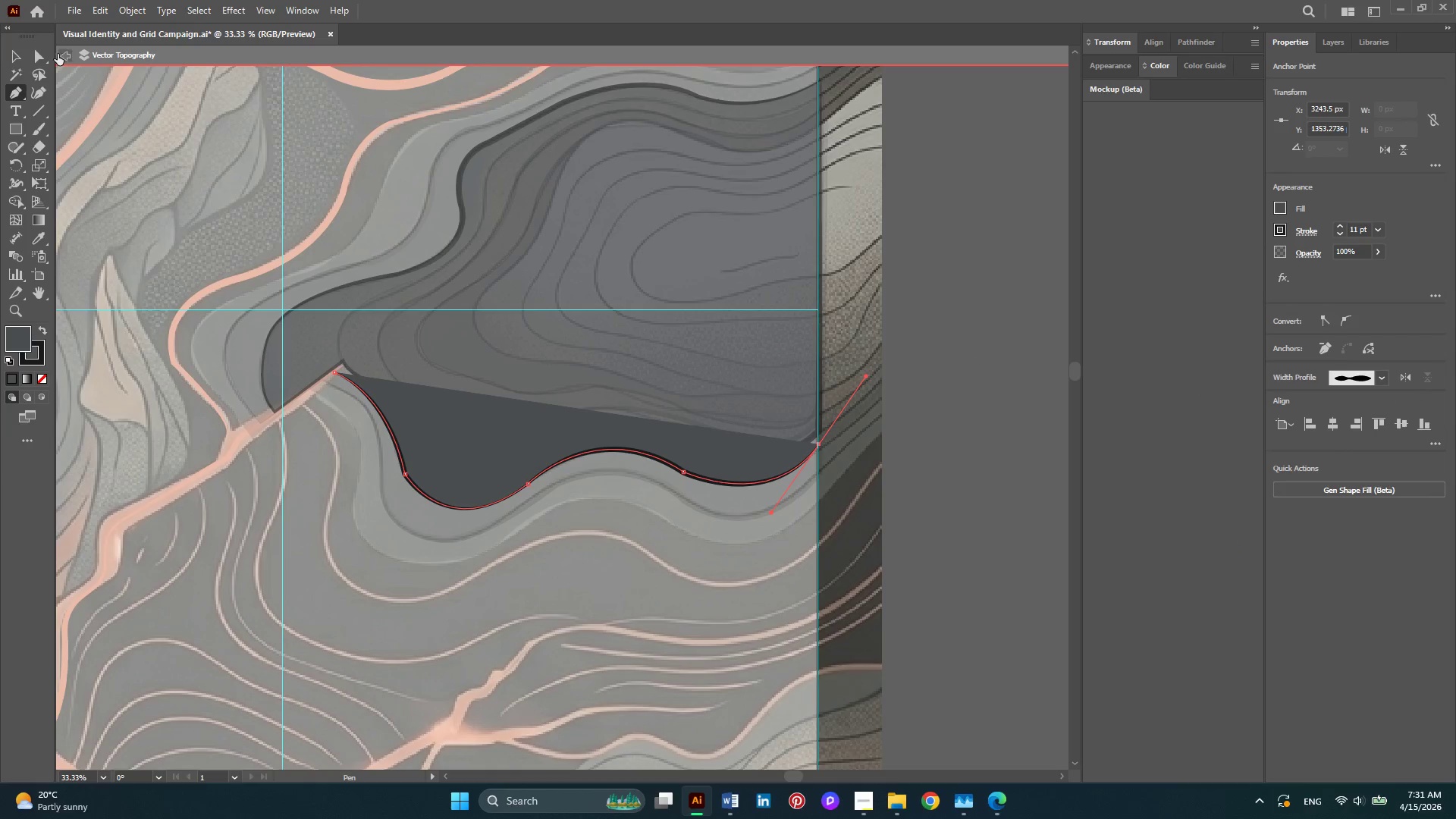 
left_click([18, 54])
 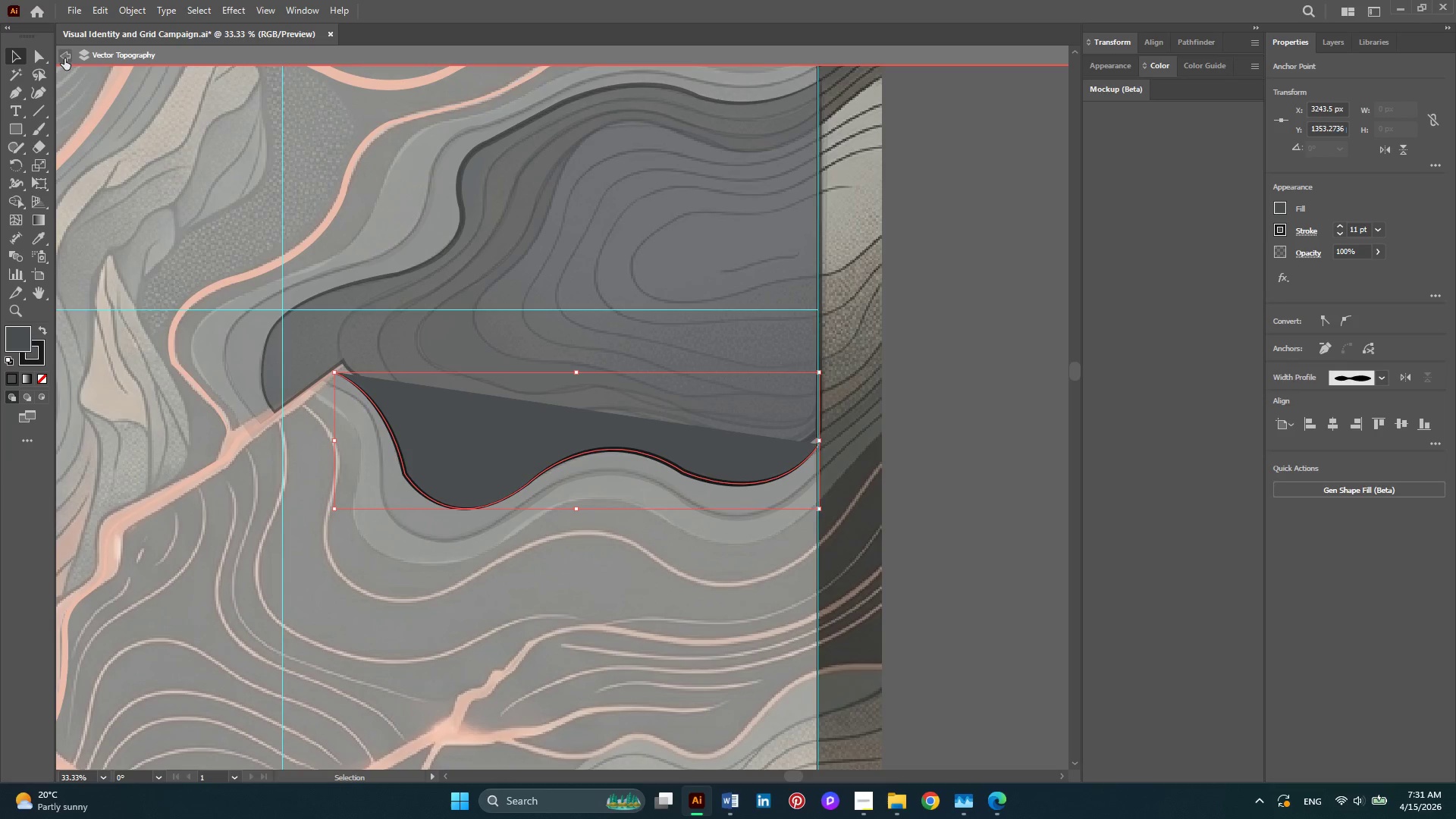 
left_click([64, 58])
 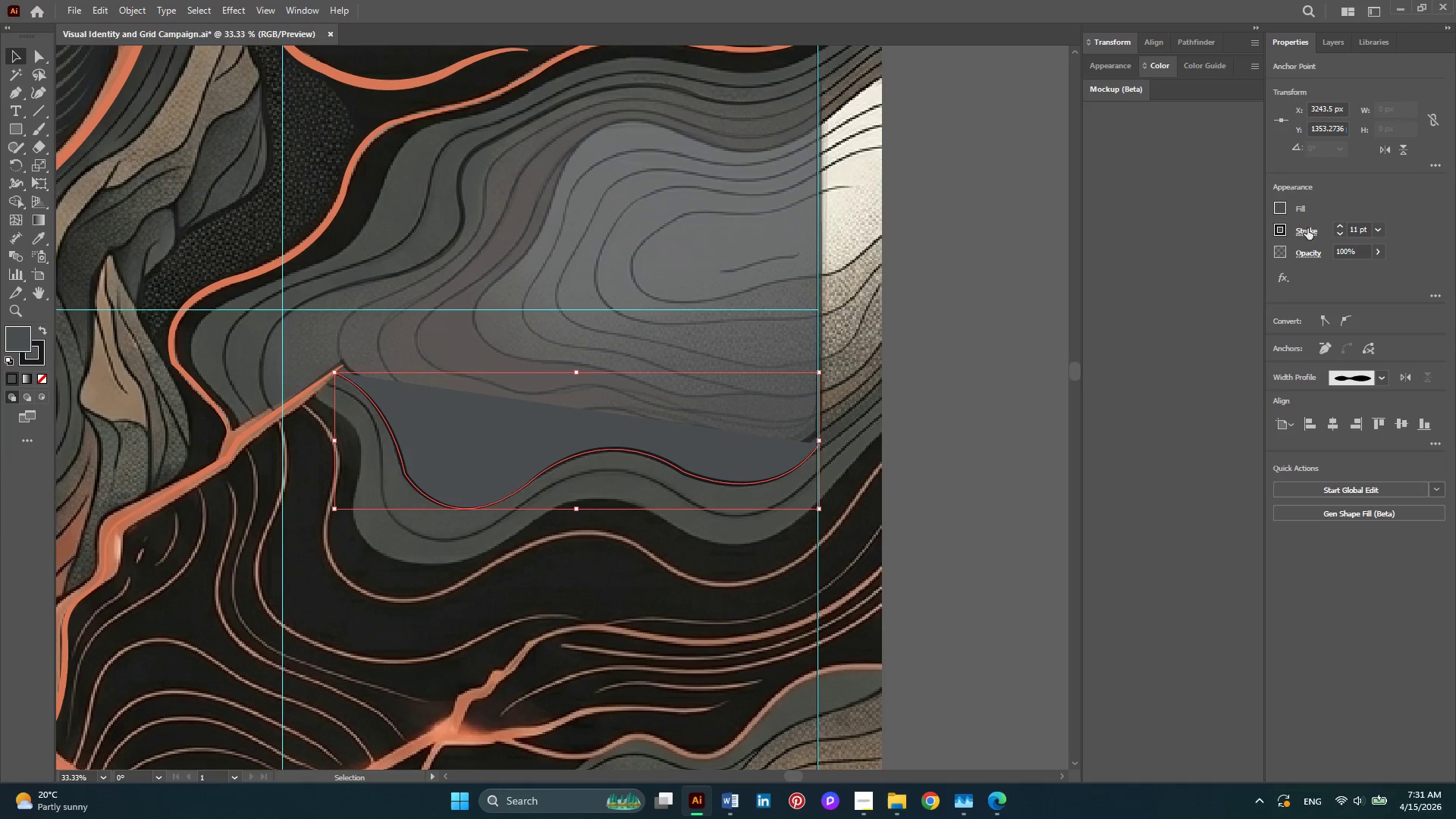 
left_click([1323, 46])
 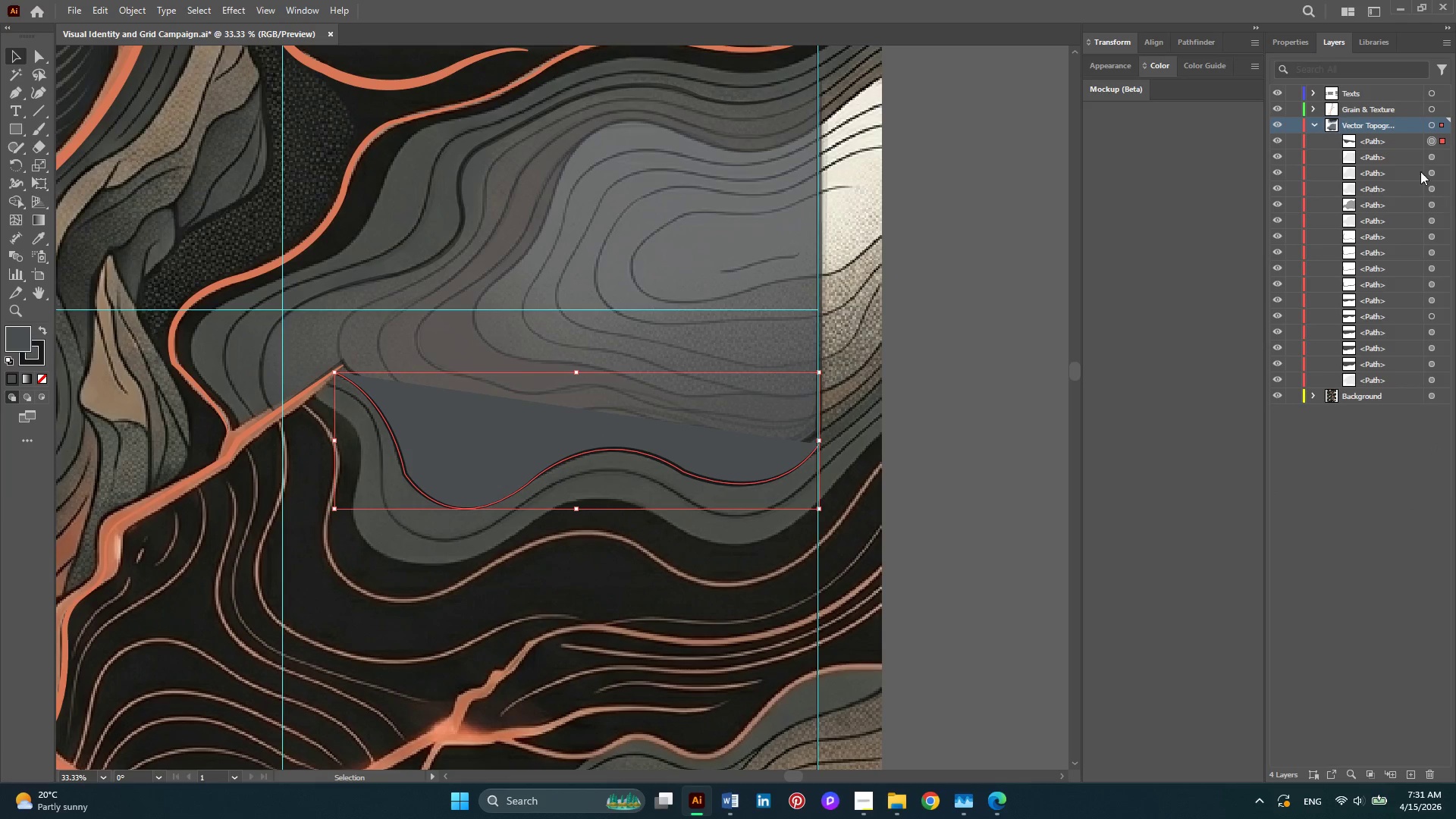 
left_click_drag(start_coordinate=[1401, 143], to_coordinate=[568, 435])
 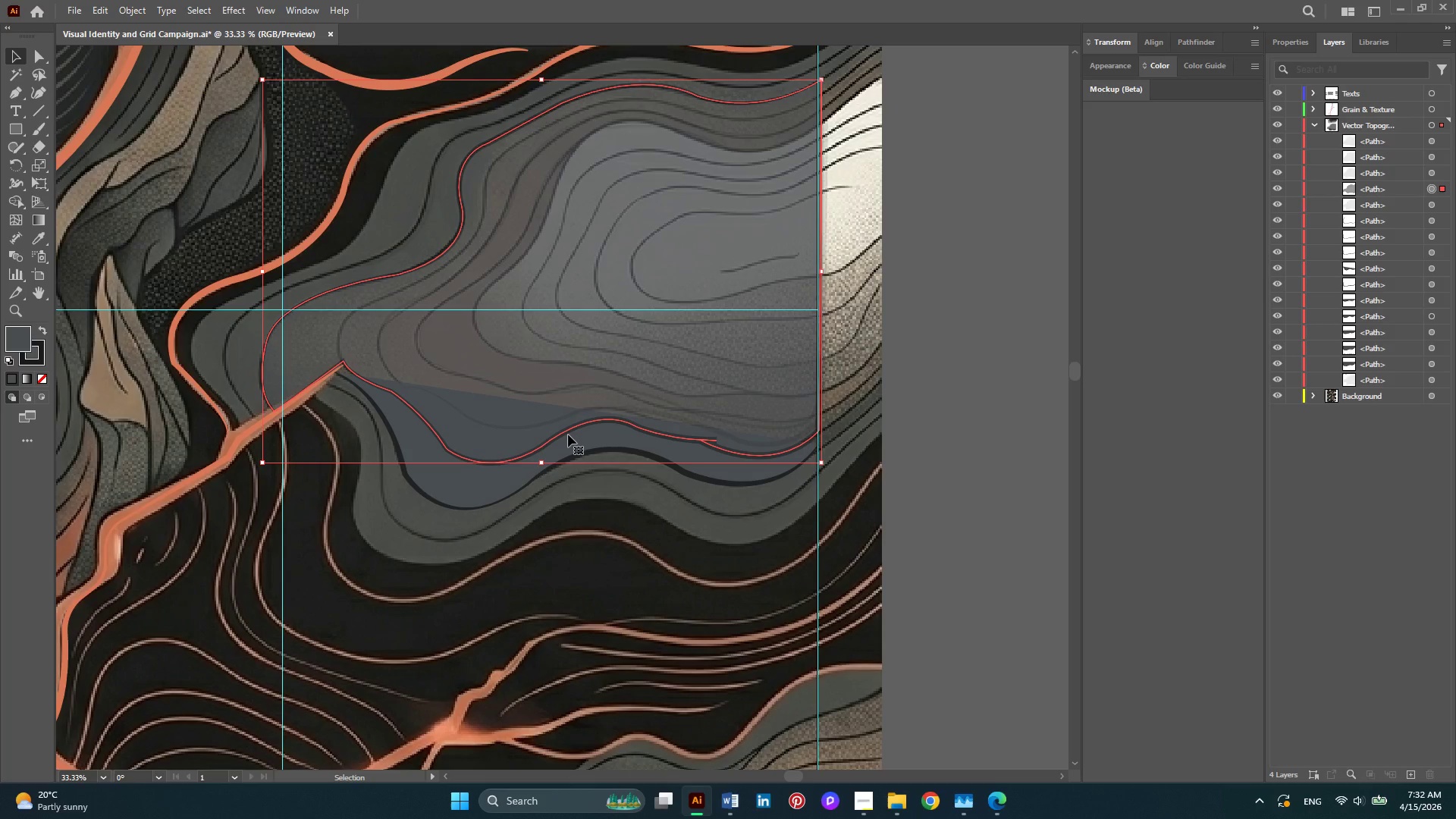 
left_click([568, 435])
 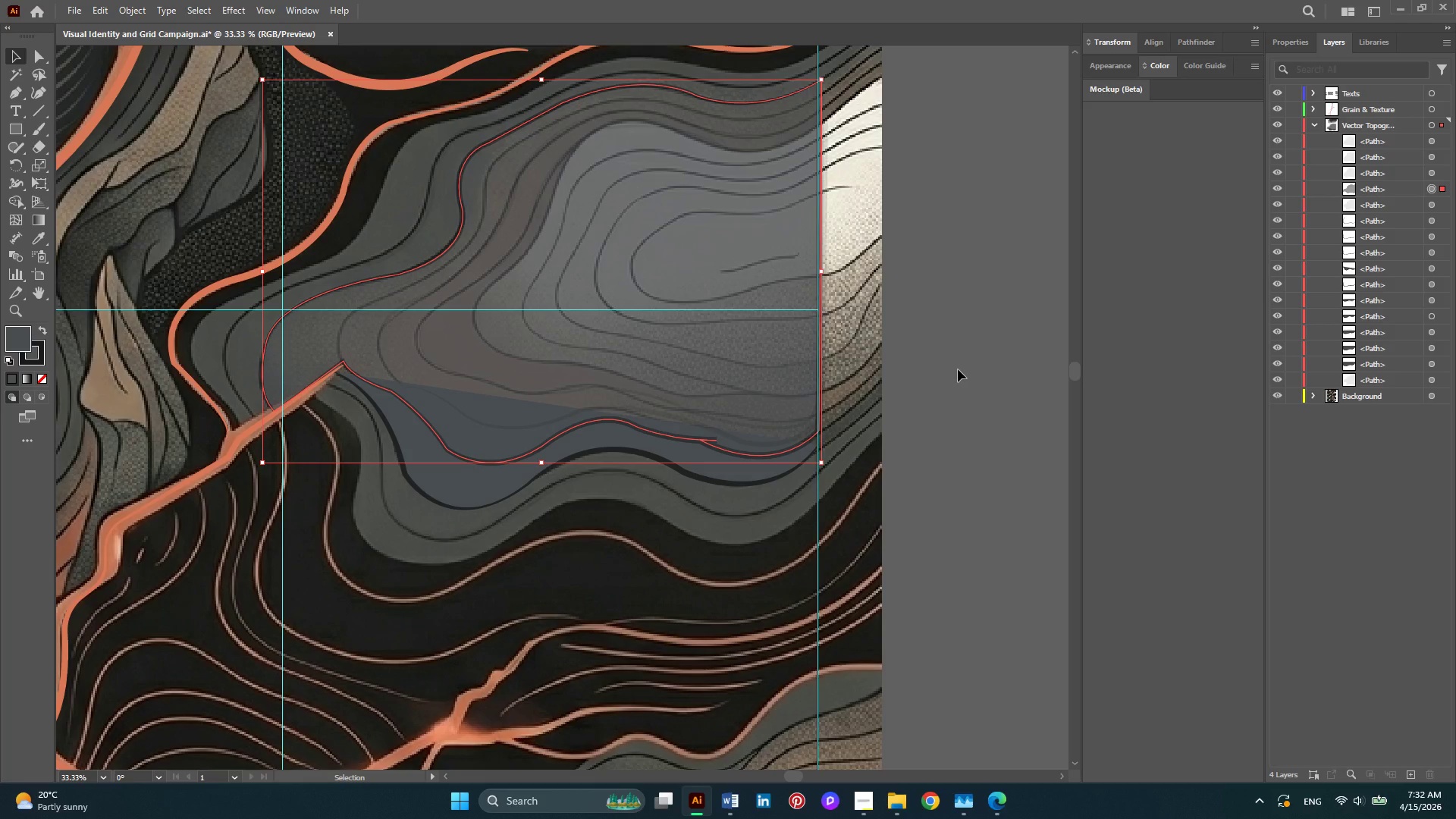 
wait(7.16)
 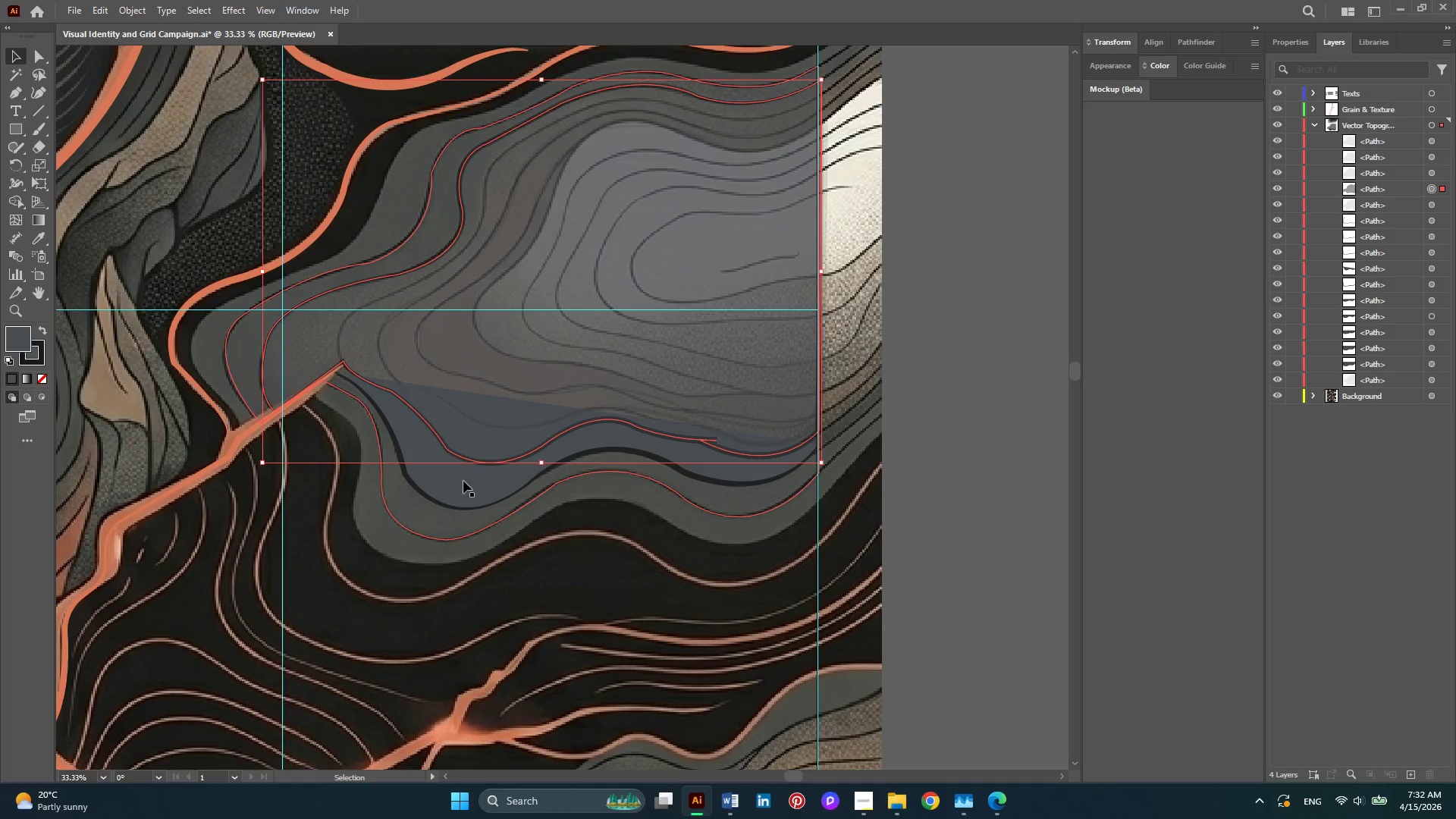 
left_click([973, 406])
 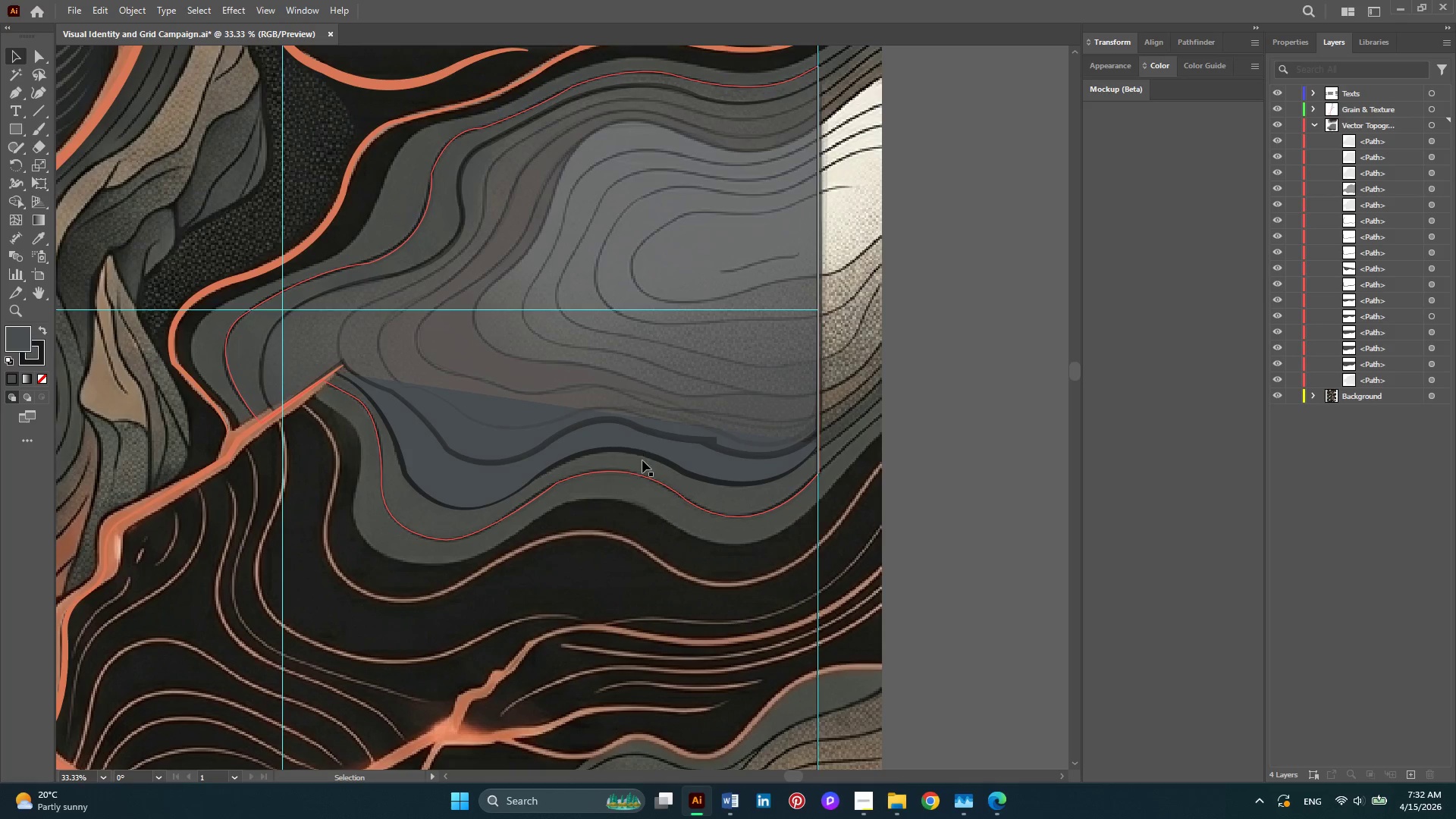 
left_click([745, 491])
 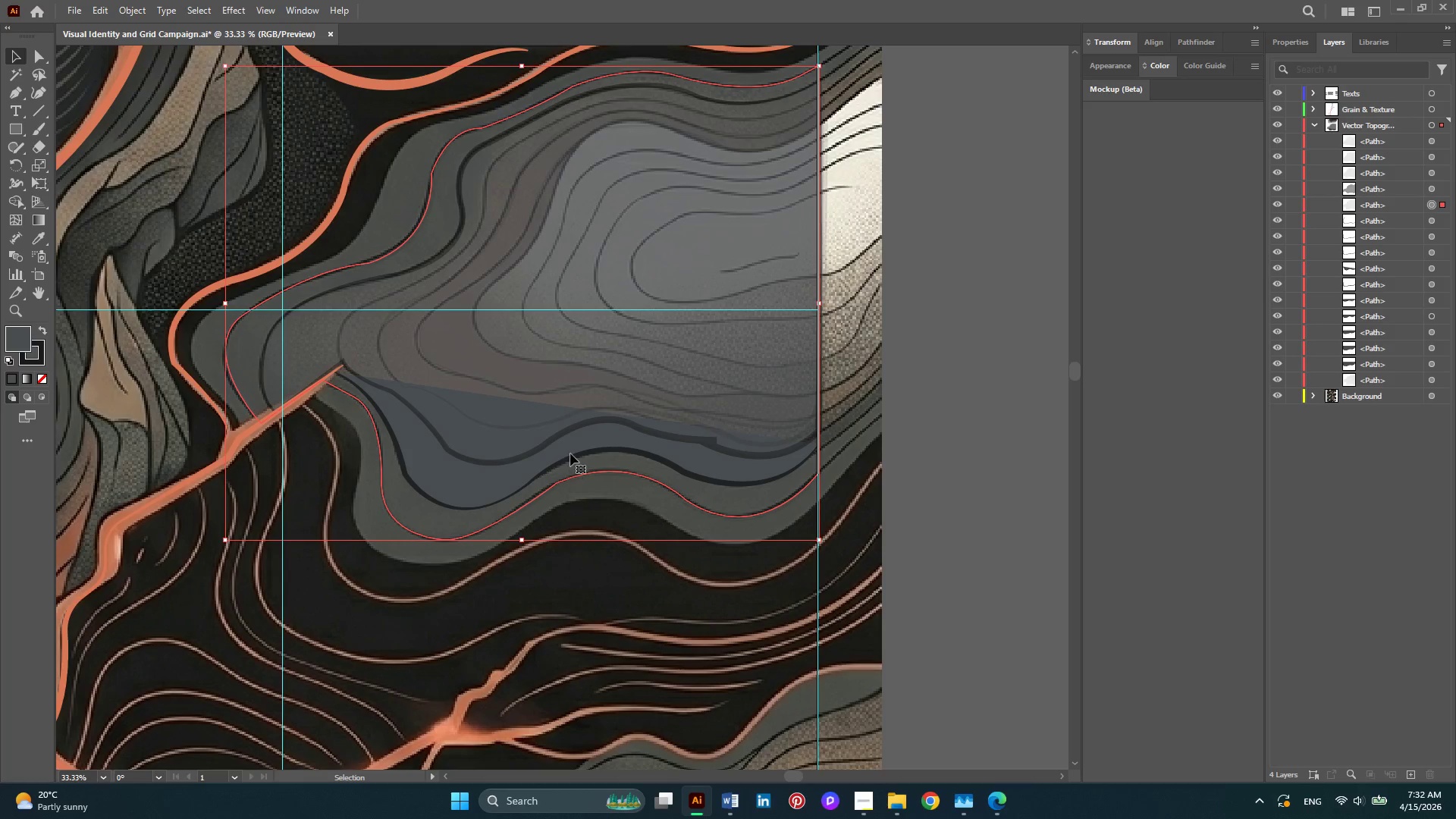 
wait(5.41)
 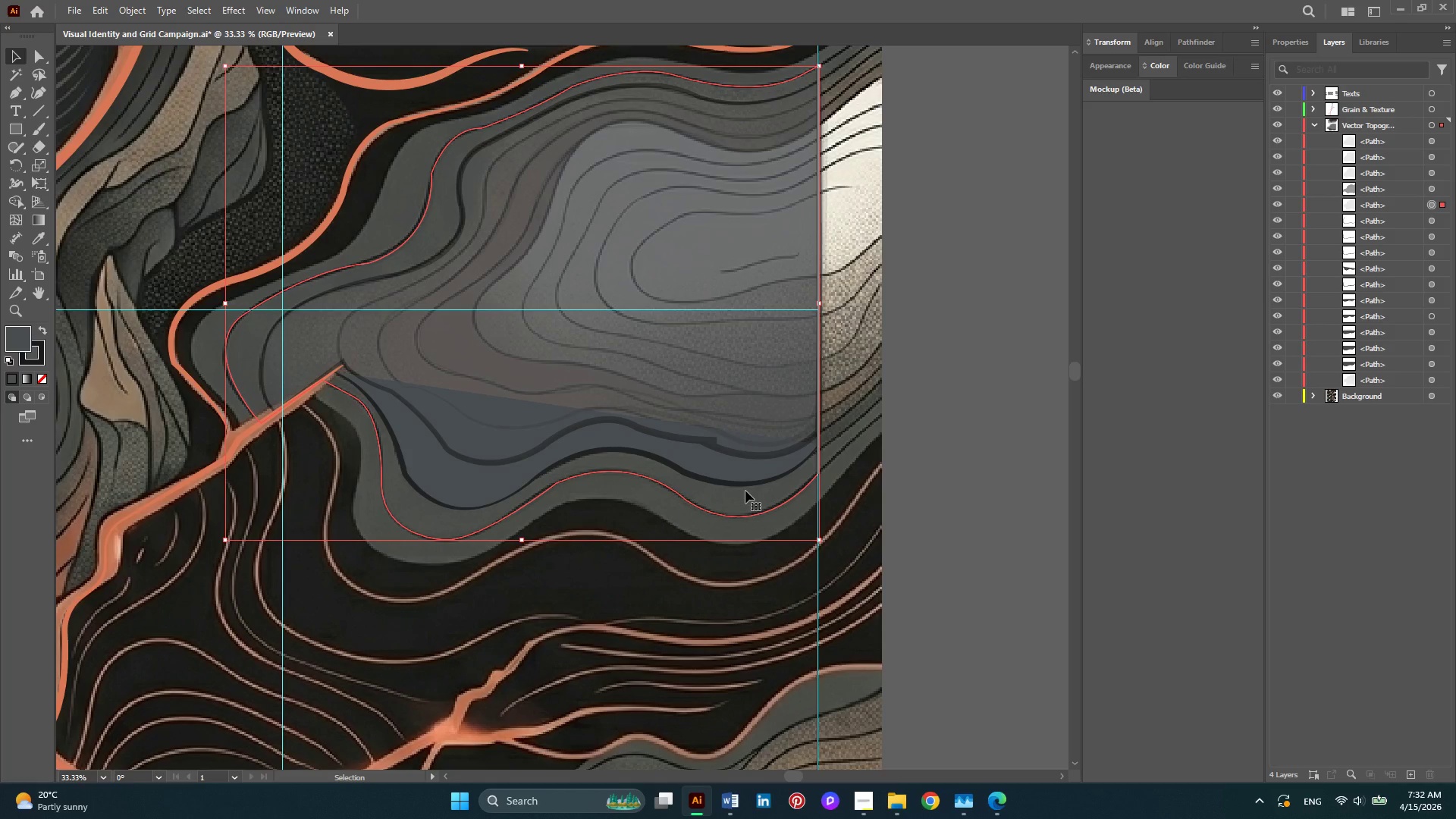 
left_click([483, 497])
 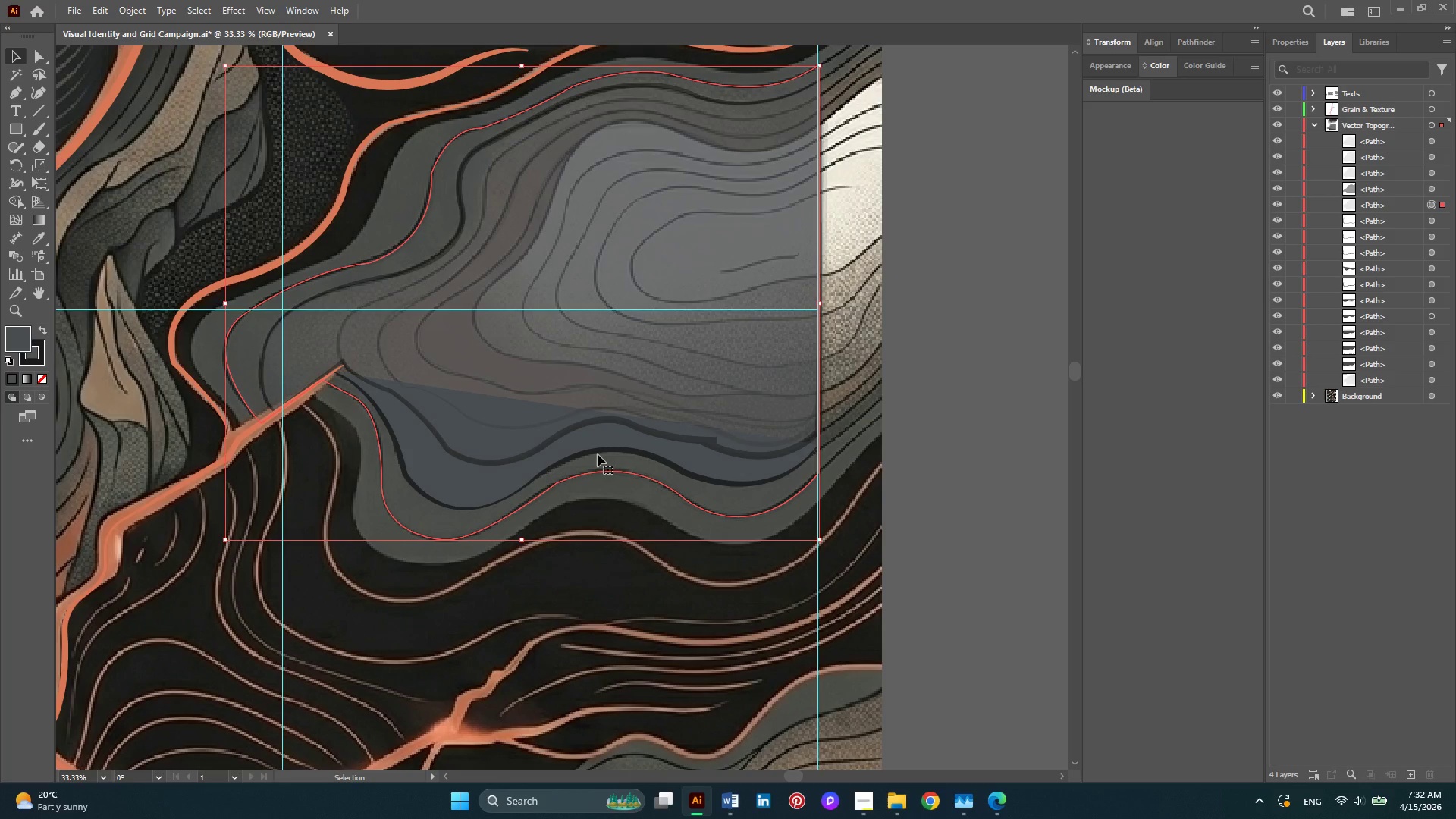 
wait(11.95)
 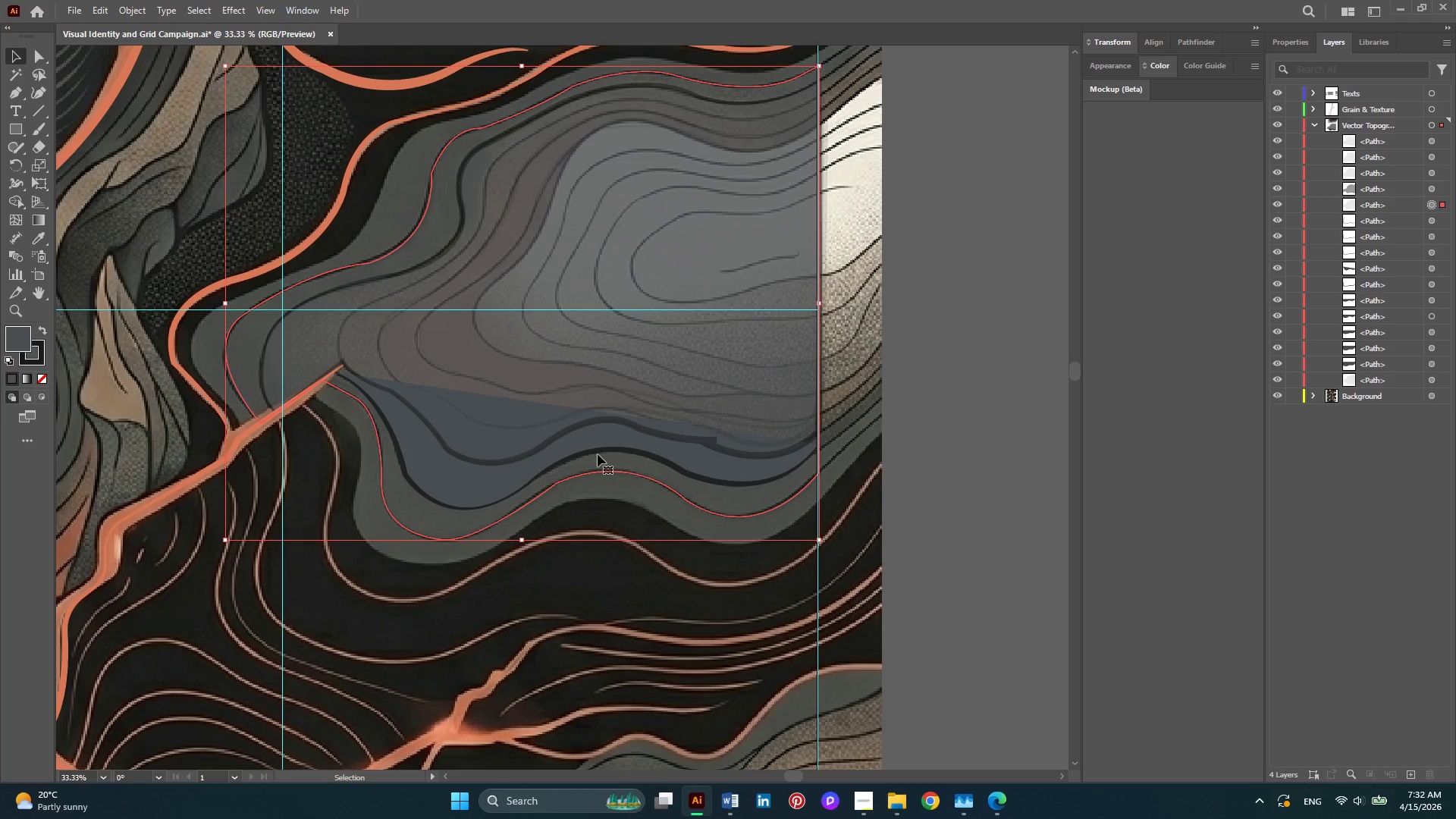 
key(Control+Y)
 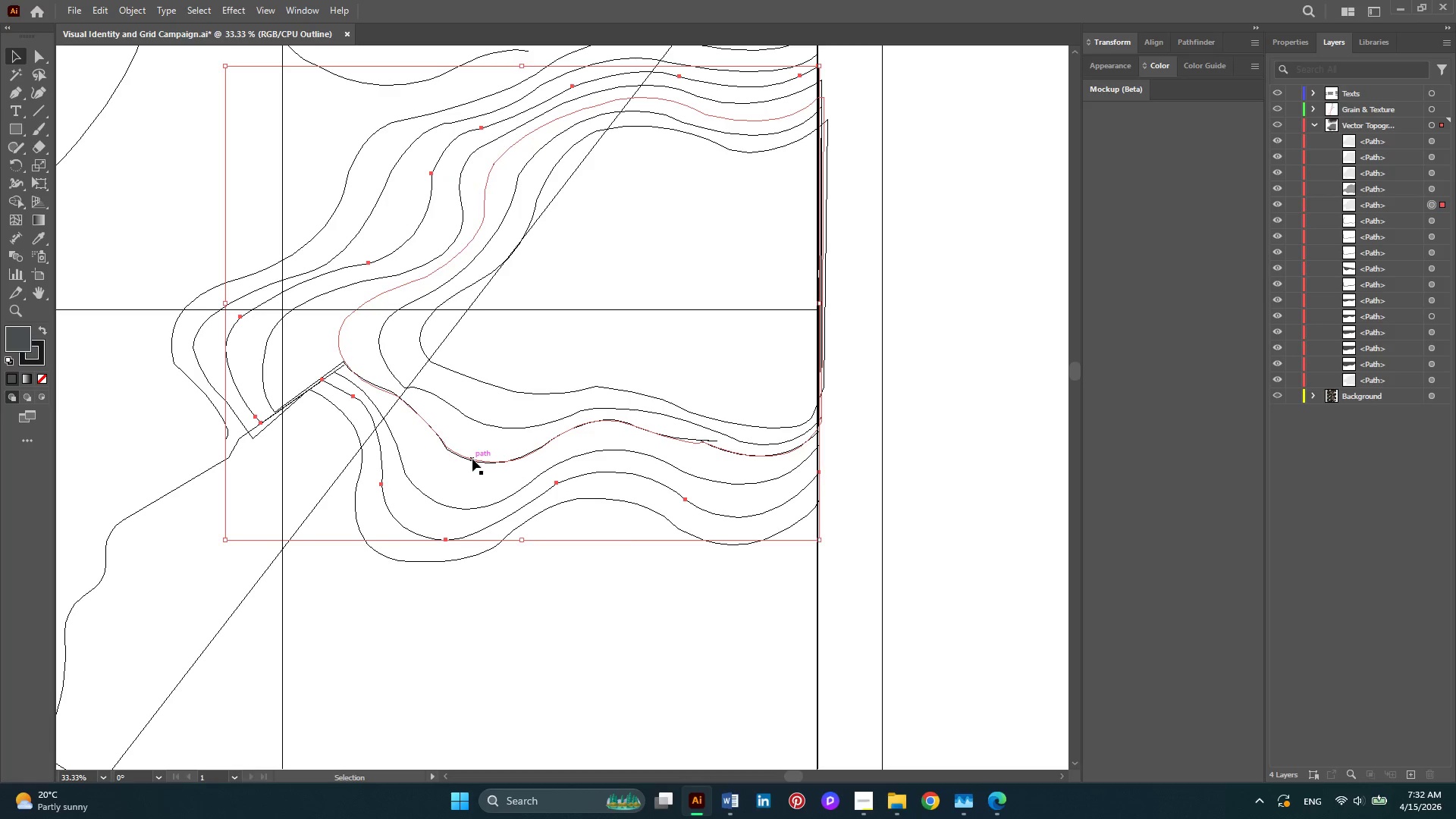 
left_click([471, 507])
 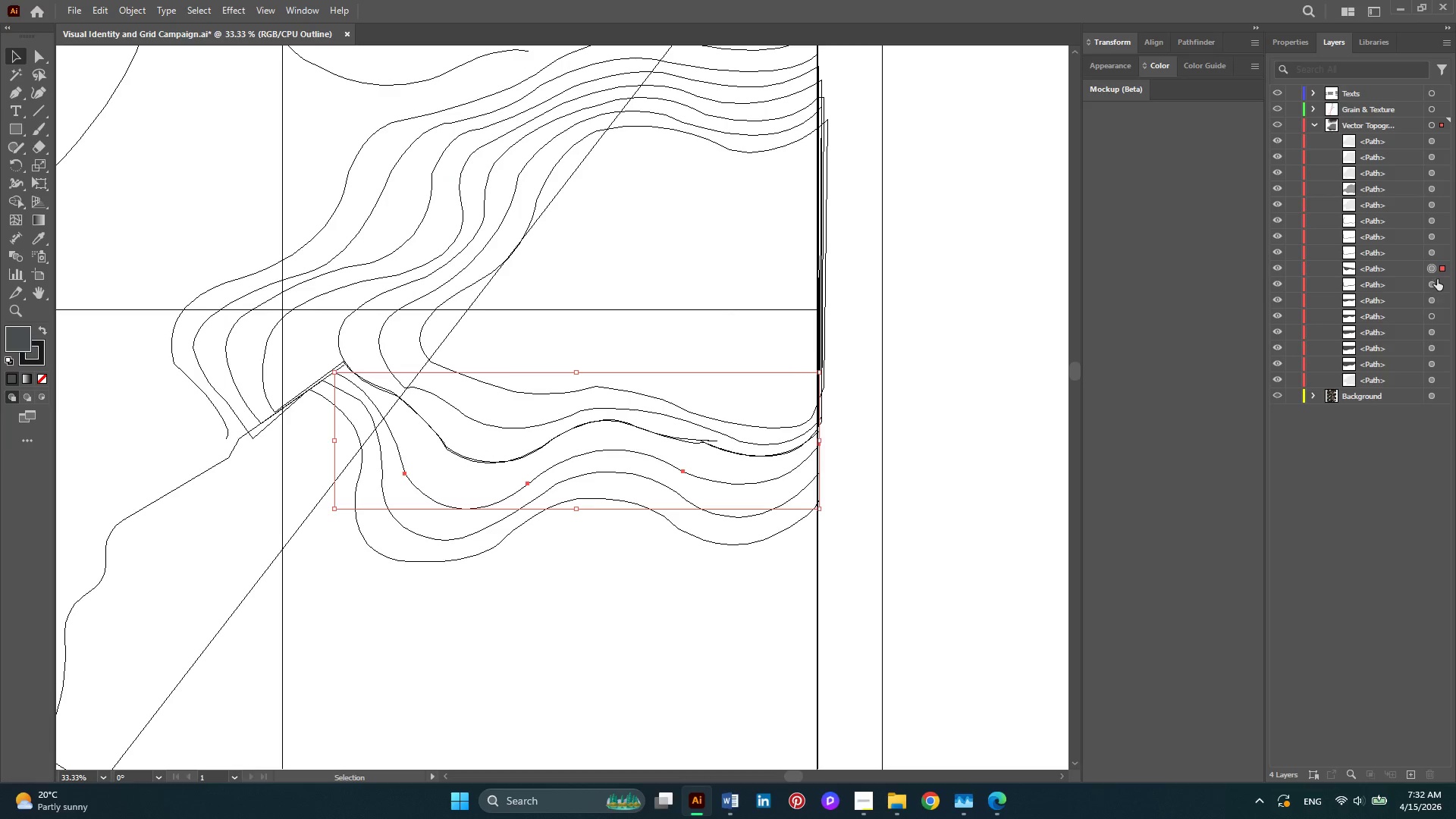 
left_click_drag(start_coordinate=[1399, 269], to_coordinate=[1402, 214])
 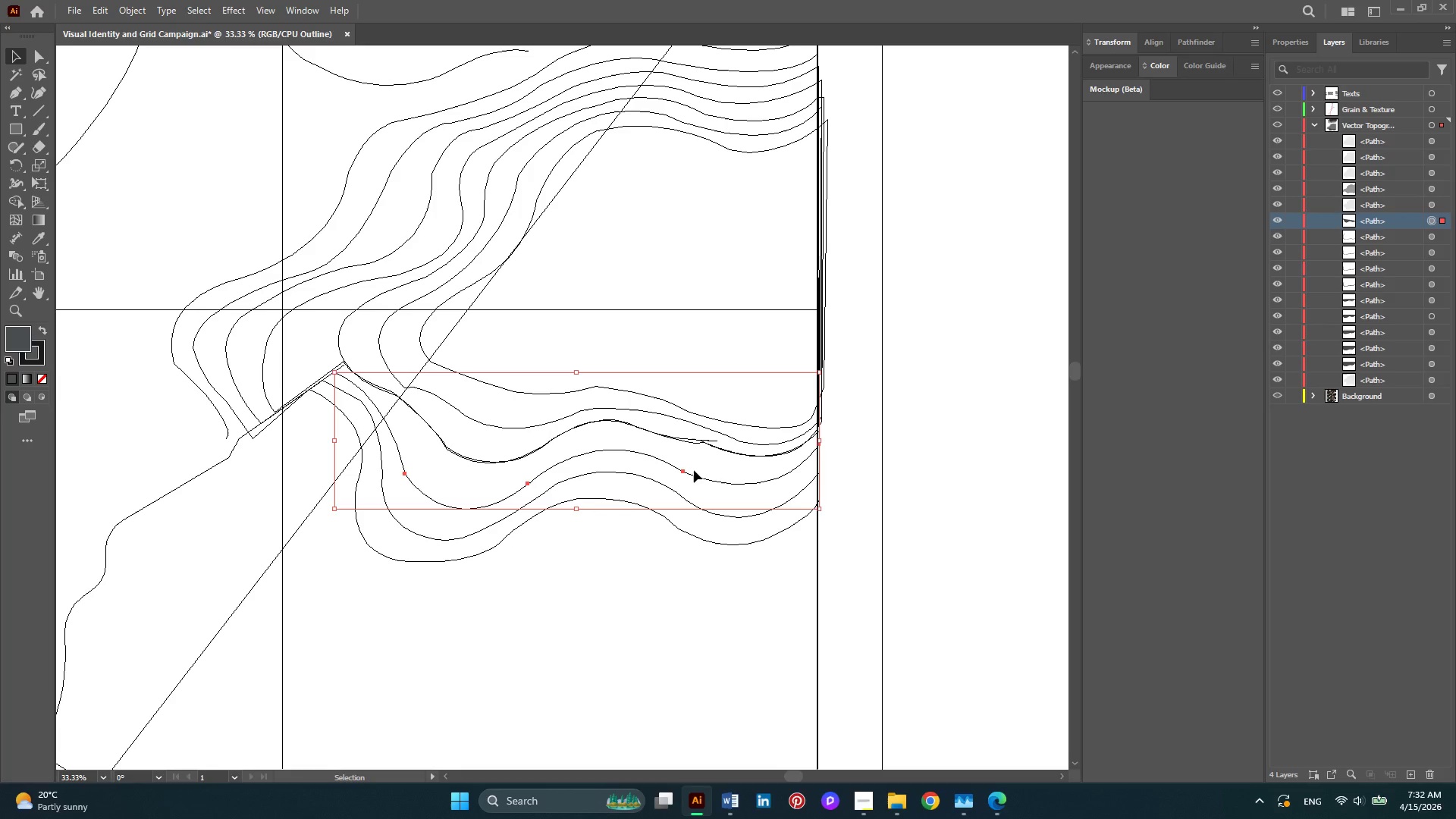 
key(Alt+AltLeft)
 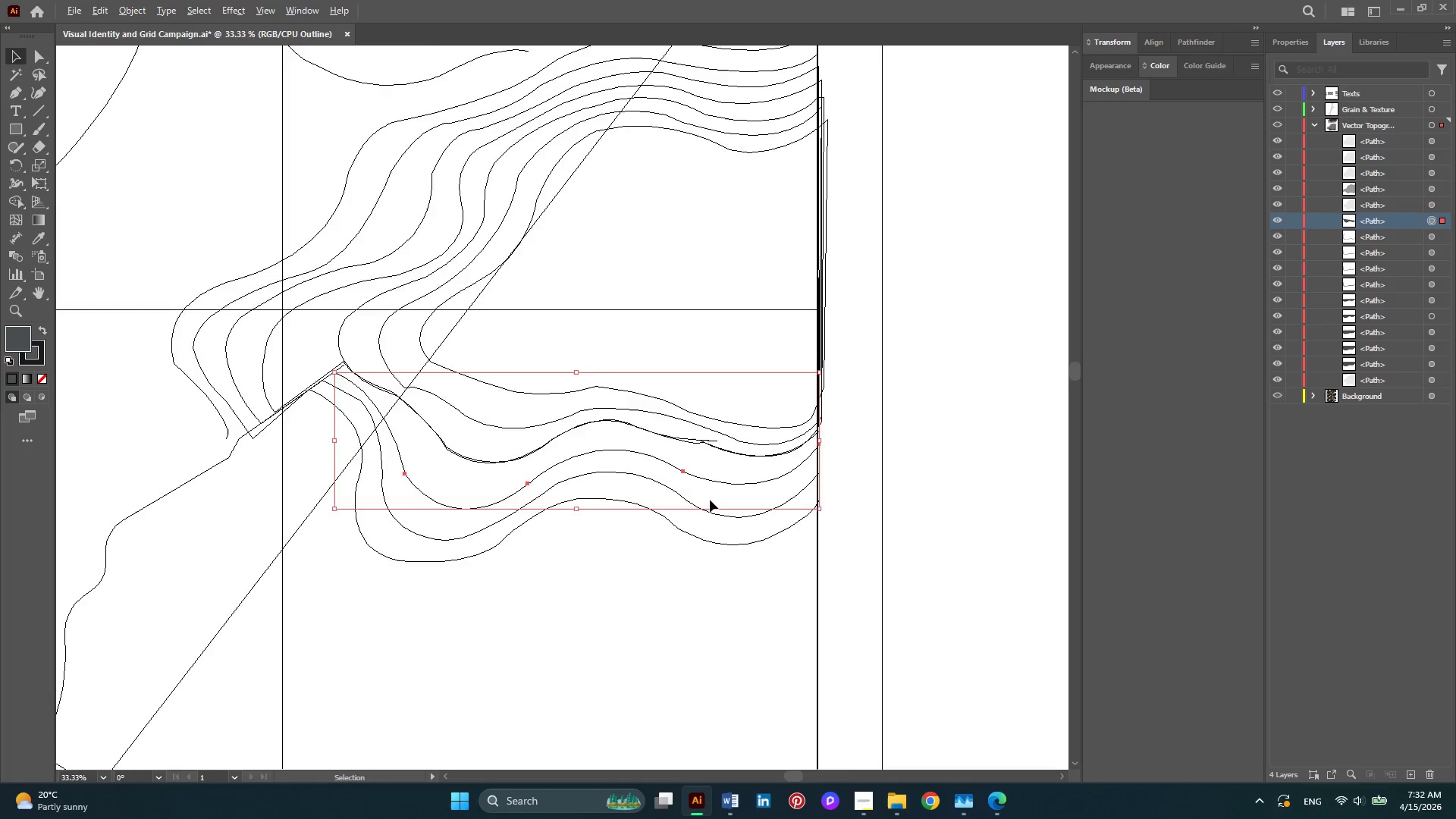 
key(Alt+AltLeft)
 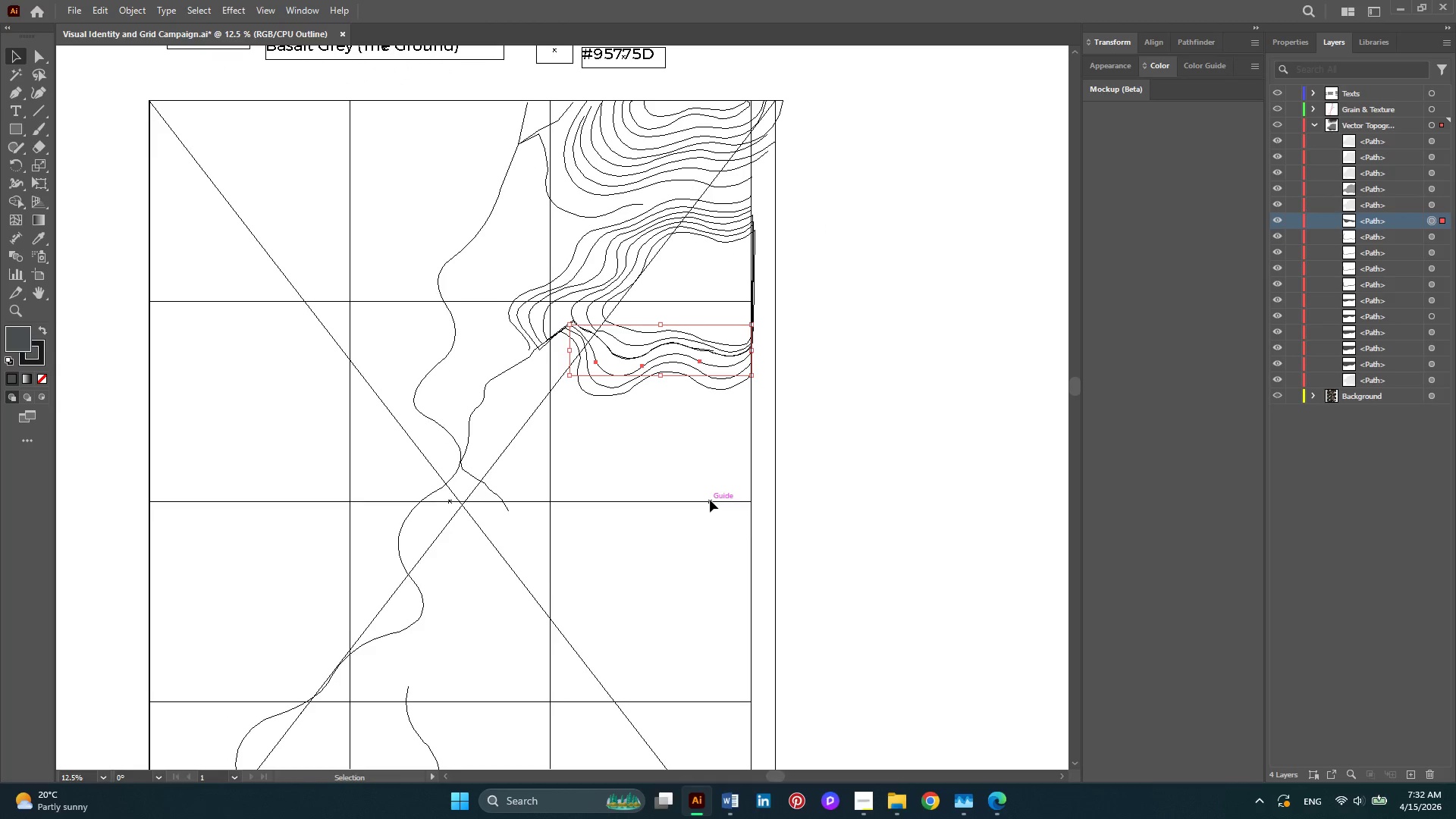 
scroll: coordinate [710, 500], scroll_direction: down, amount: 3.0
 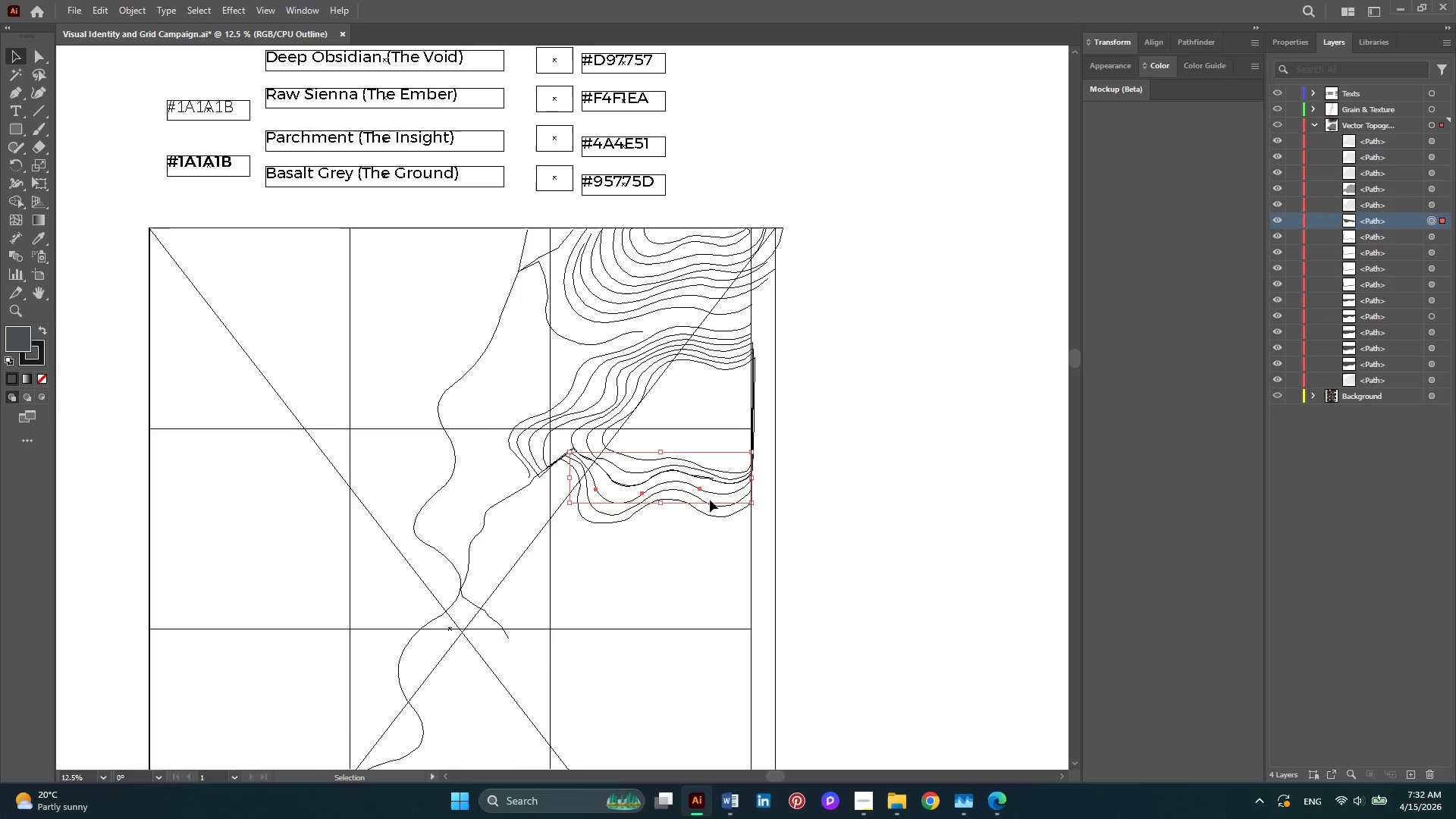 
key(Alt+AltLeft)
 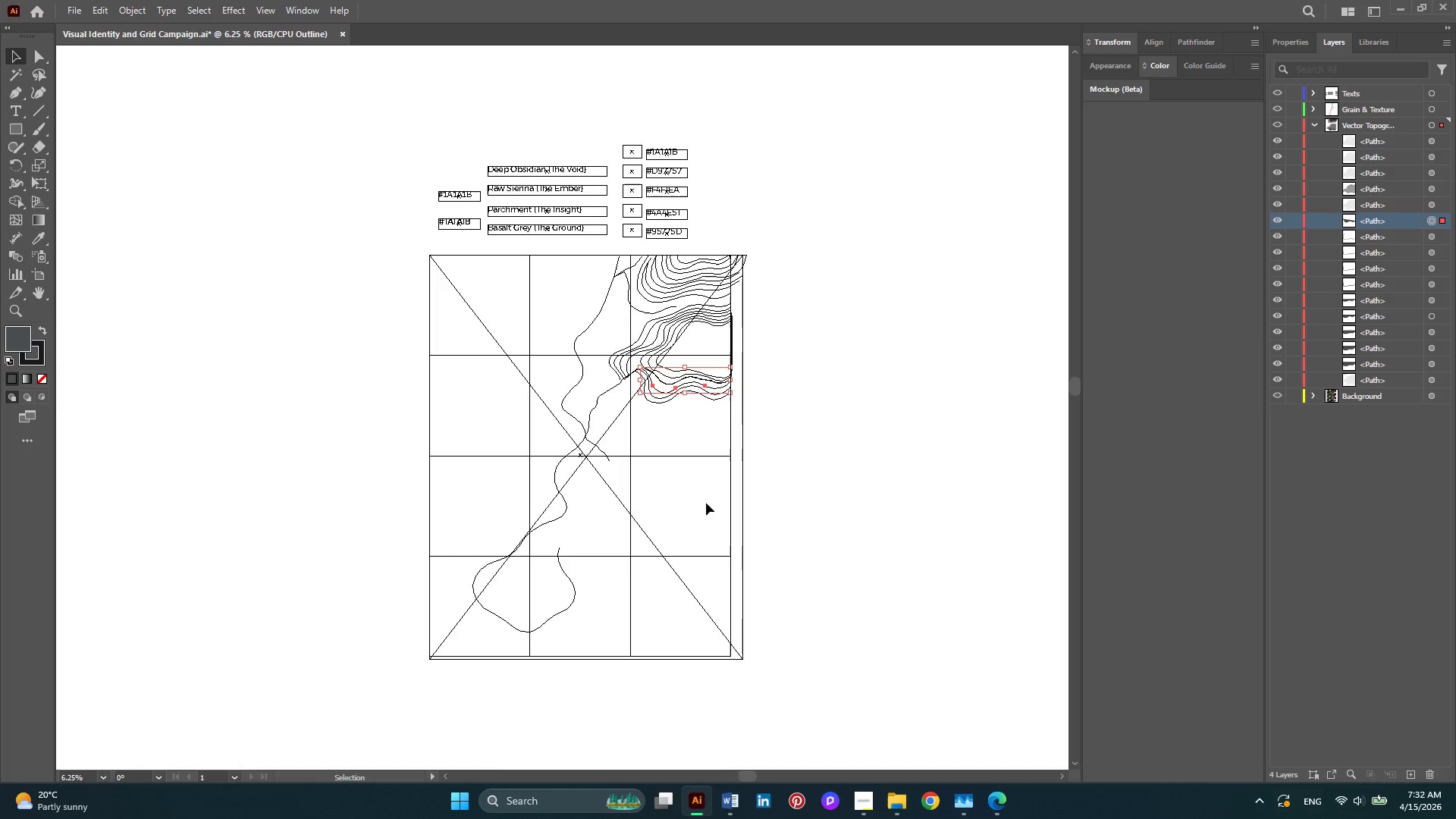 
key(Alt+AltLeft)
 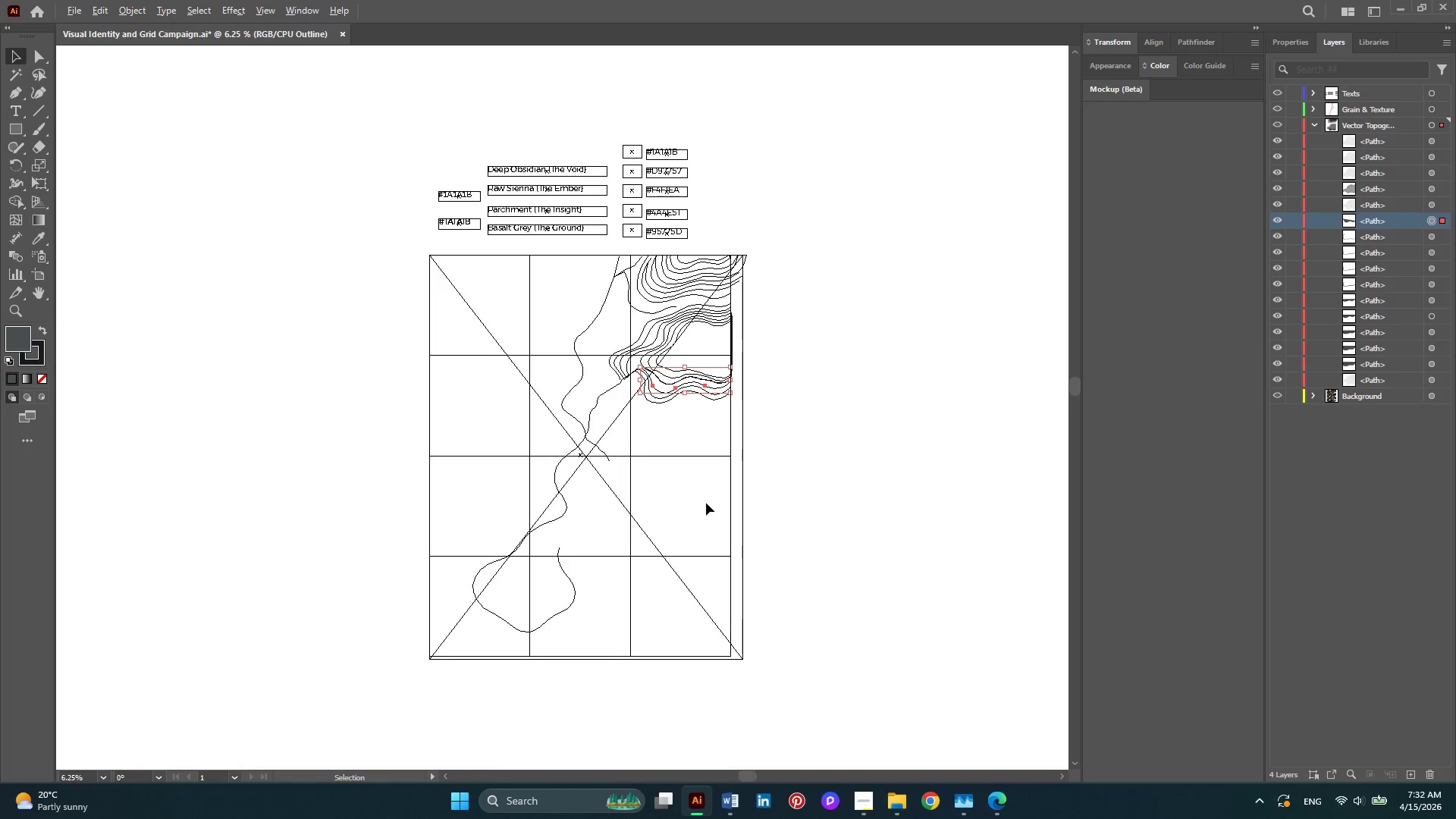 
scroll: coordinate [706, 503], scroll_direction: up, amount: 1.0
 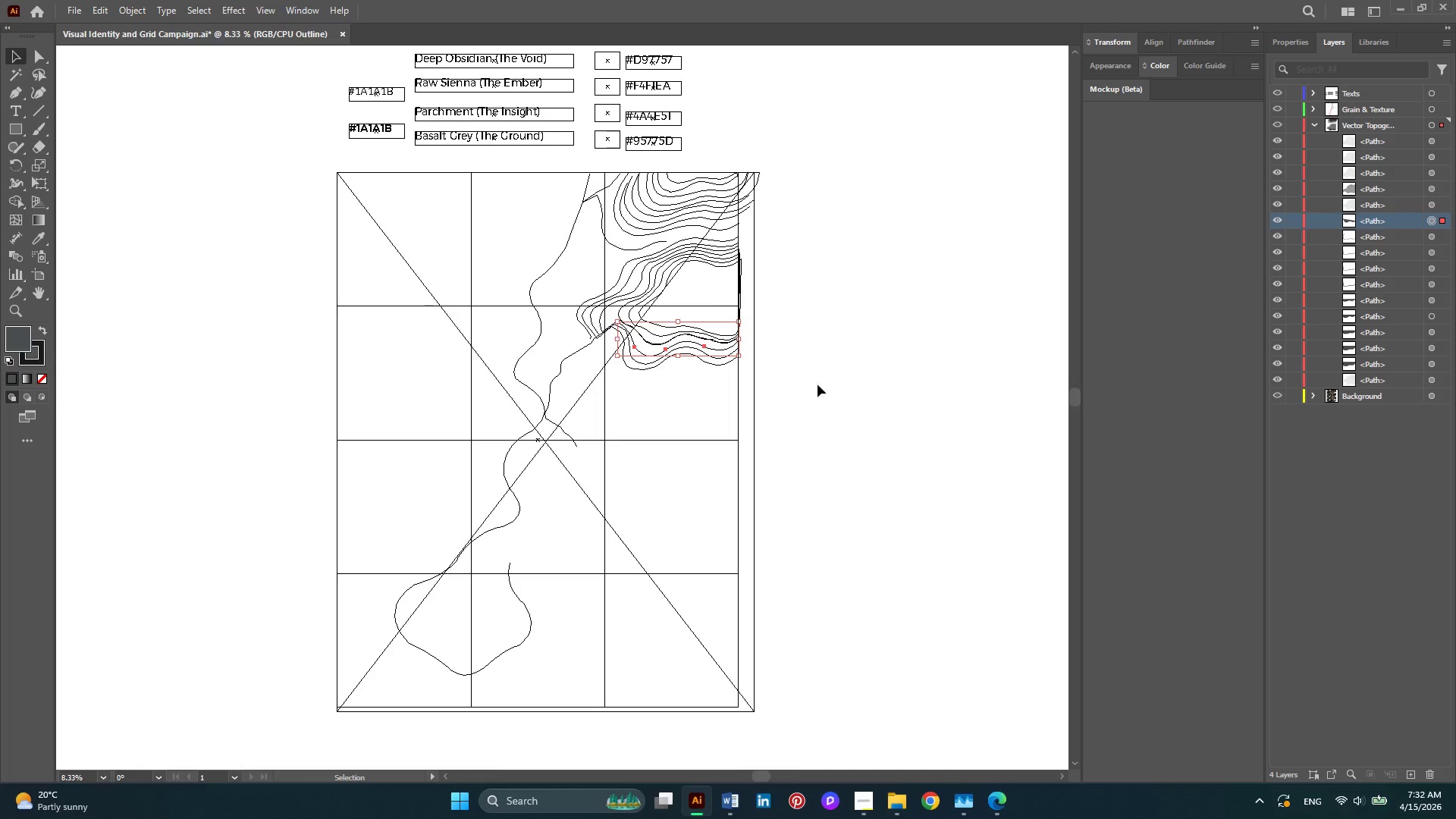 
key(Alt+AltLeft)
 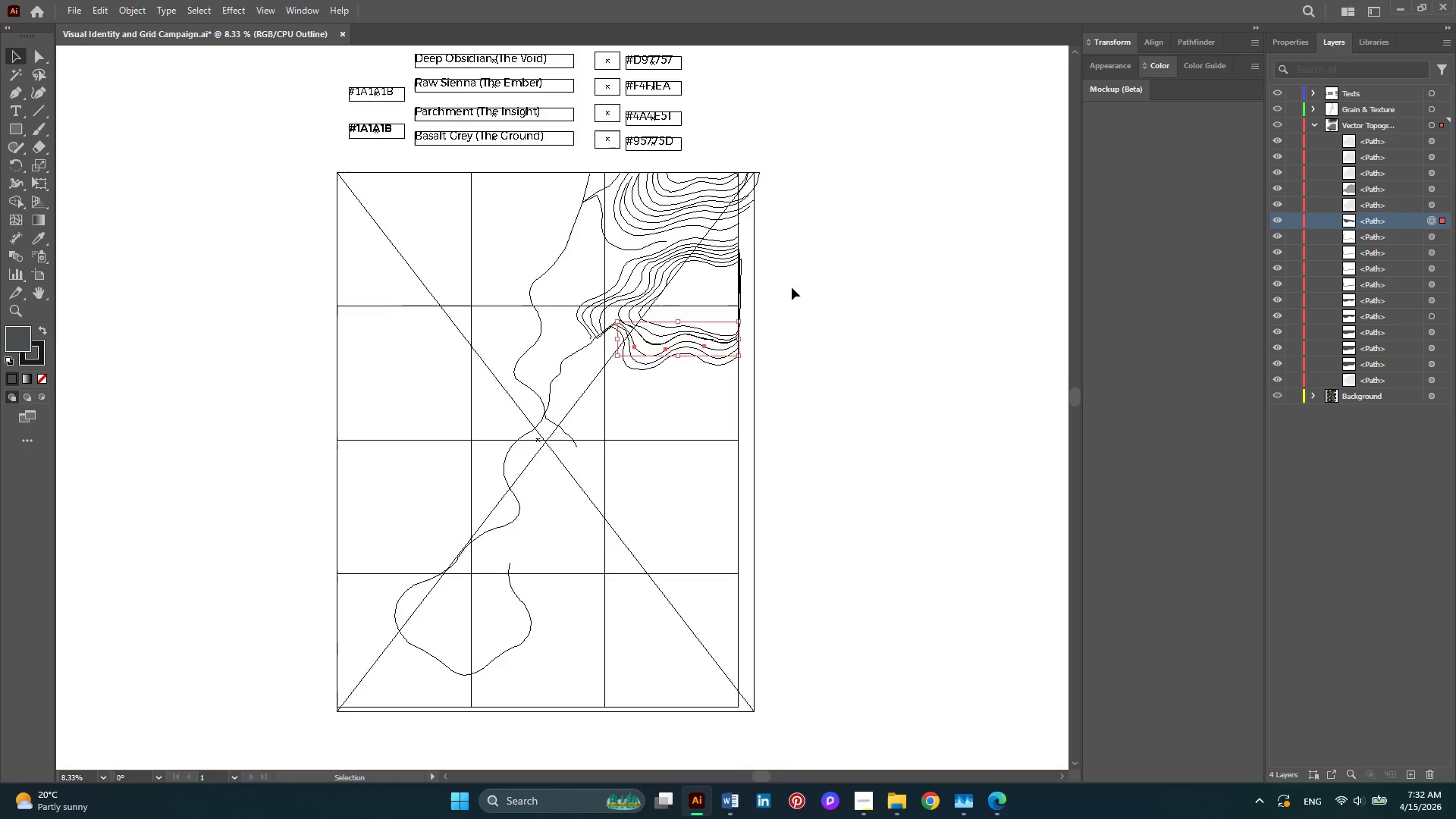 
scroll: coordinate [792, 287], scroll_direction: up, amount: 2.0
 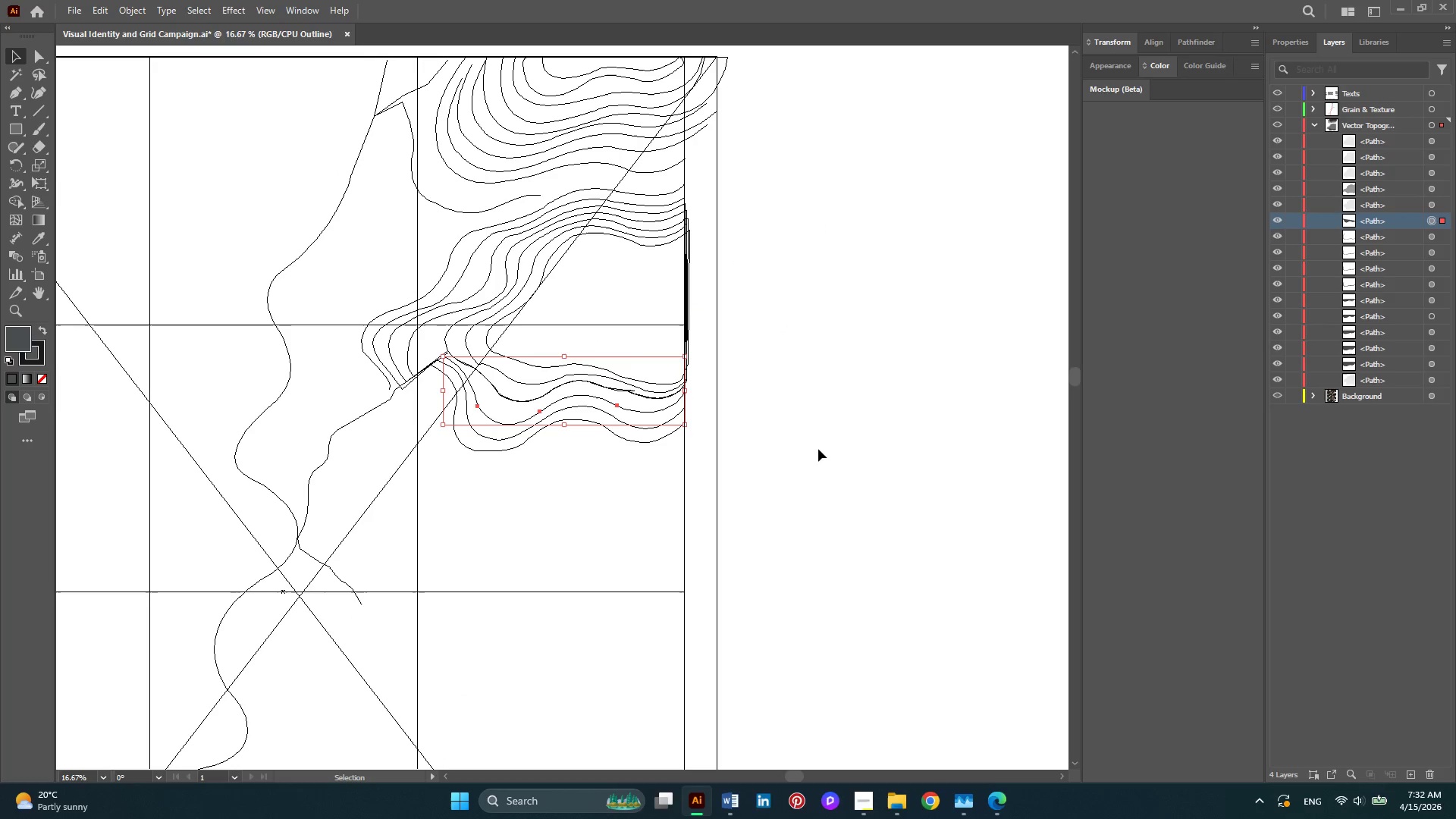 
key(Alt+AltLeft)
 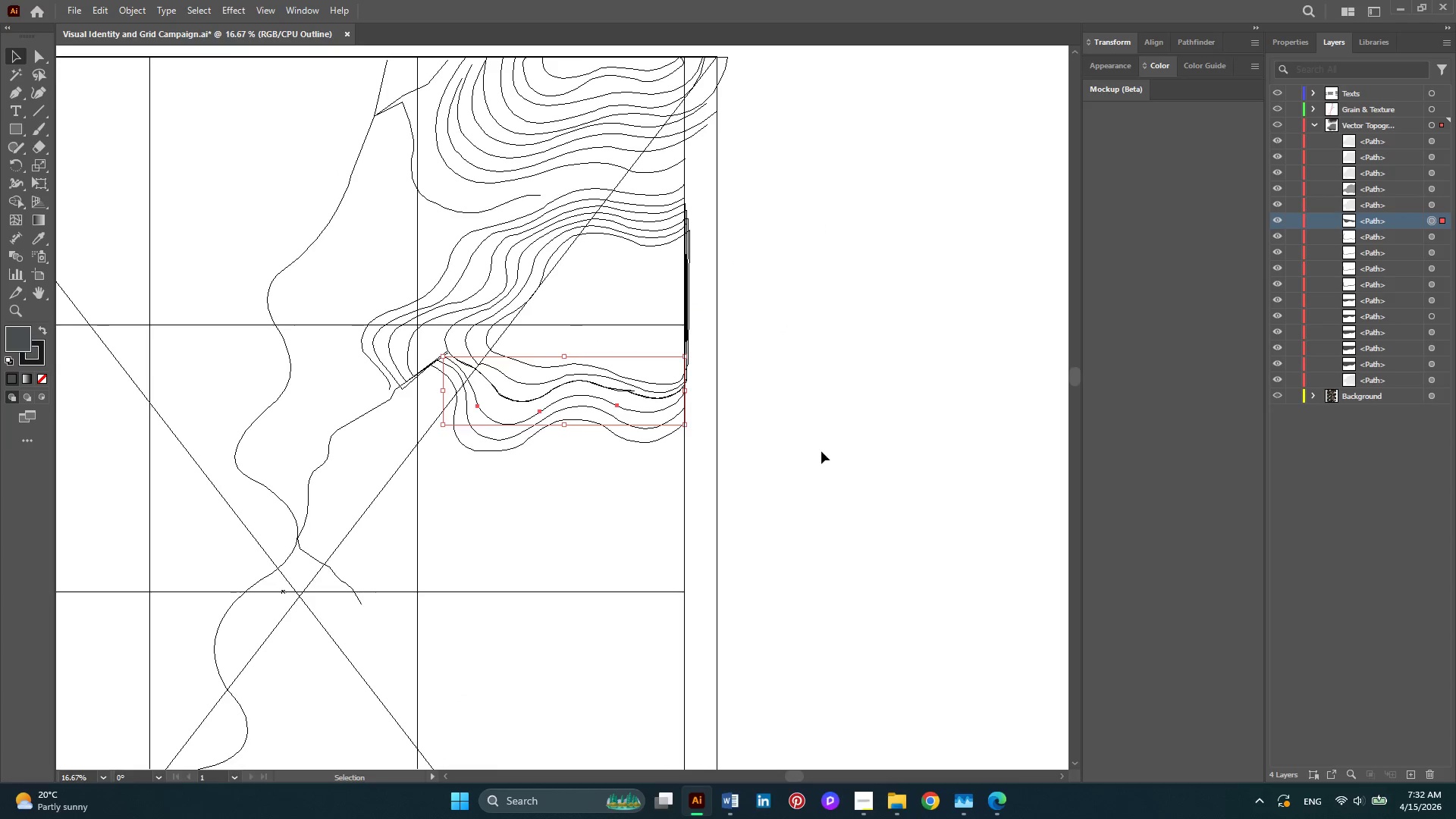 
scroll: coordinate [821, 451], scroll_direction: down, amount: 1.0
 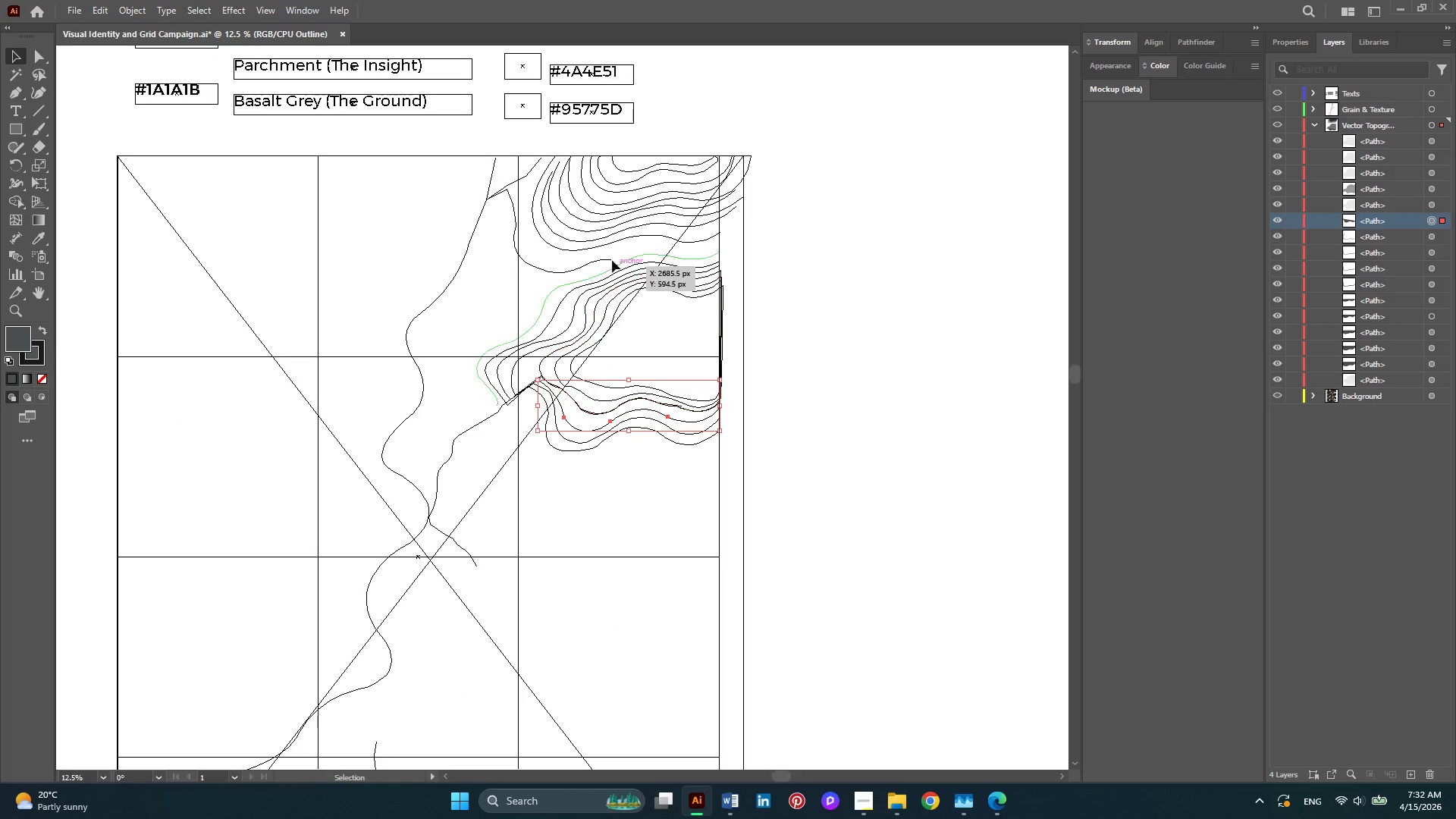 
key(Alt+AltLeft)
 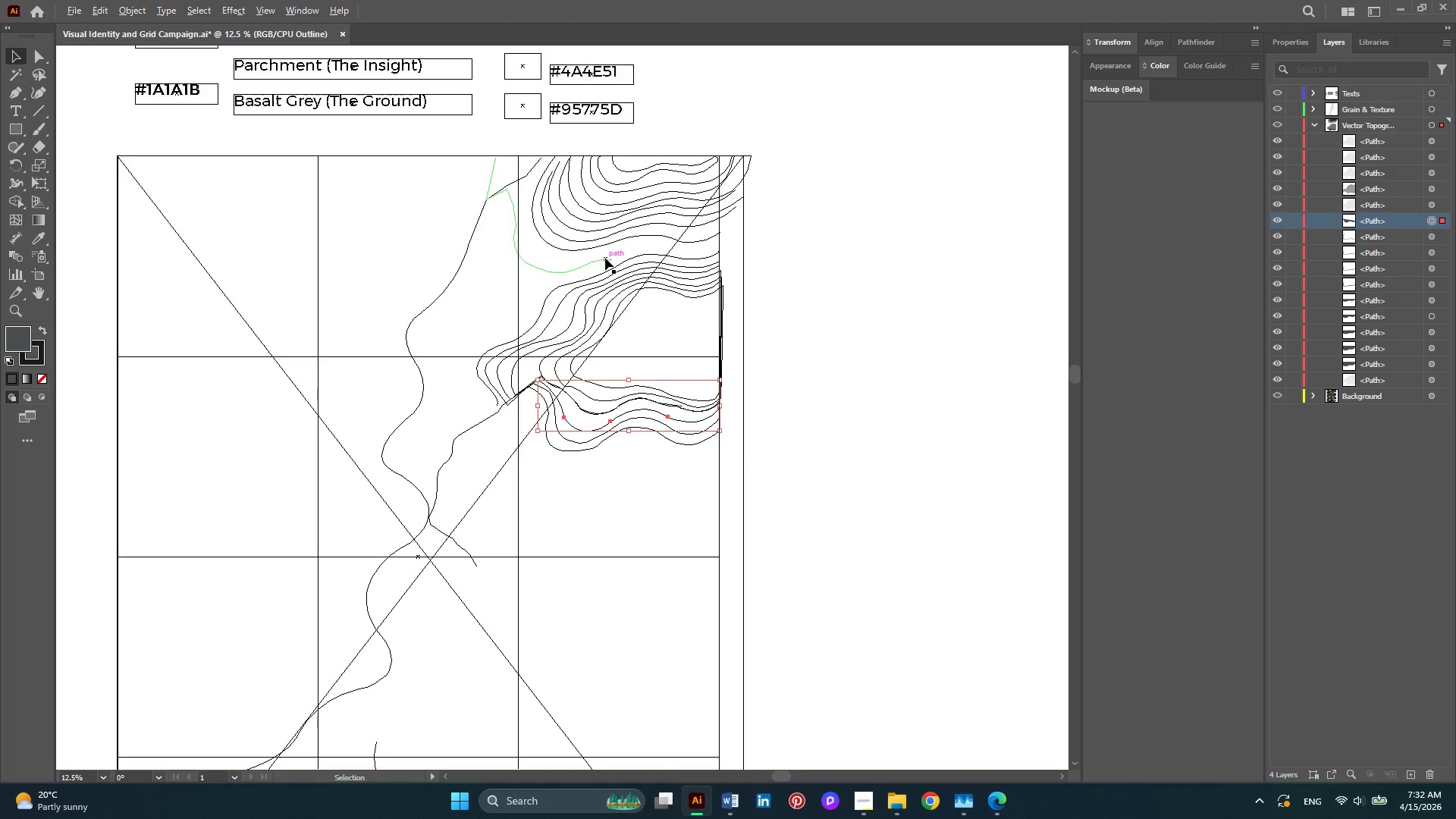 
scroll: coordinate [605, 258], scroll_direction: up, amount: 1.0
 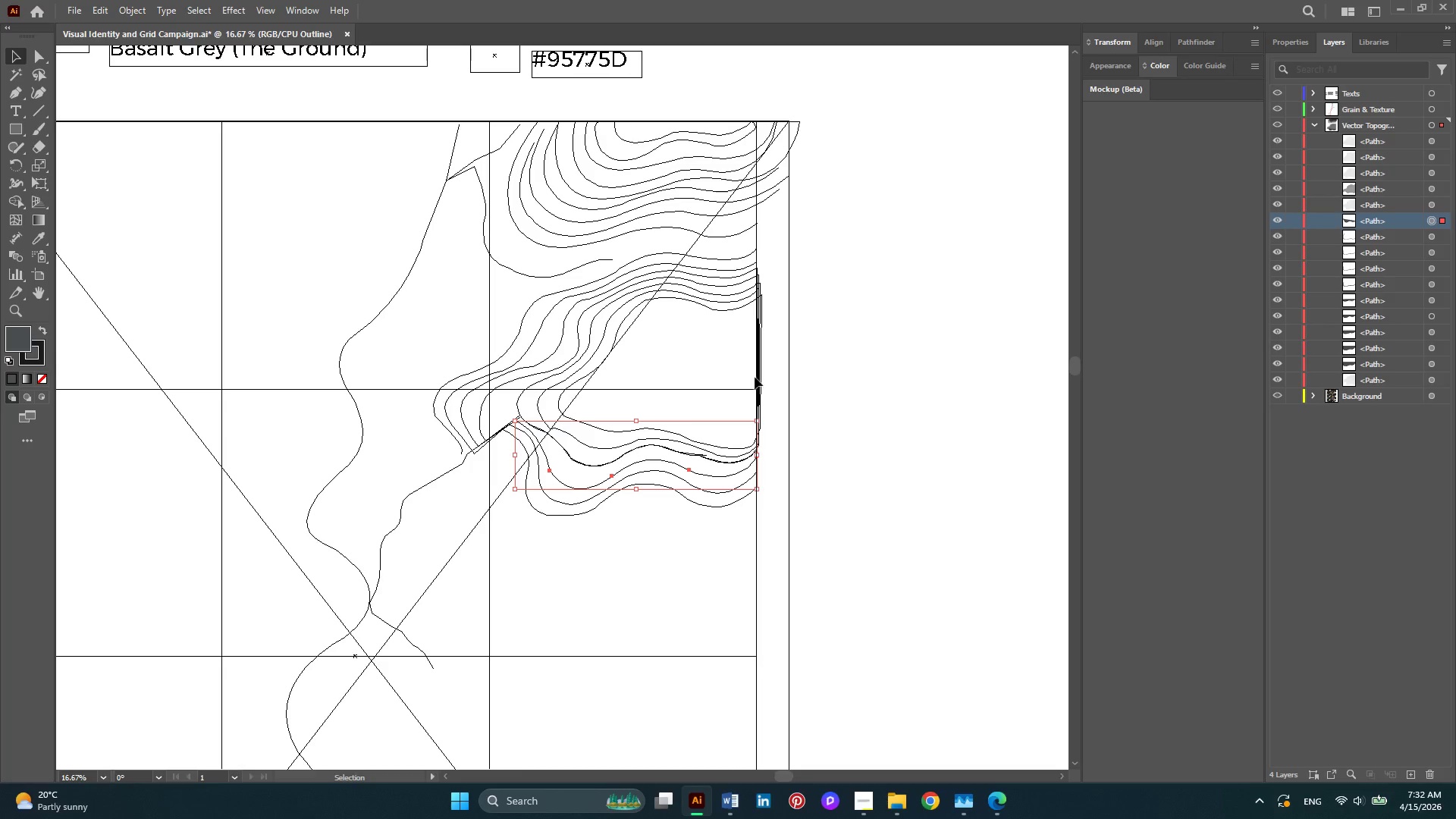 
key(Alt+AltLeft)
 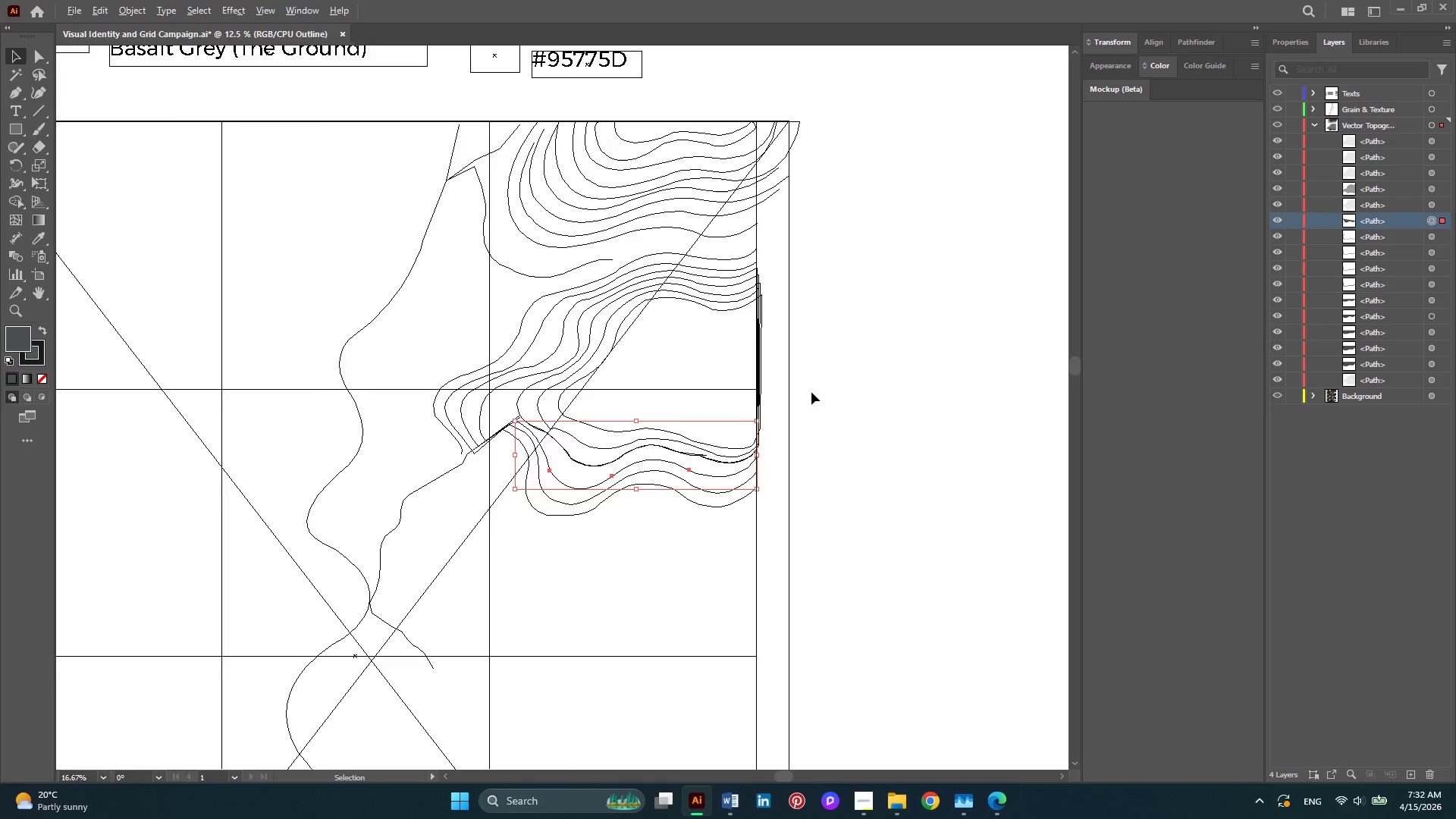 
key(Alt+AltLeft)
 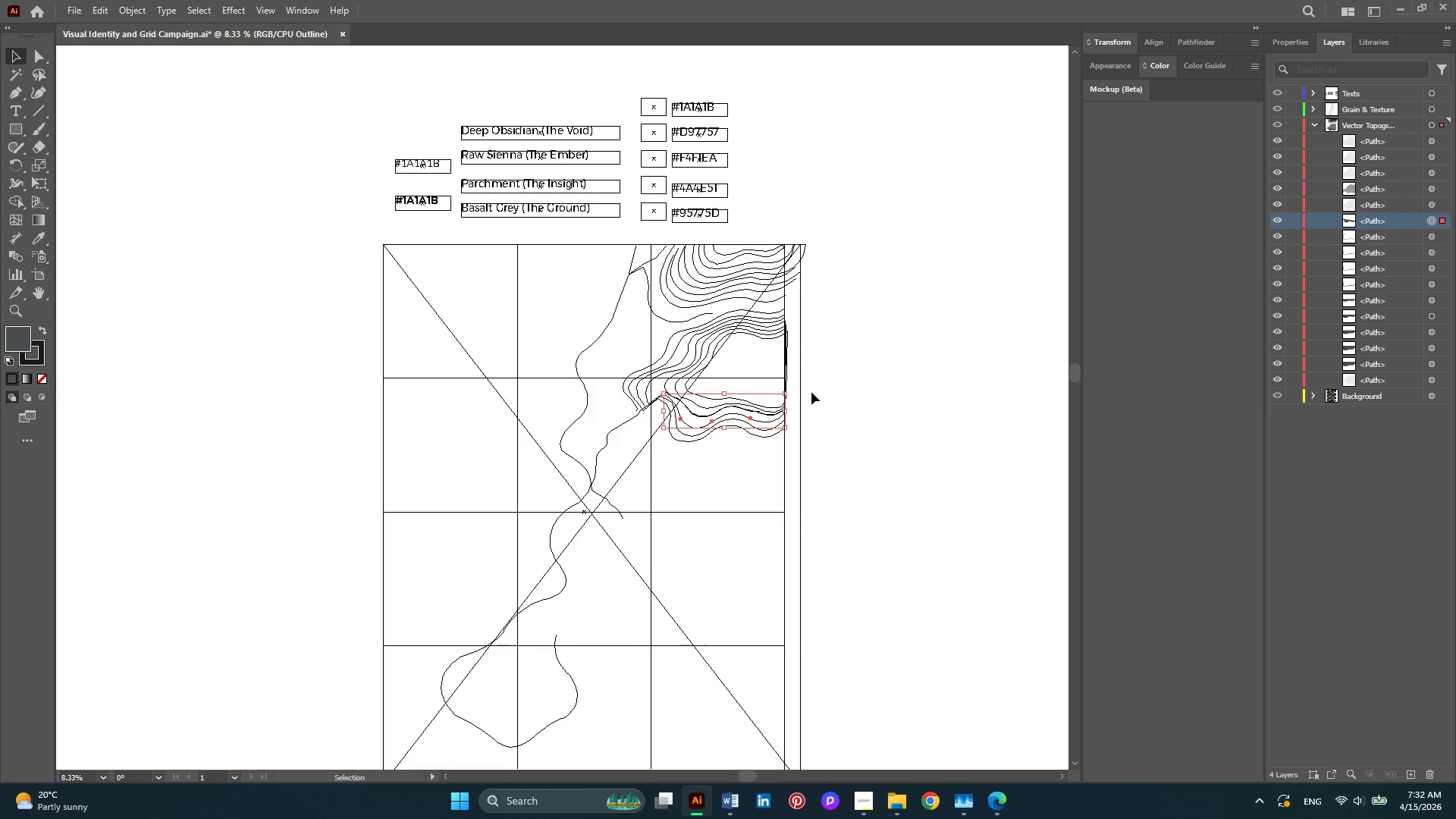 
scroll: coordinate [811, 392], scroll_direction: down, amount: 3.0
 